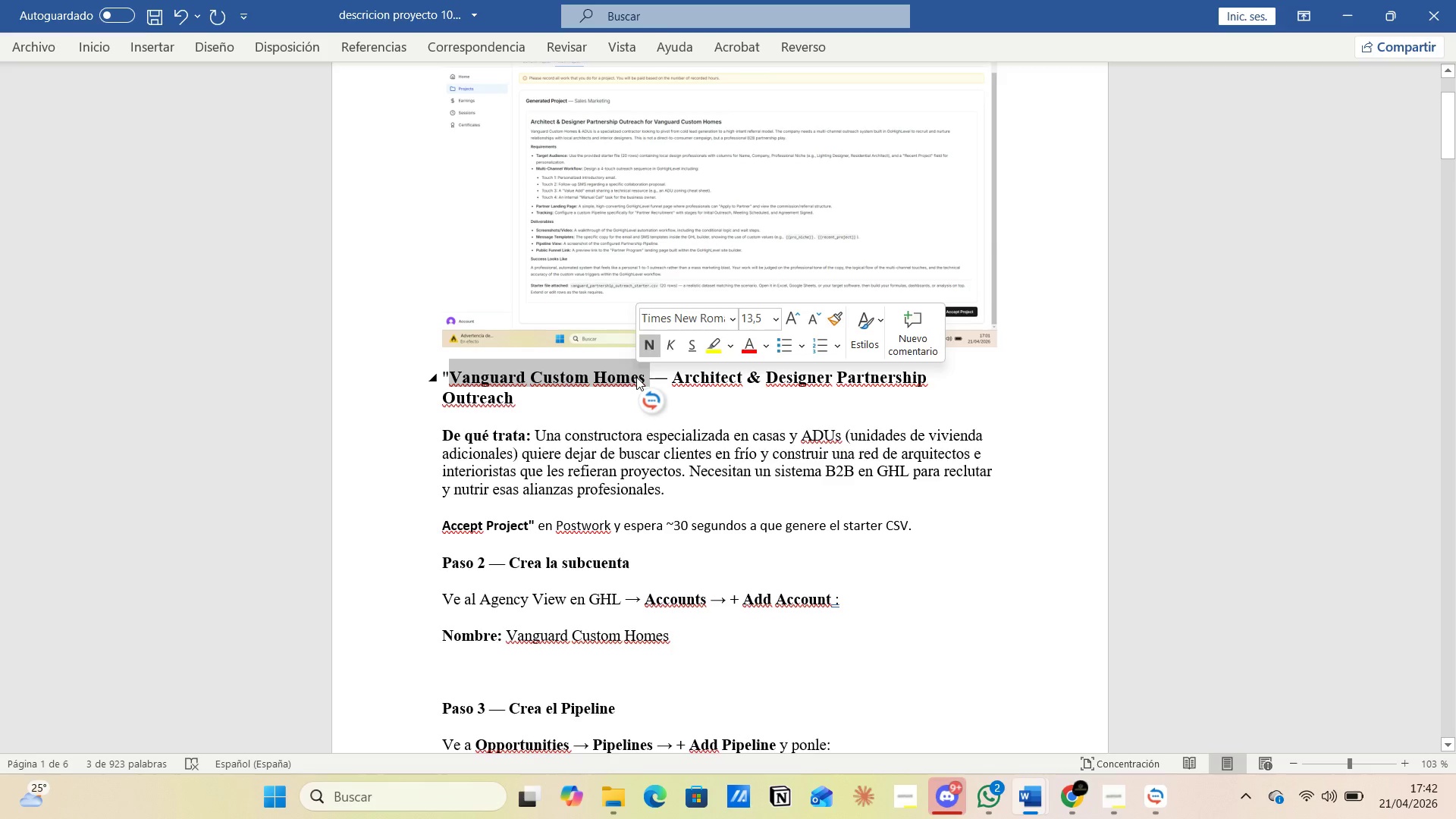 
key(Control+C)
 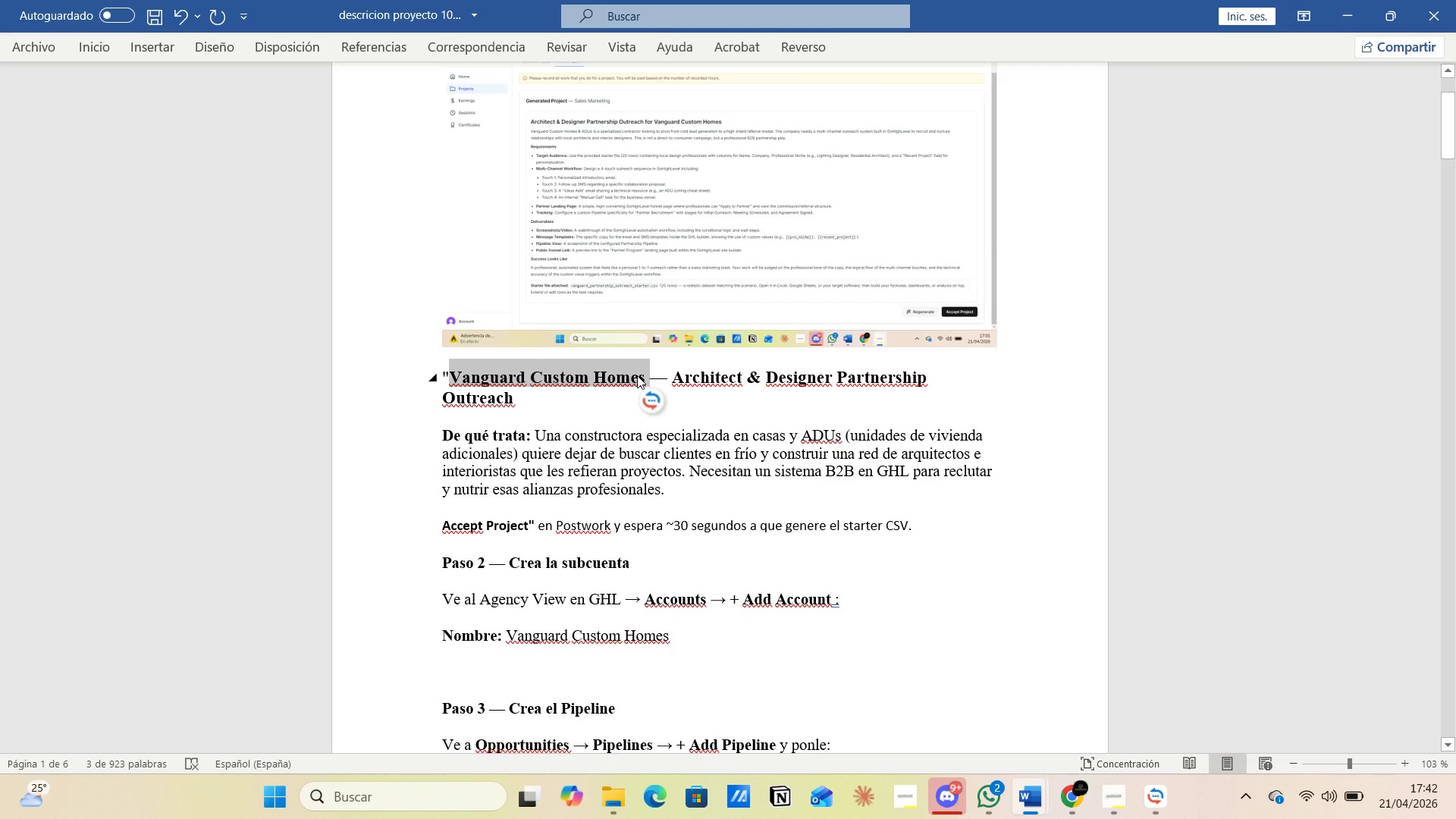 
key(Alt+Tab)
 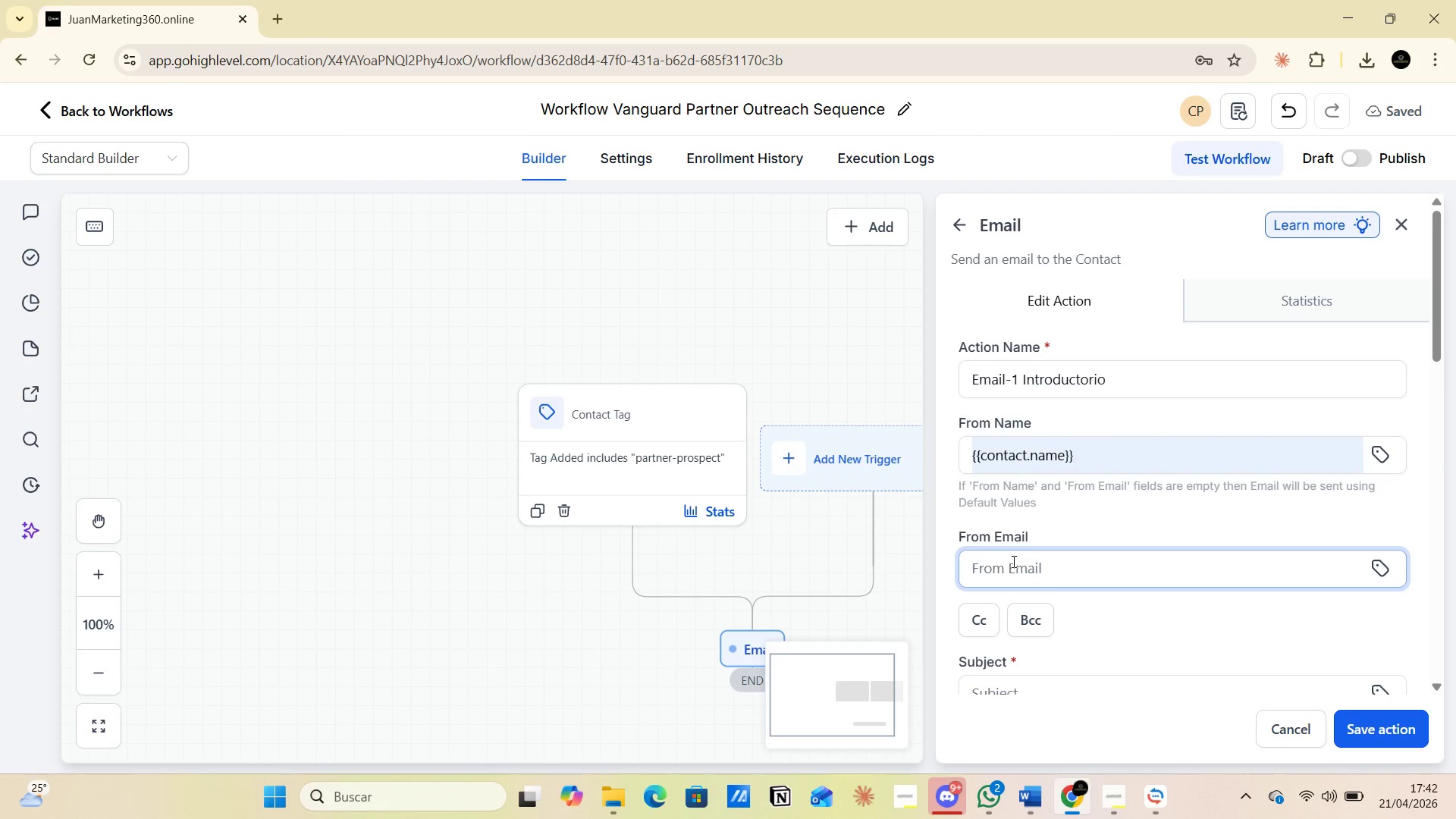 
left_click([1001, 568])
 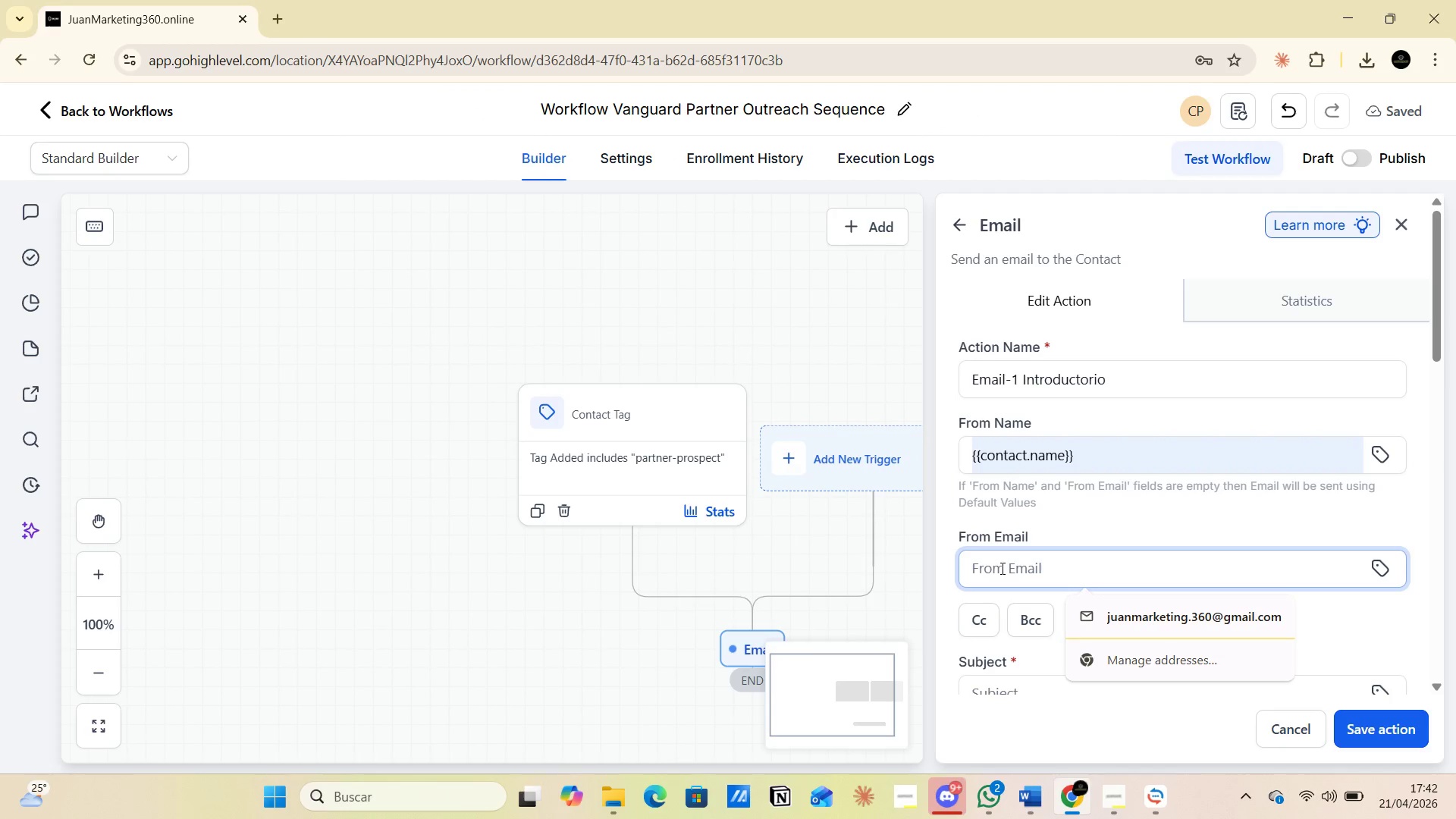 
key(Control+V)
 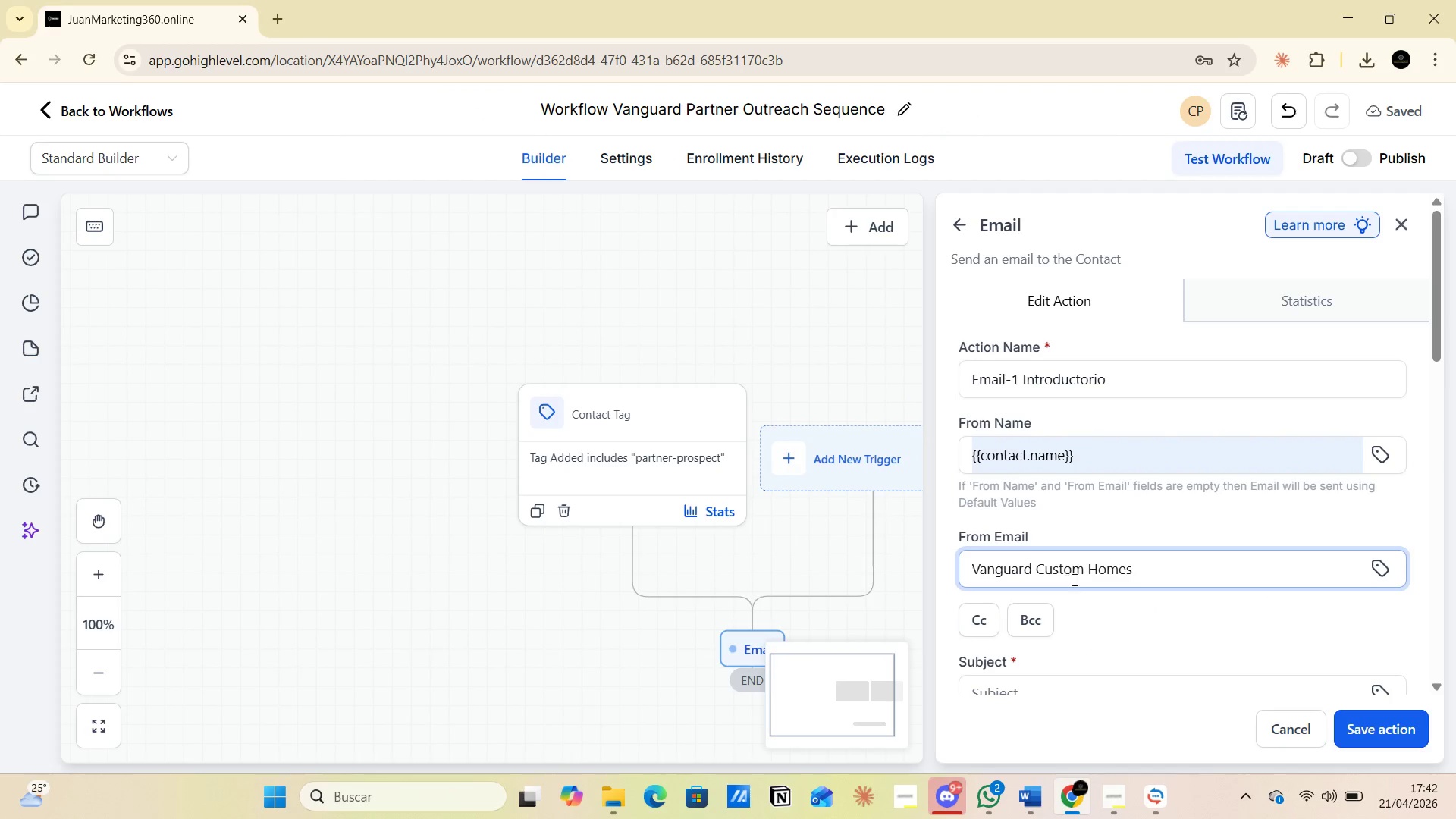 
left_click([1078, 573])
 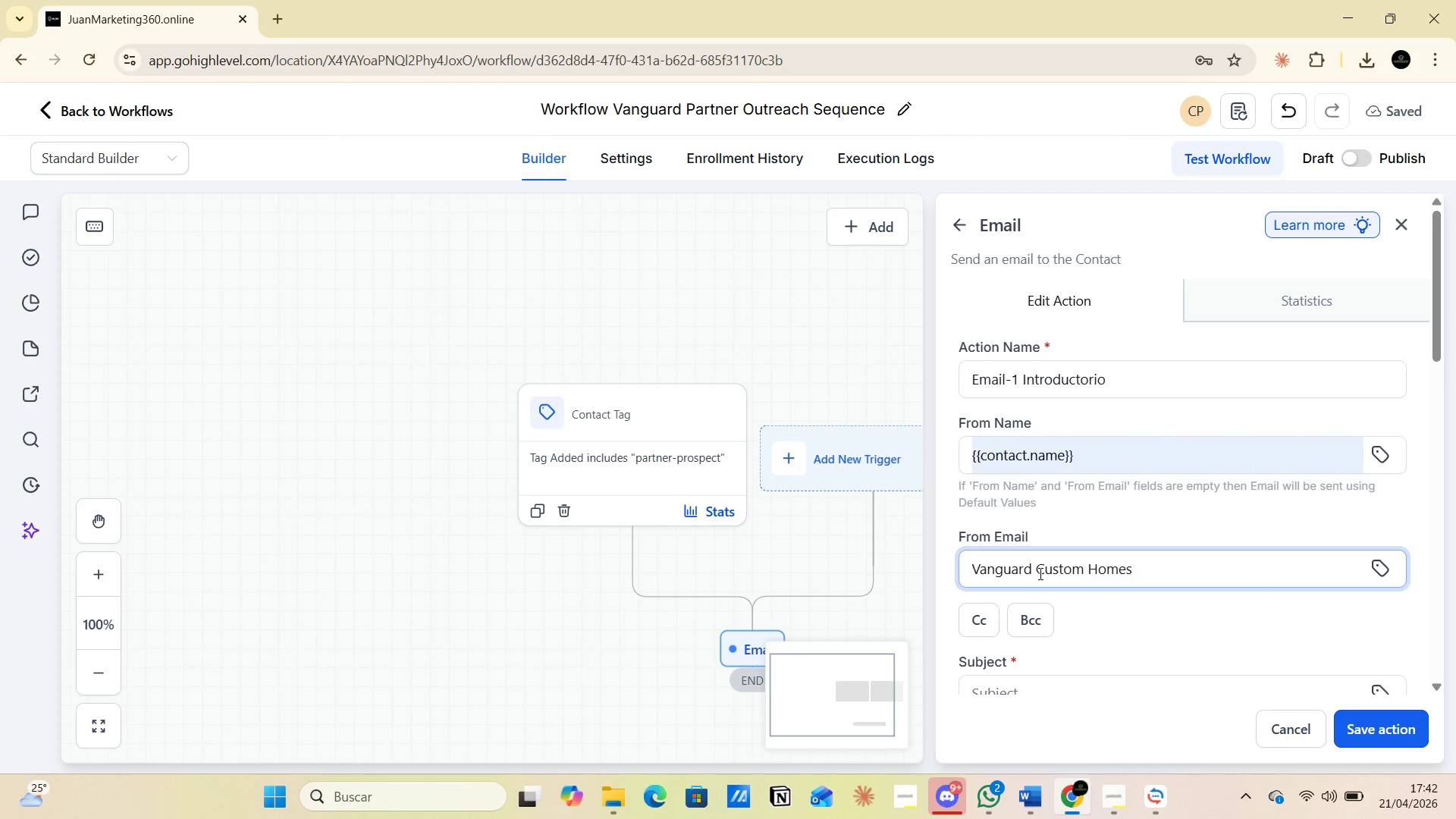 
left_click([1041, 571])
 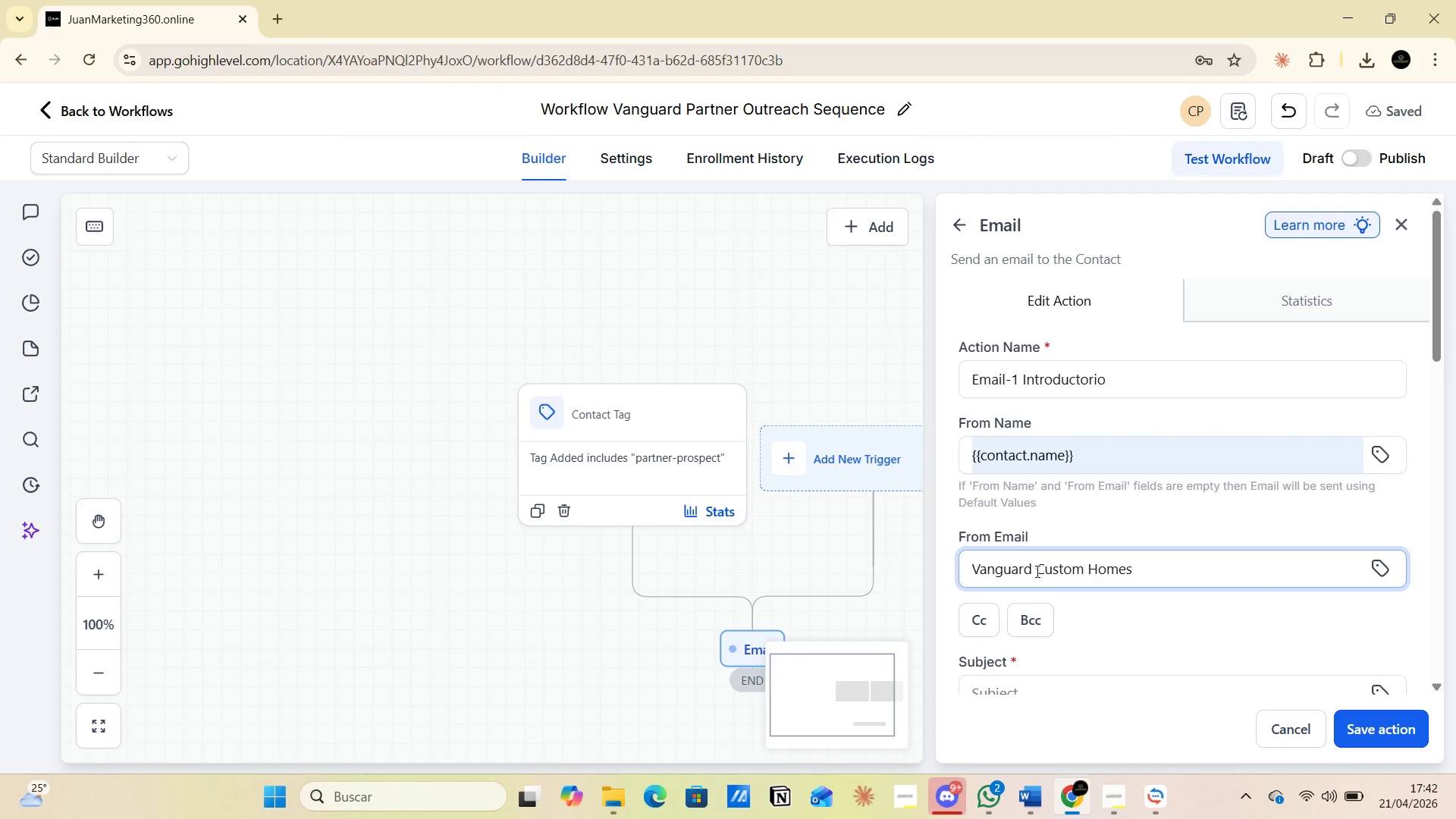 
left_click([1035, 571])
 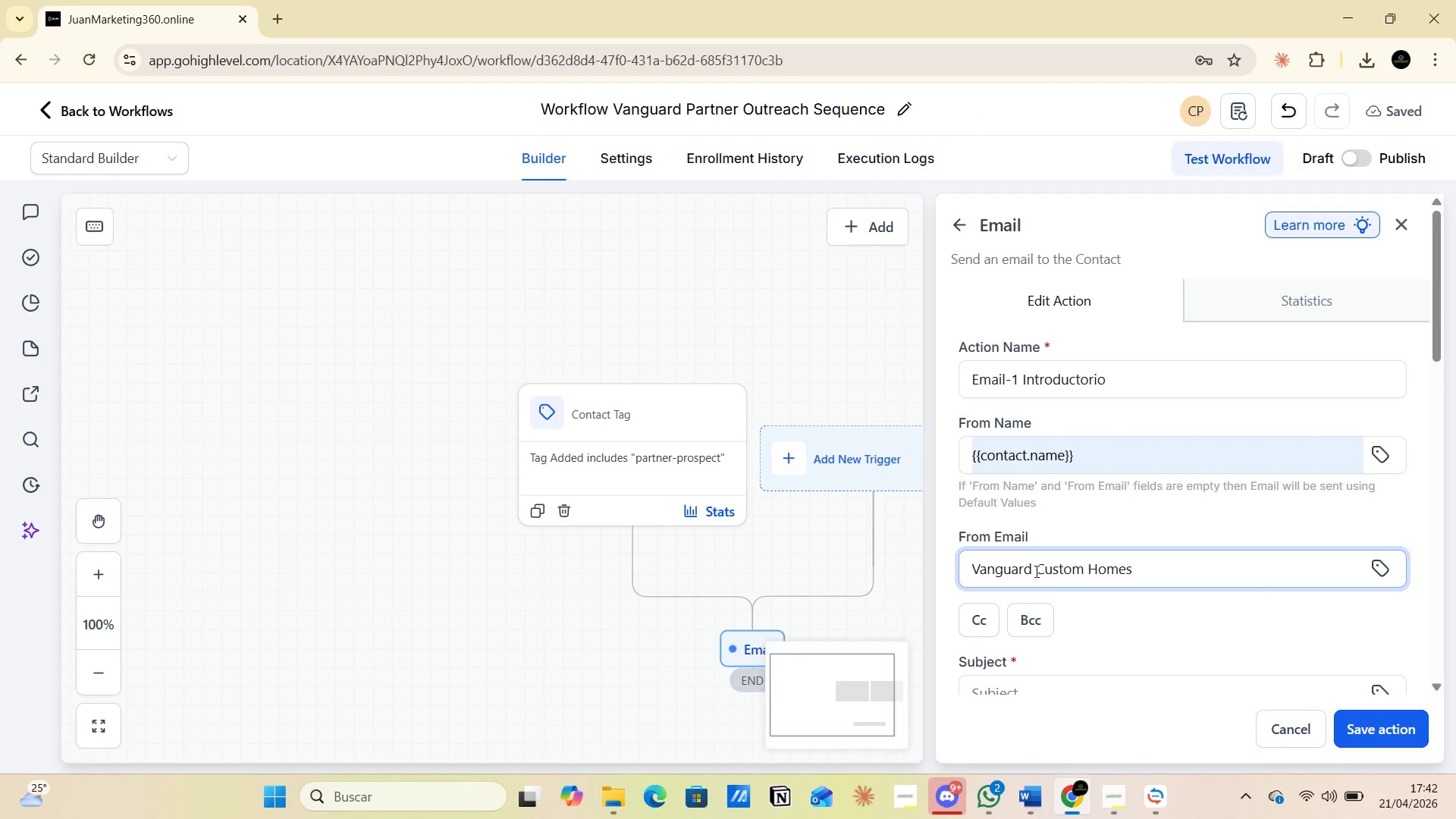 
key(Backspace)
 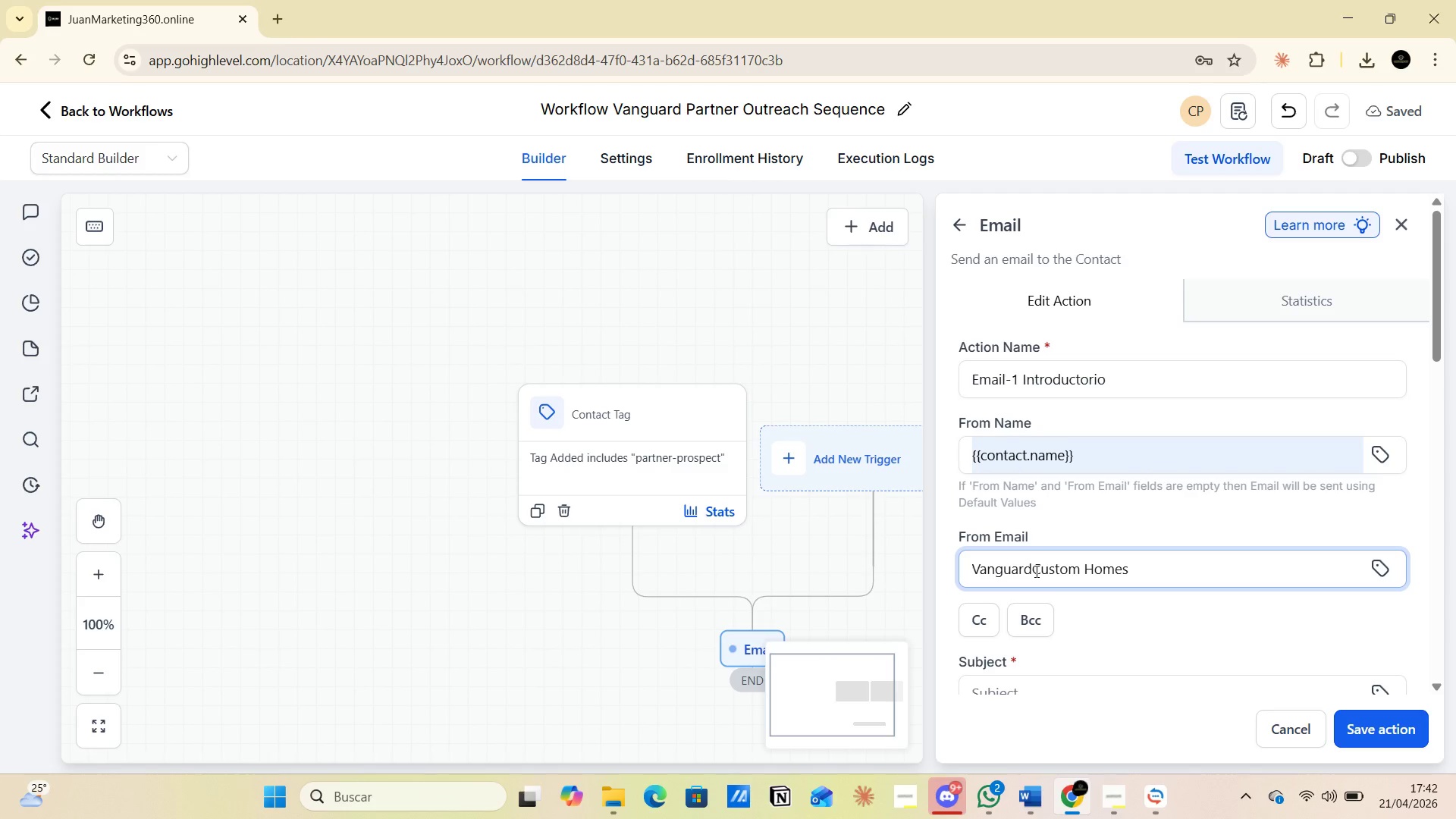 
key(Control+2)
 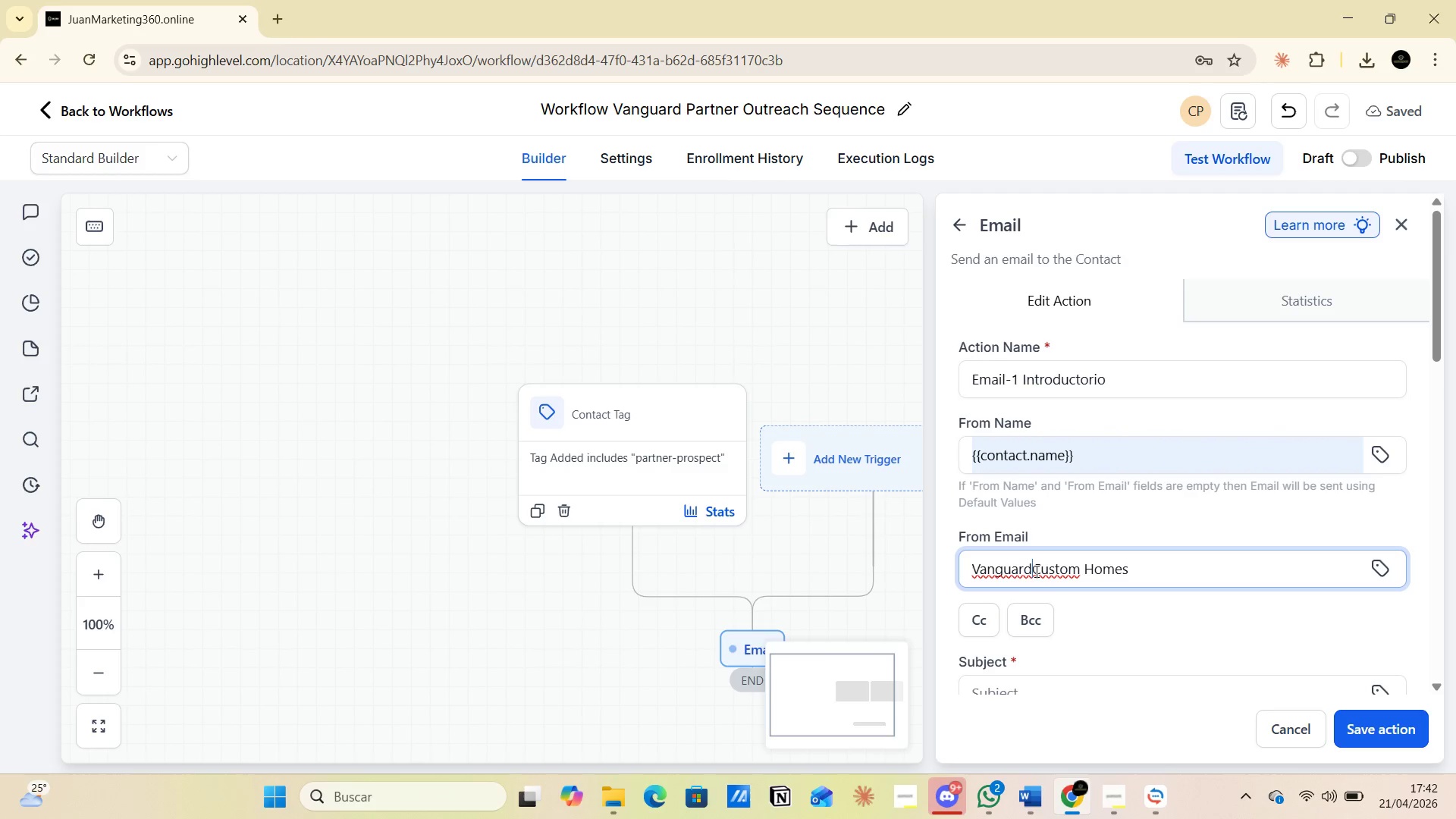 
key(Alt+Control+2)
 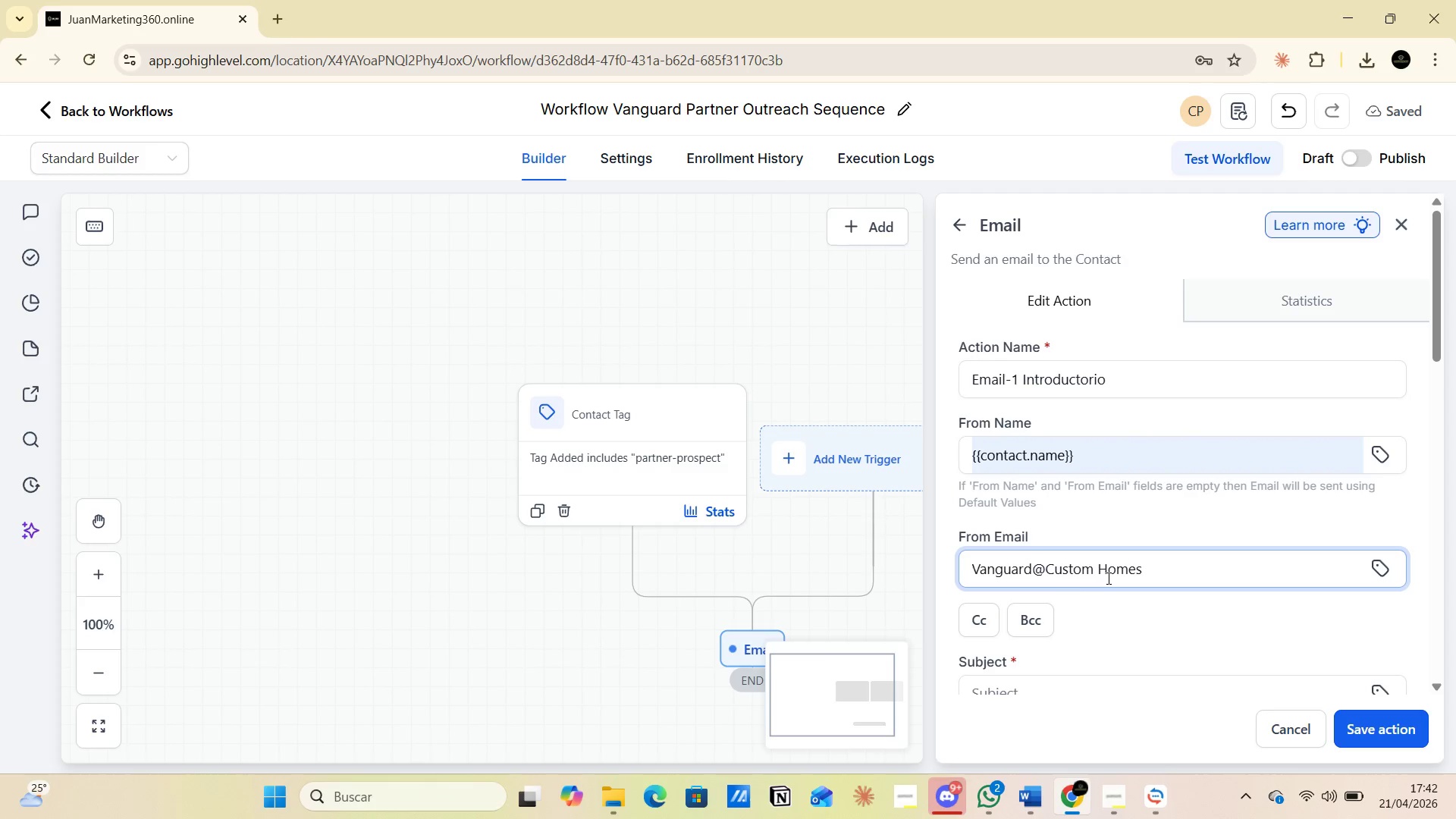 
left_click([1100, 573])
 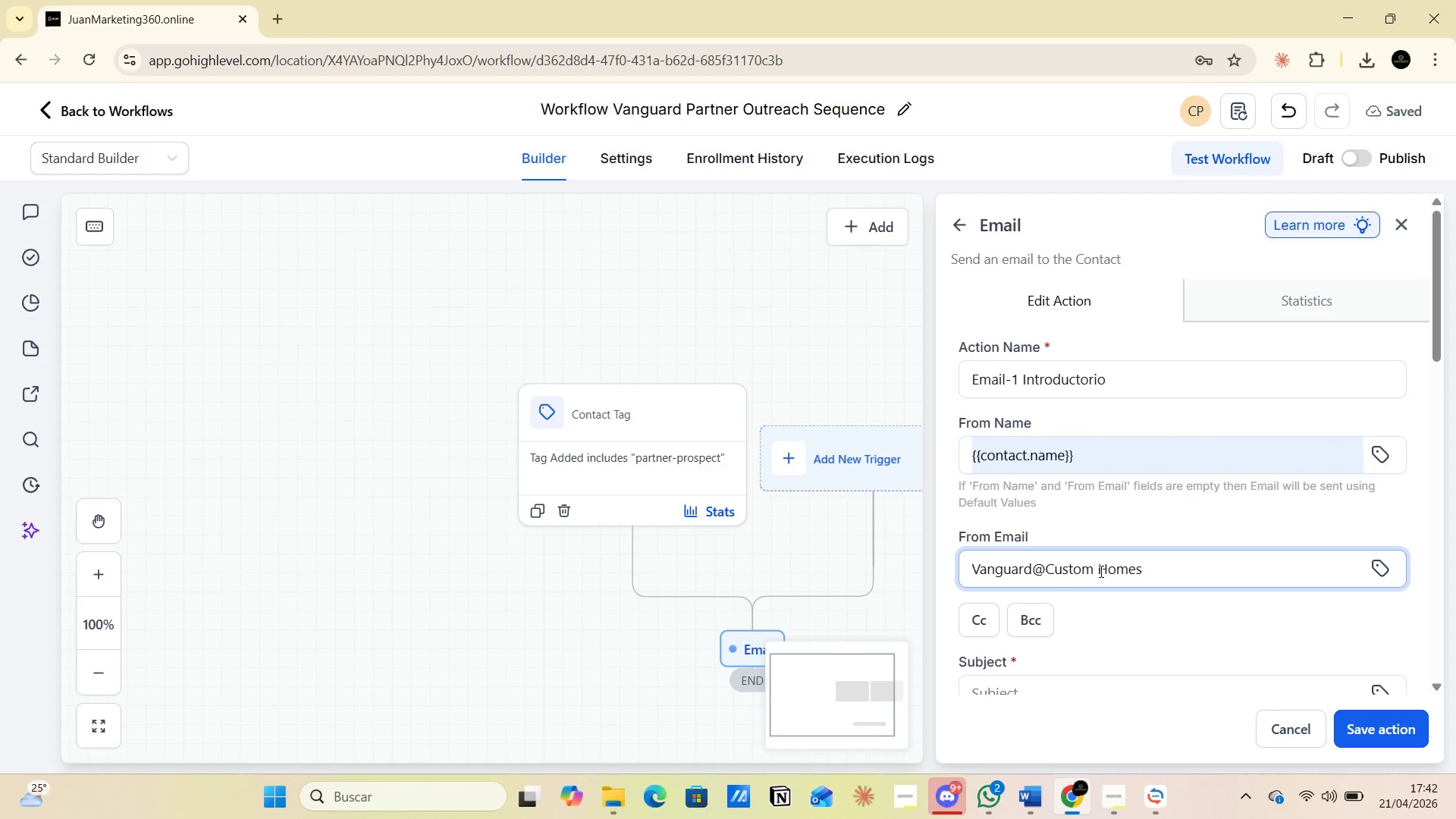 
key(Backspace)
 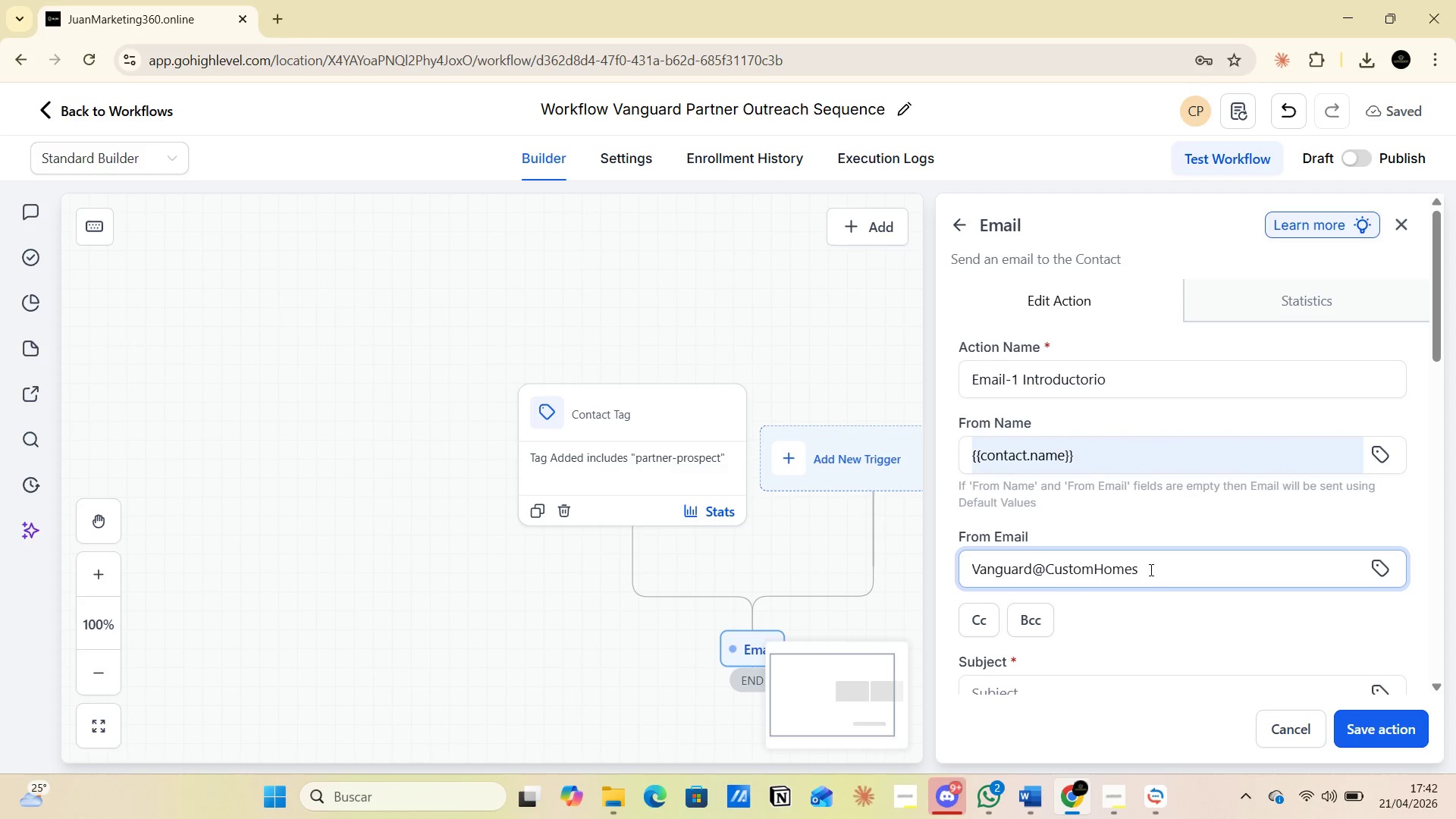 
left_click([1153, 567])
 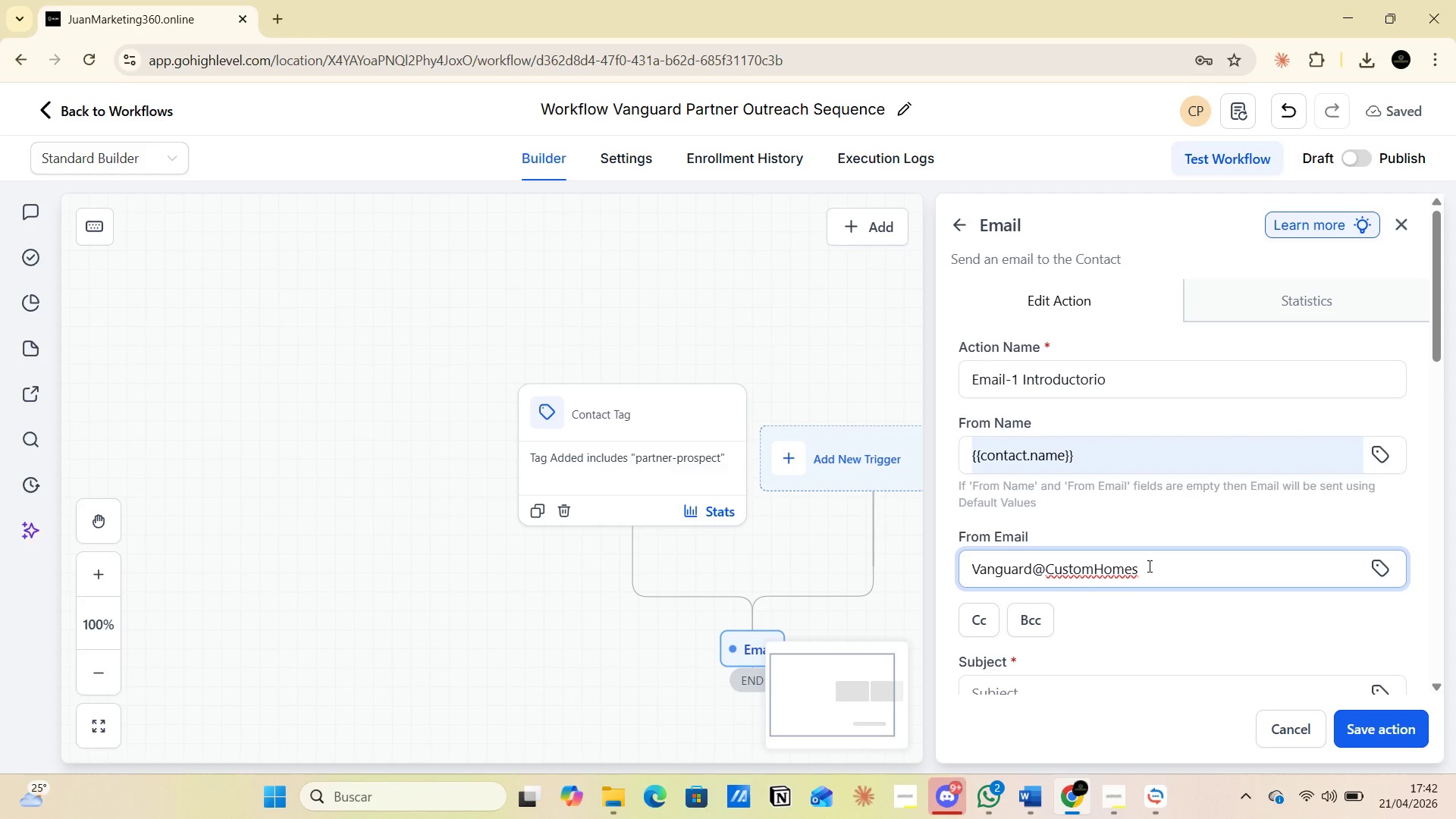 
left_click([1146, 565])
 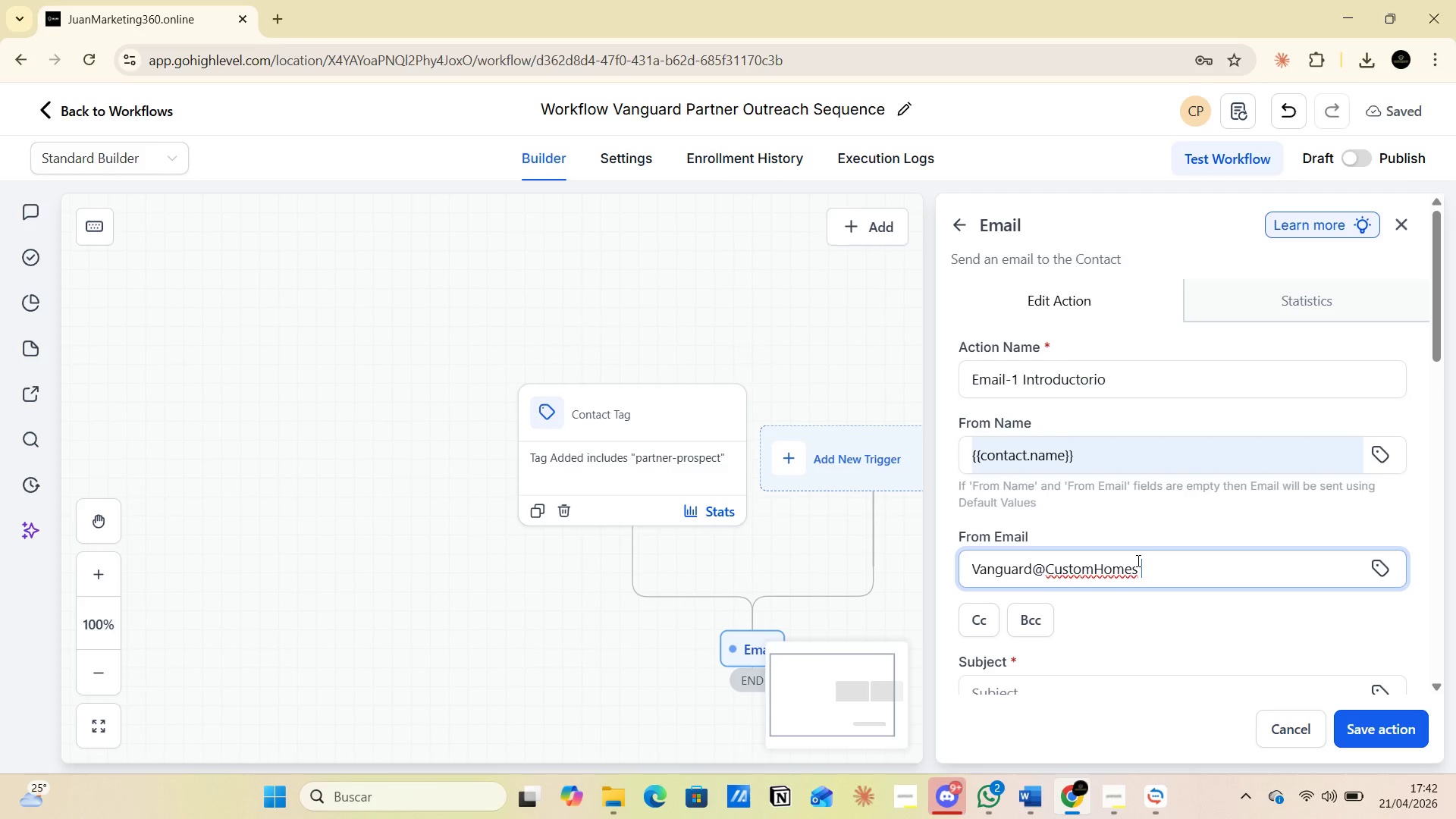 
left_click([1137, 560])
 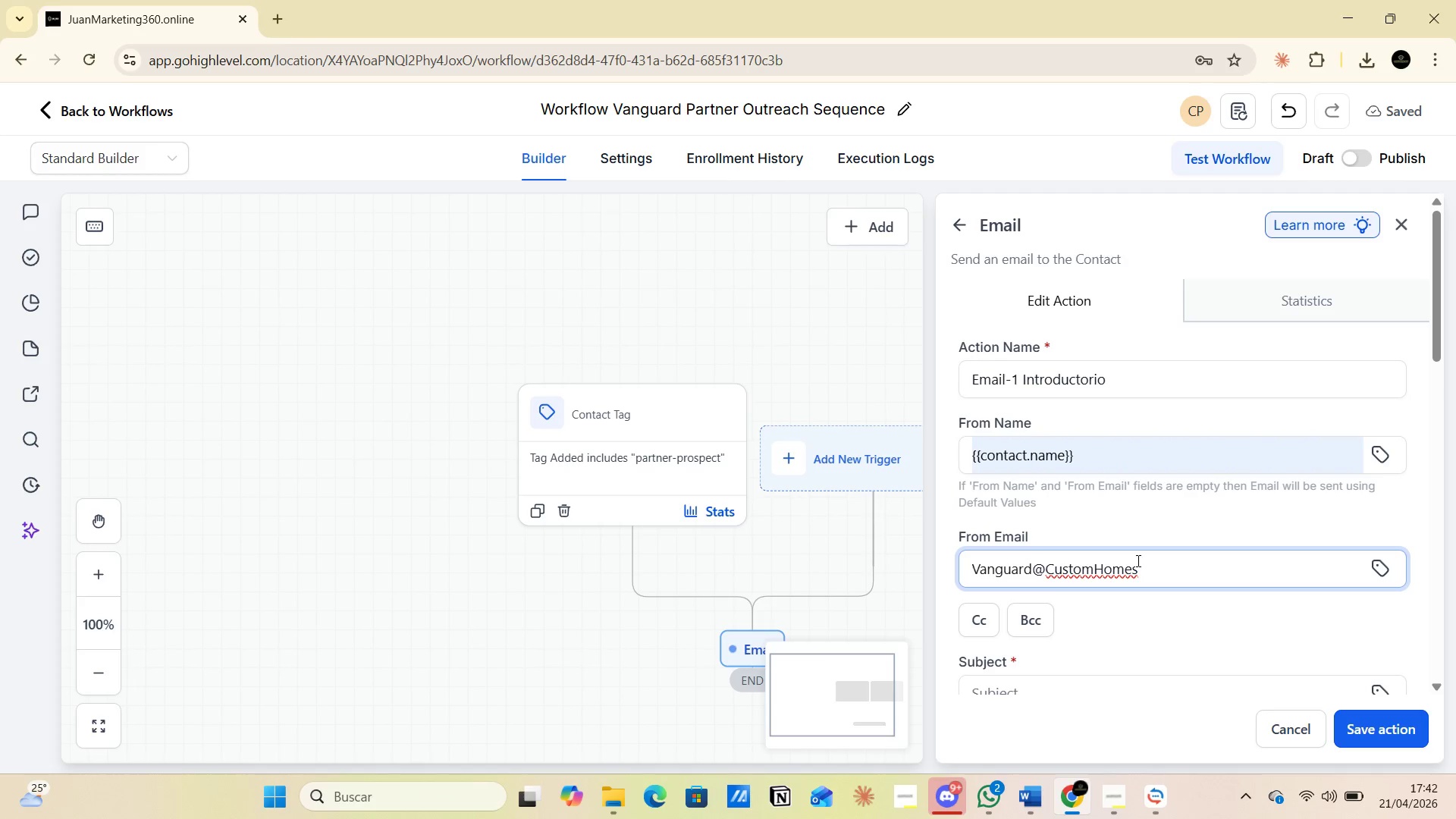 
type(.com)
 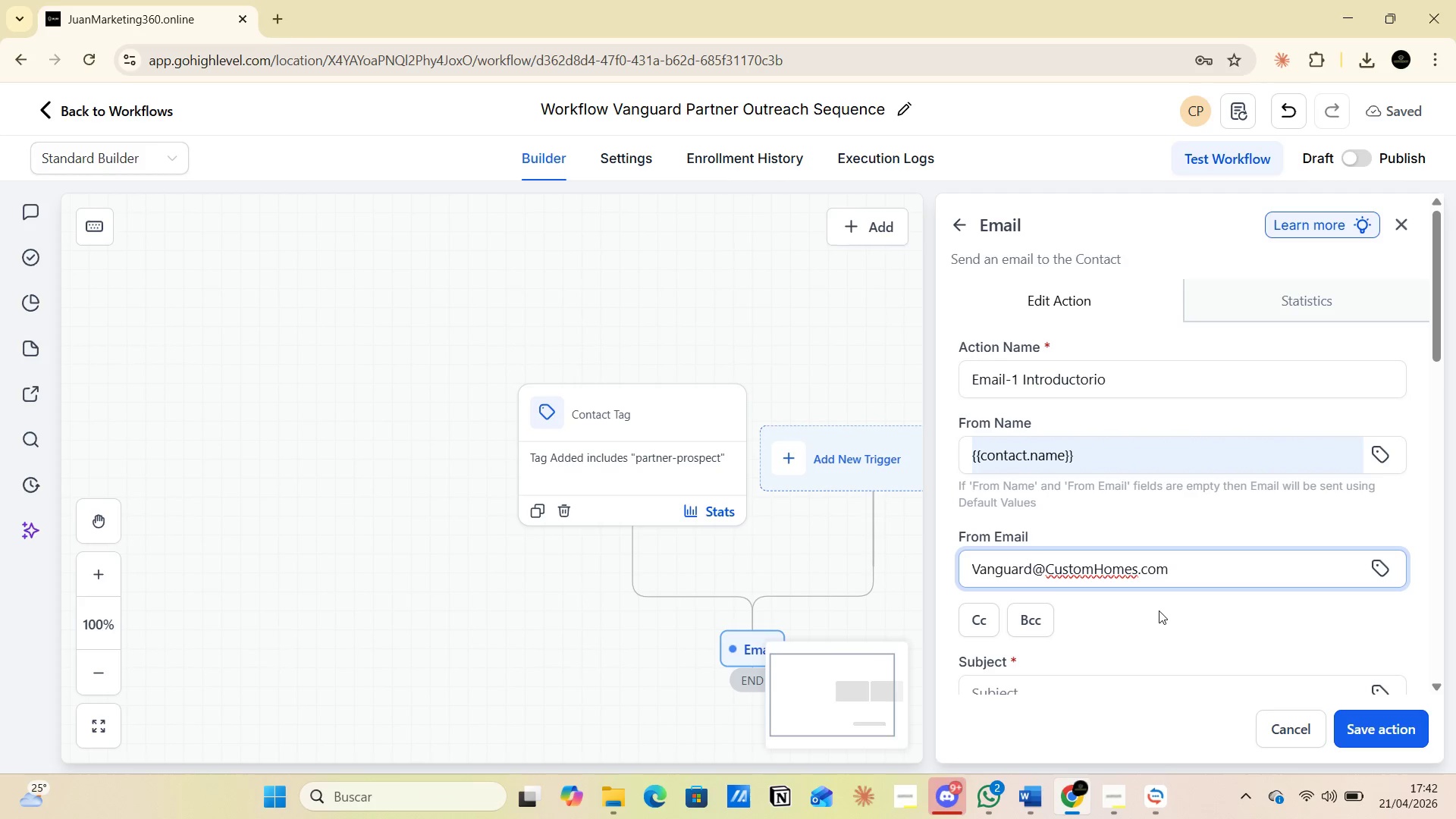 
left_click([1153, 623])
 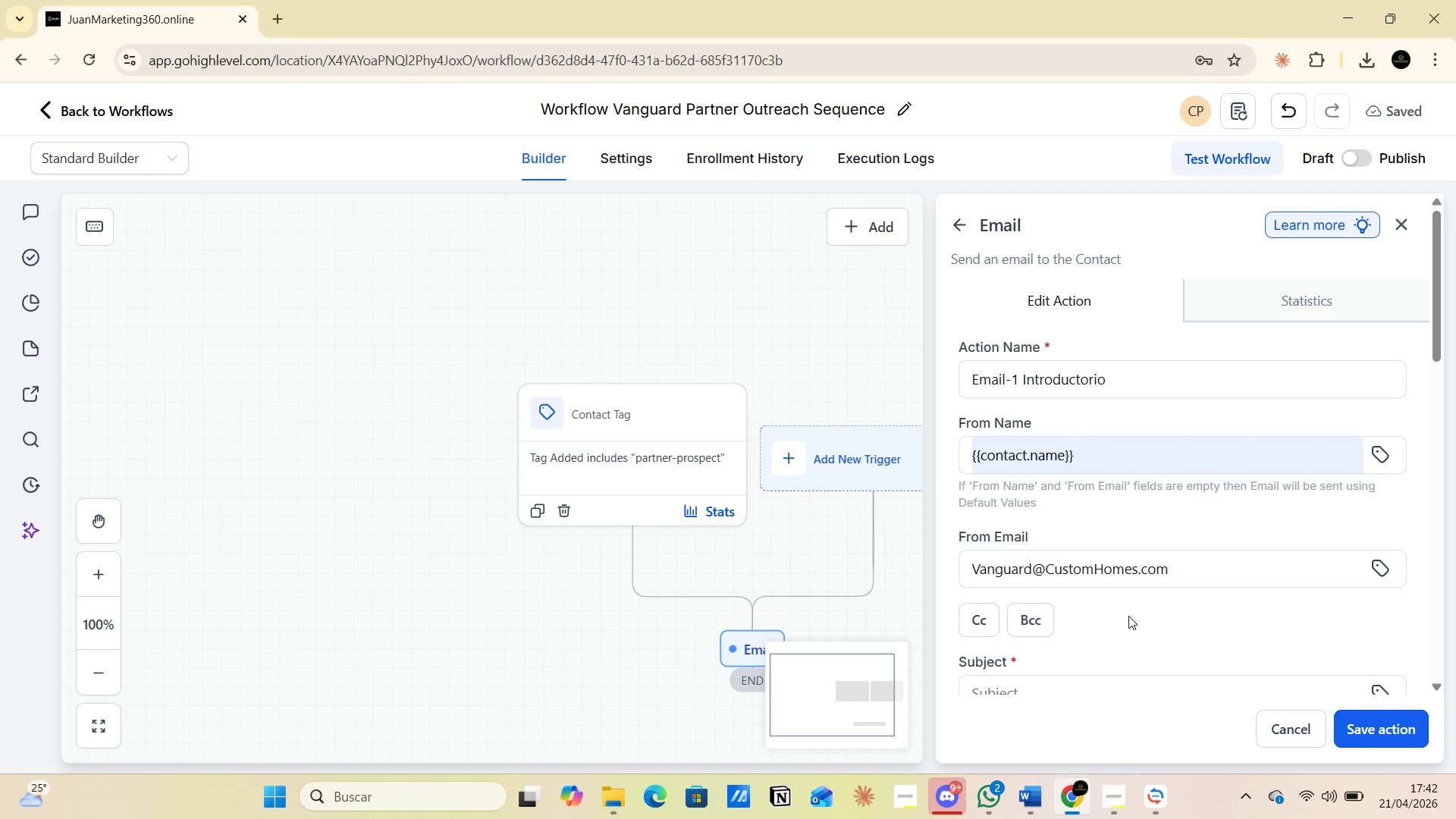 
scroll: coordinate [1125, 612], scroll_direction: down, amount: 2.0
 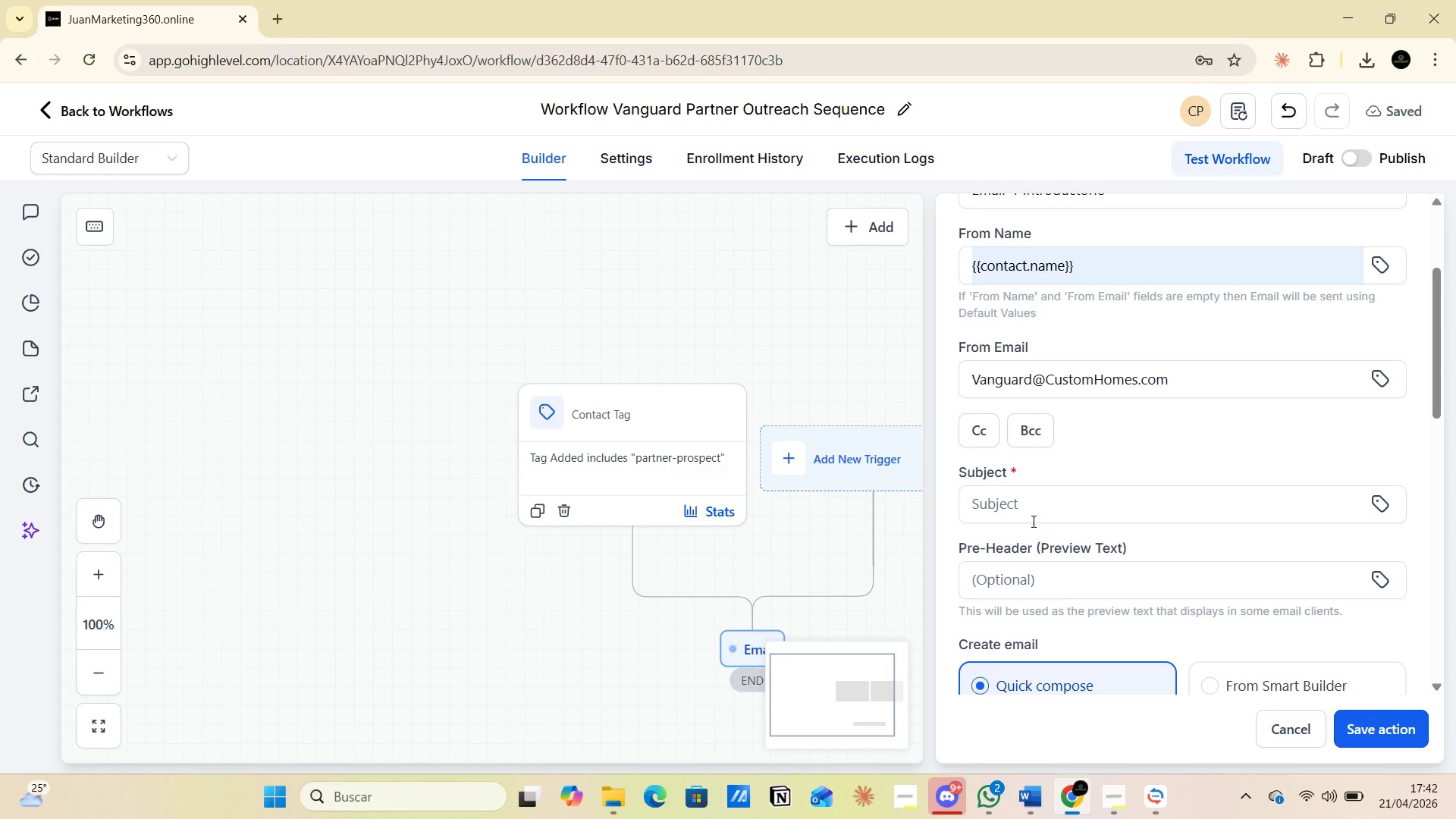 
left_click([1028, 505])
 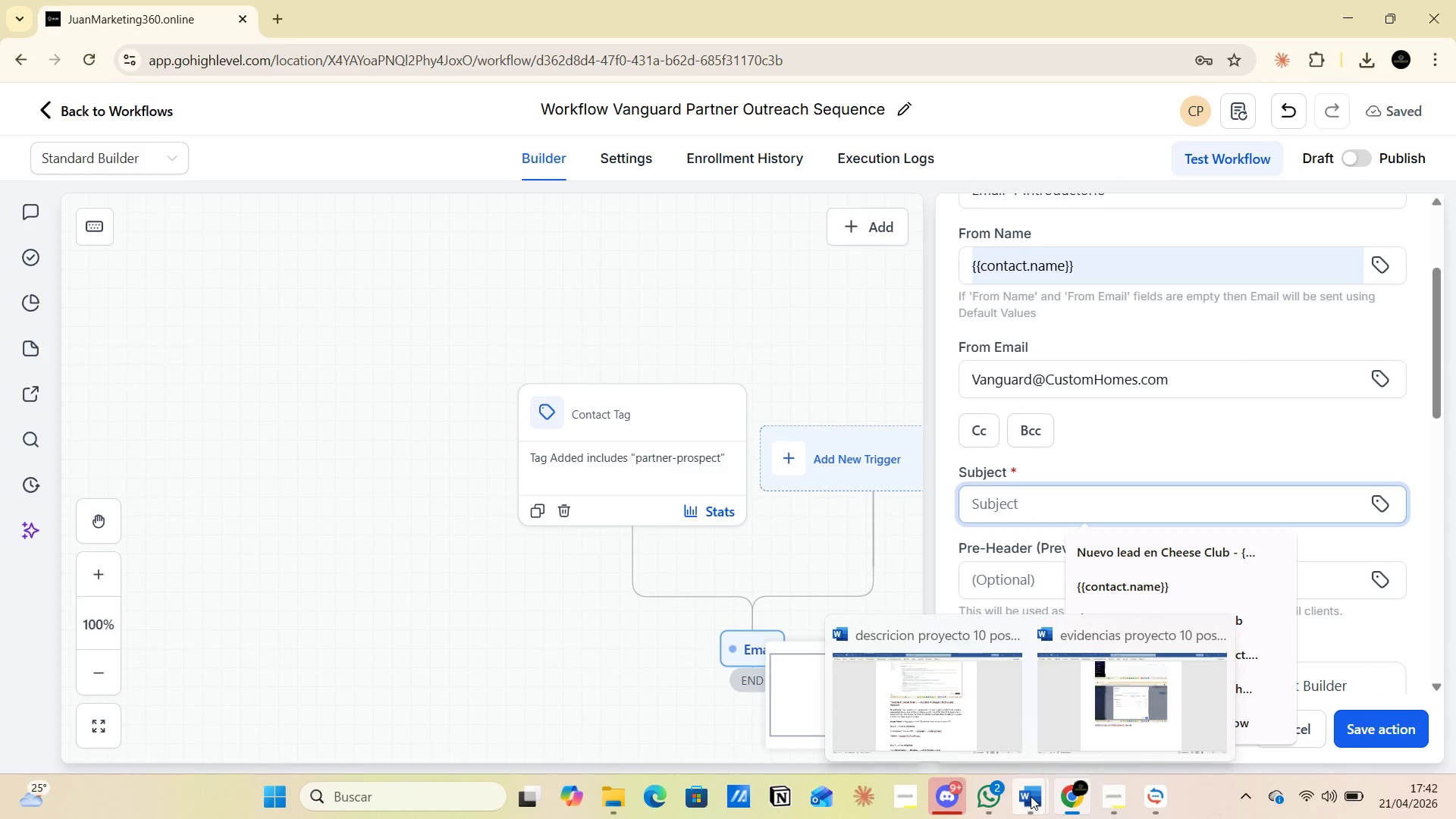 
left_click([984, 727])
 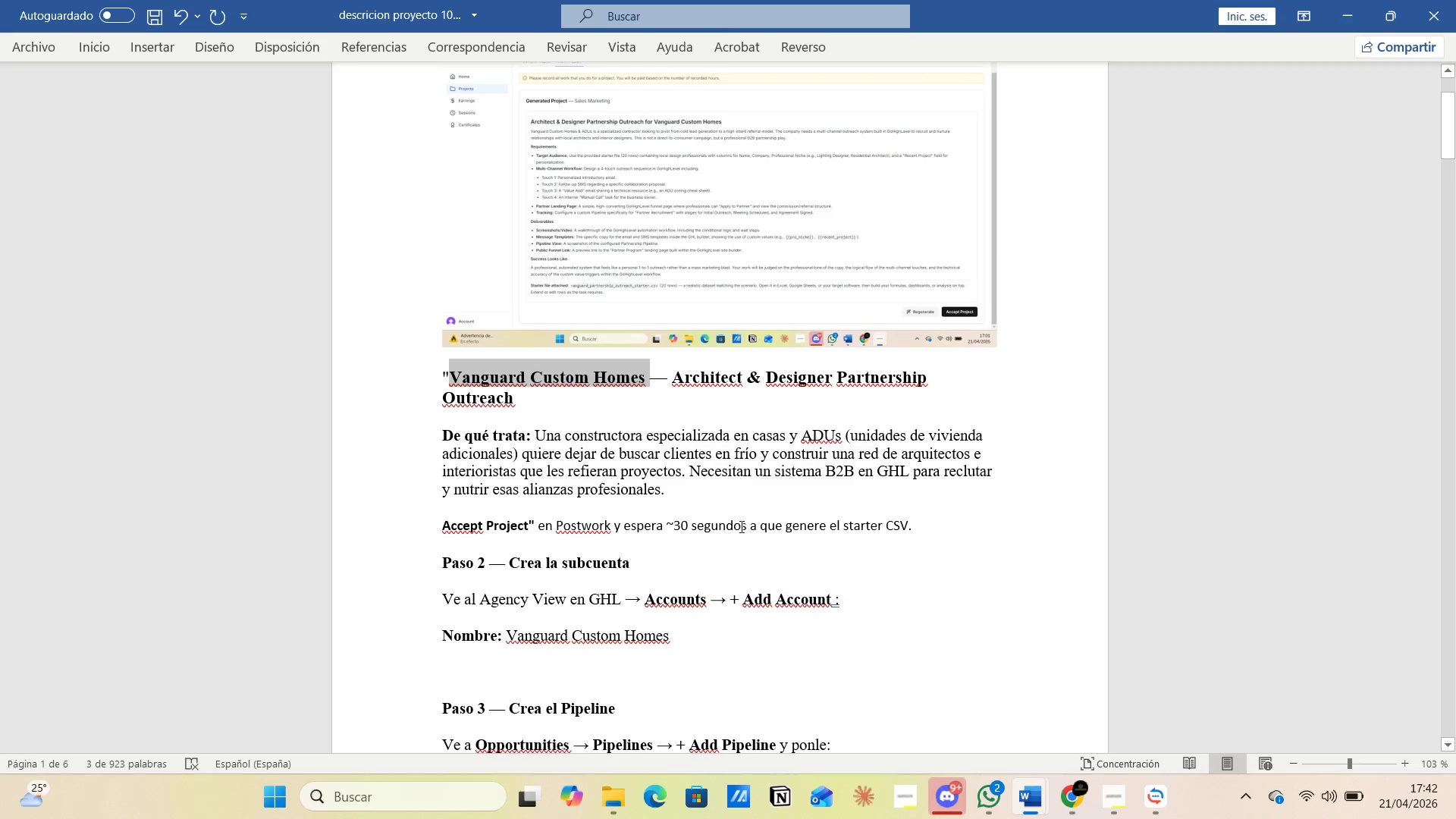 
scroll: coordinate [597, 507], scroll_direction: down, amount: 27.0
 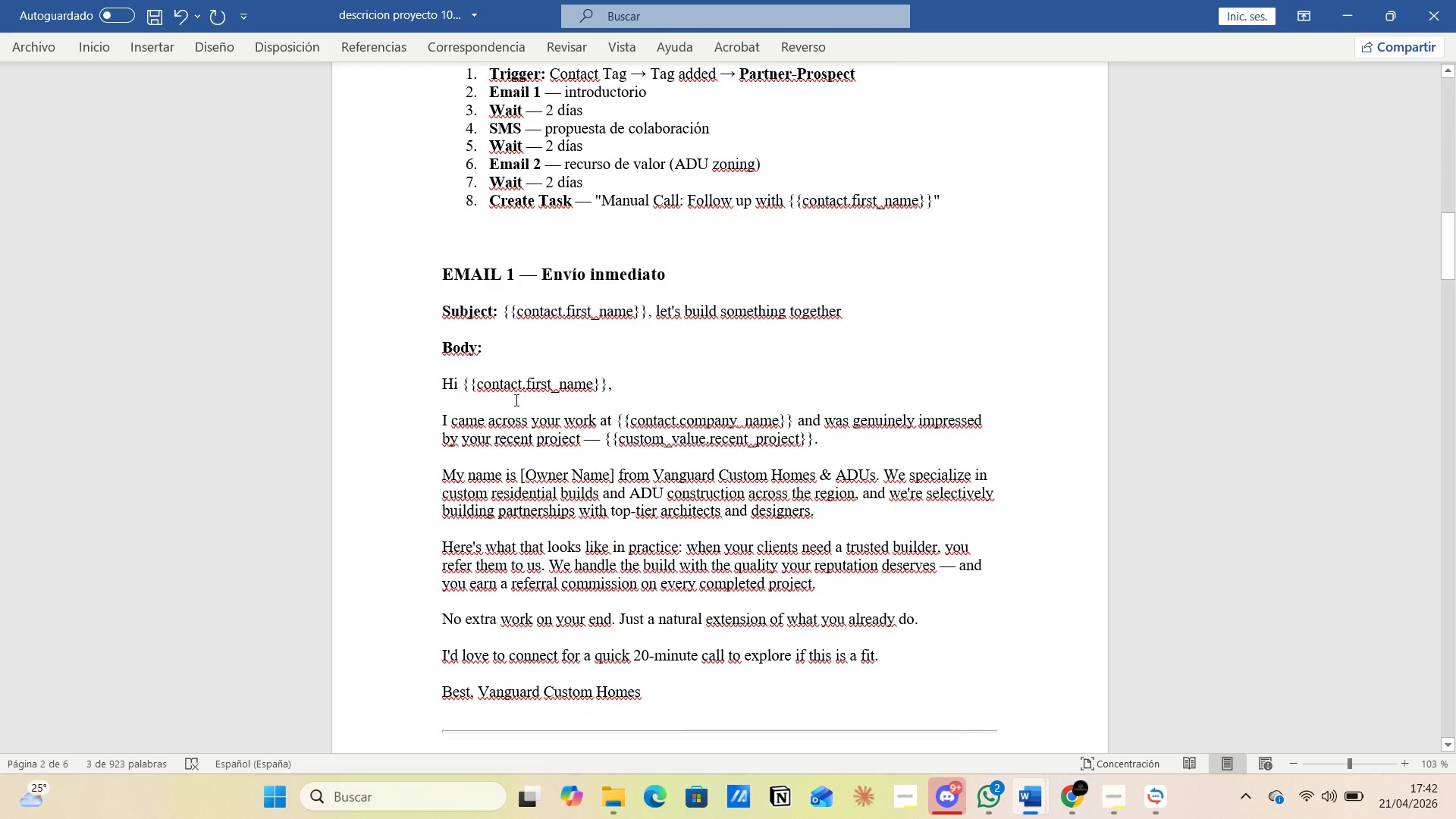 
left_click([494, 394])
 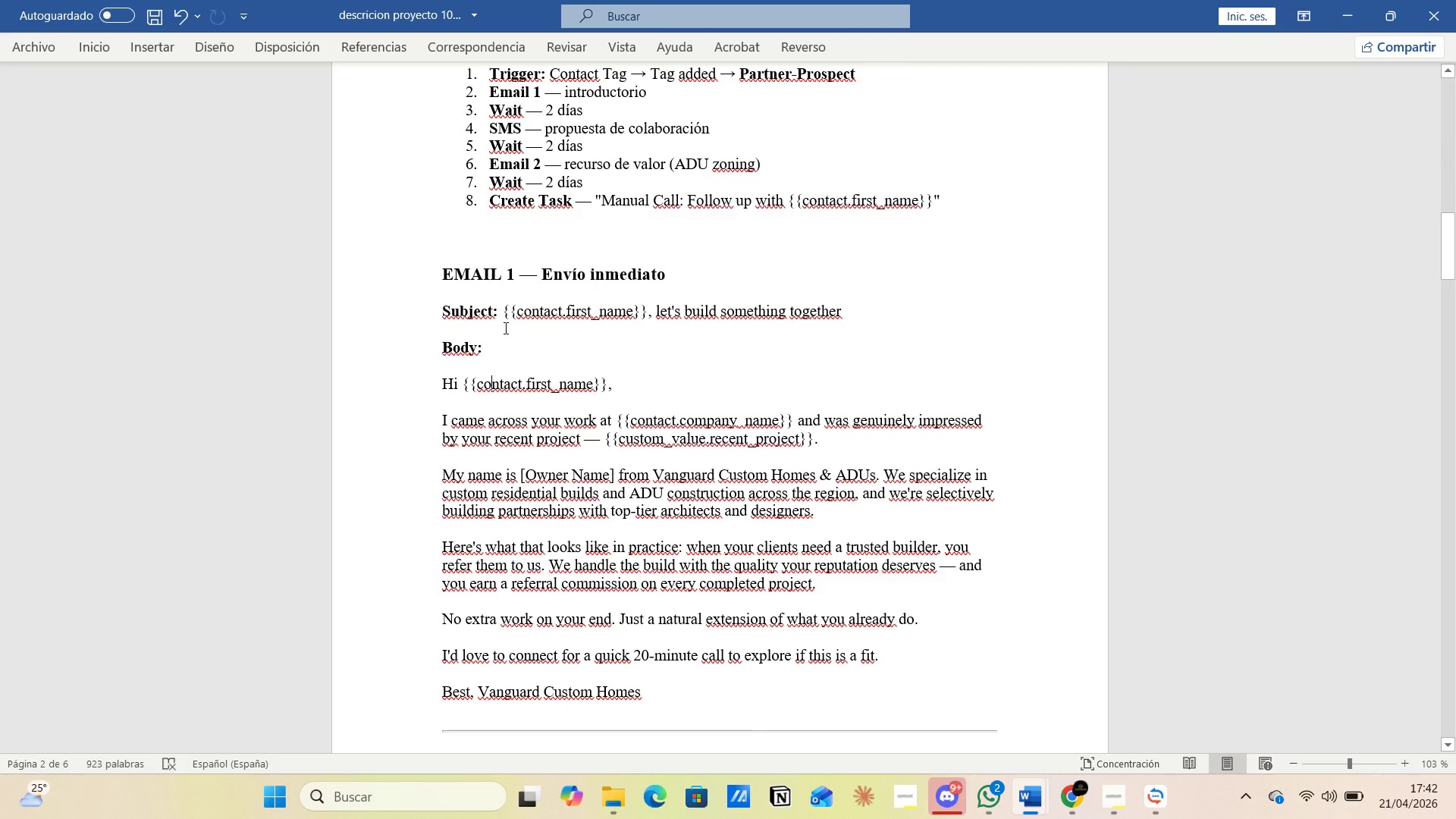 
left_click([503, 322])
 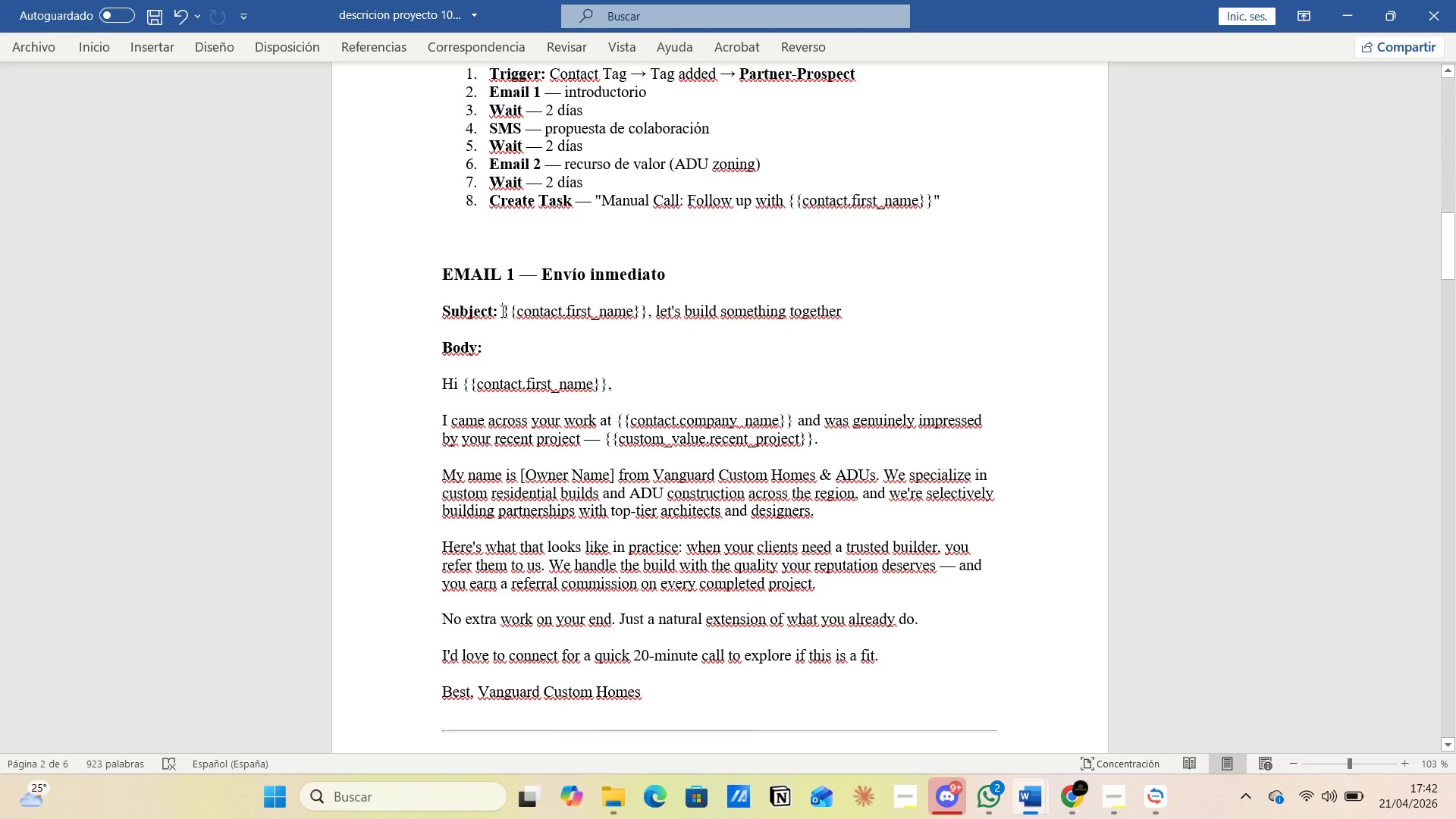 
left_click_drag(start_coordinate=[501, 311], to_coordinate=[881, 311])
 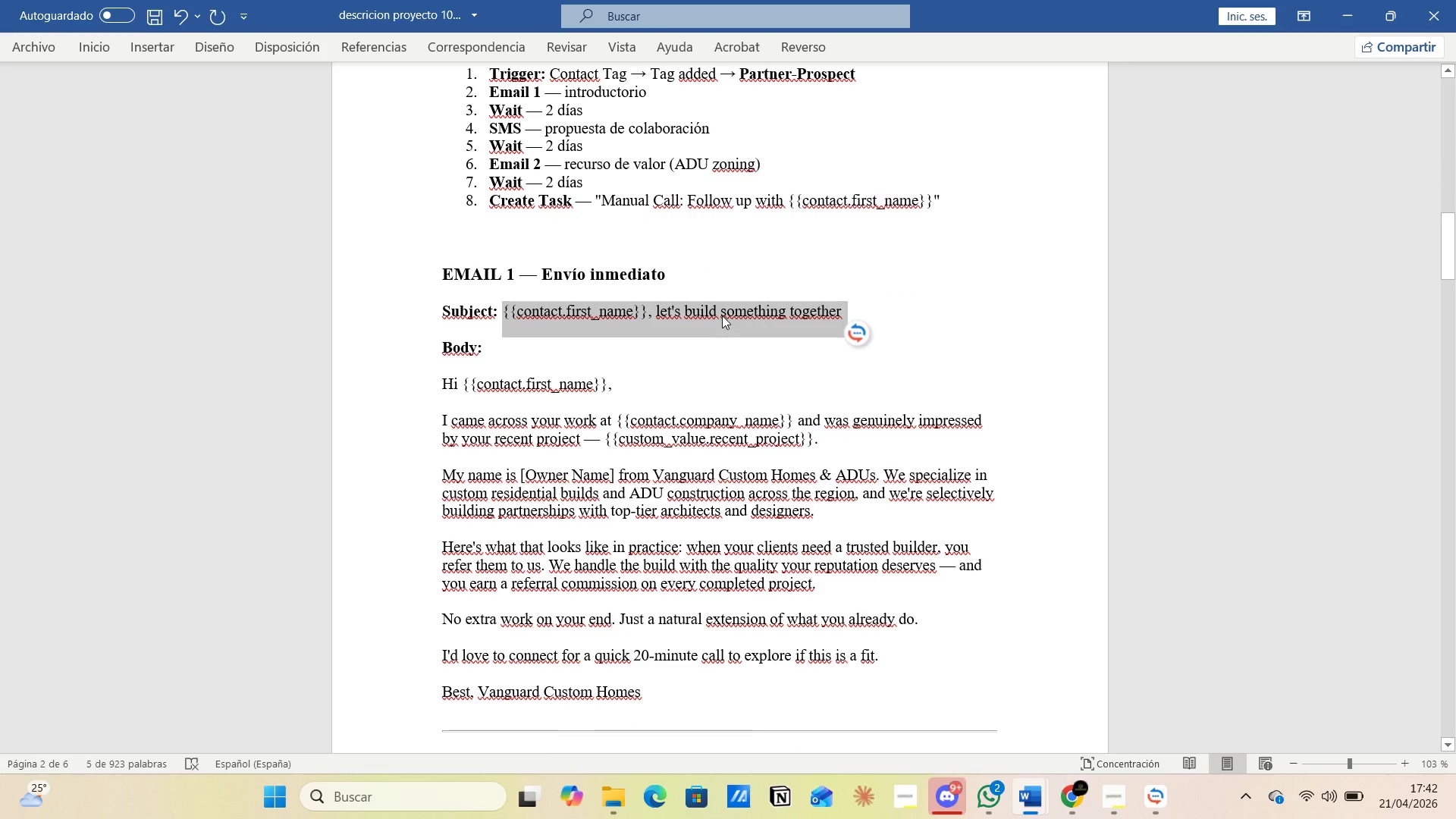 
right_click([722, 315])
 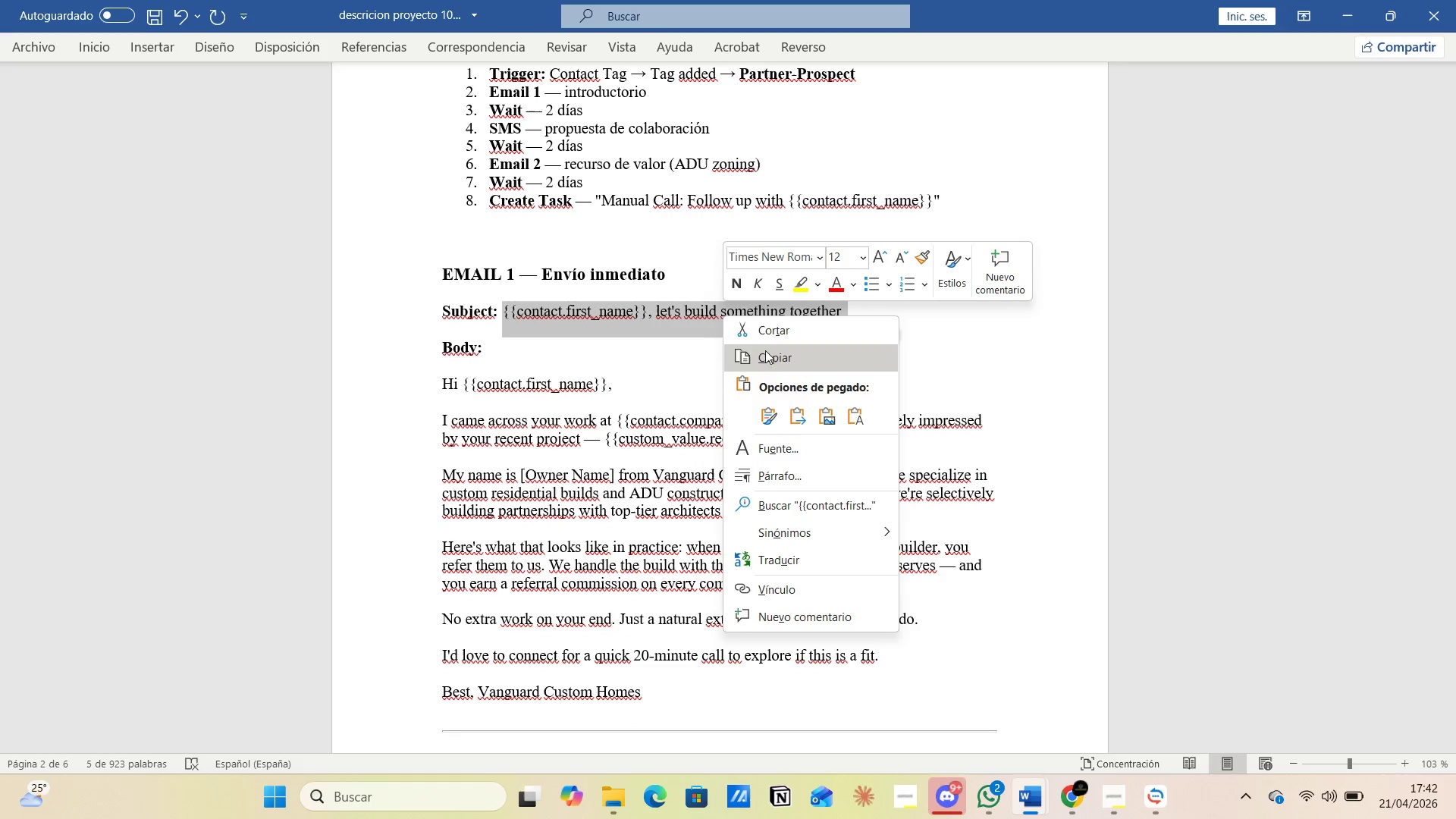 
left_click([775, 361])
 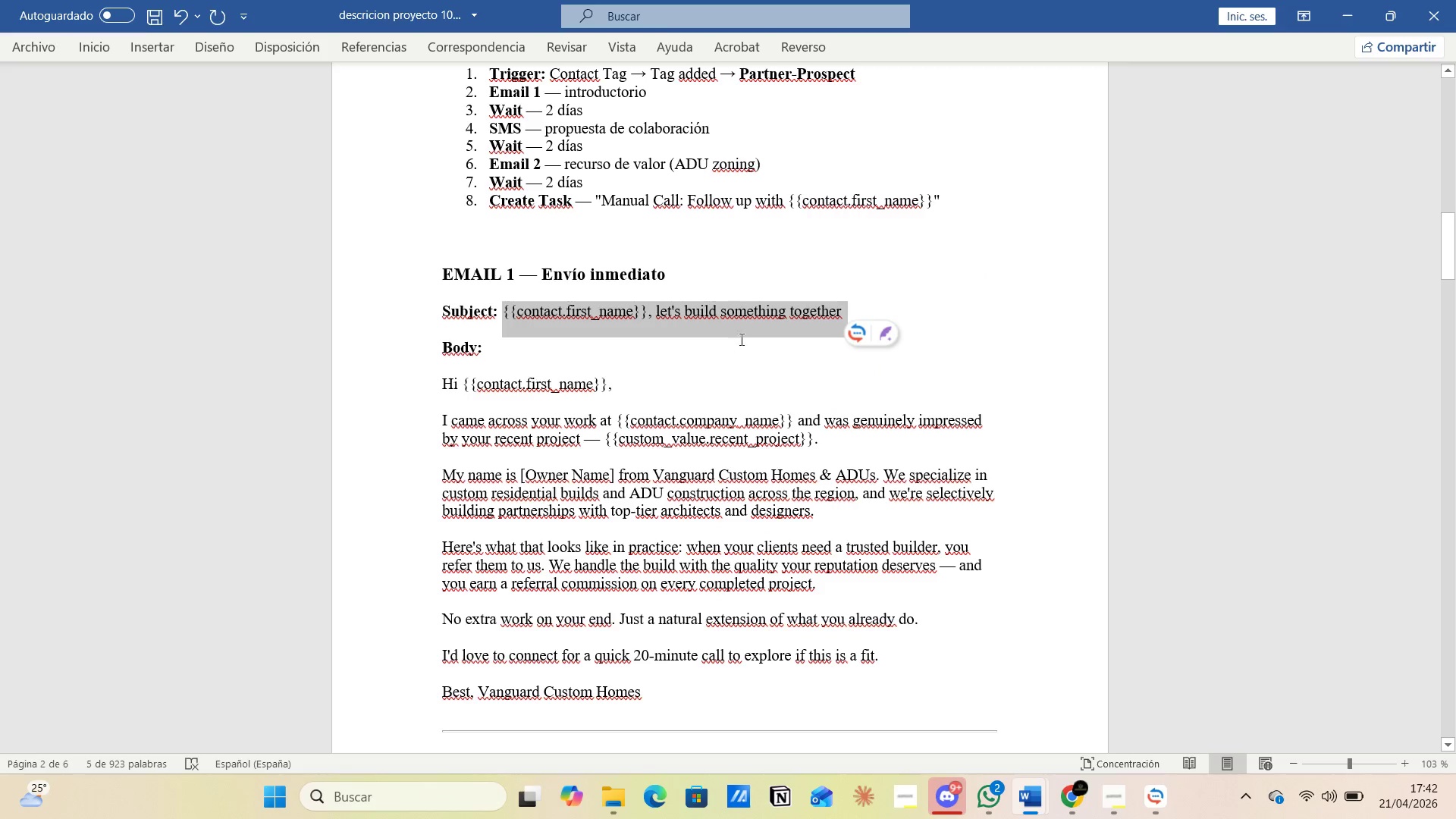 
key(Alt+Tab)
 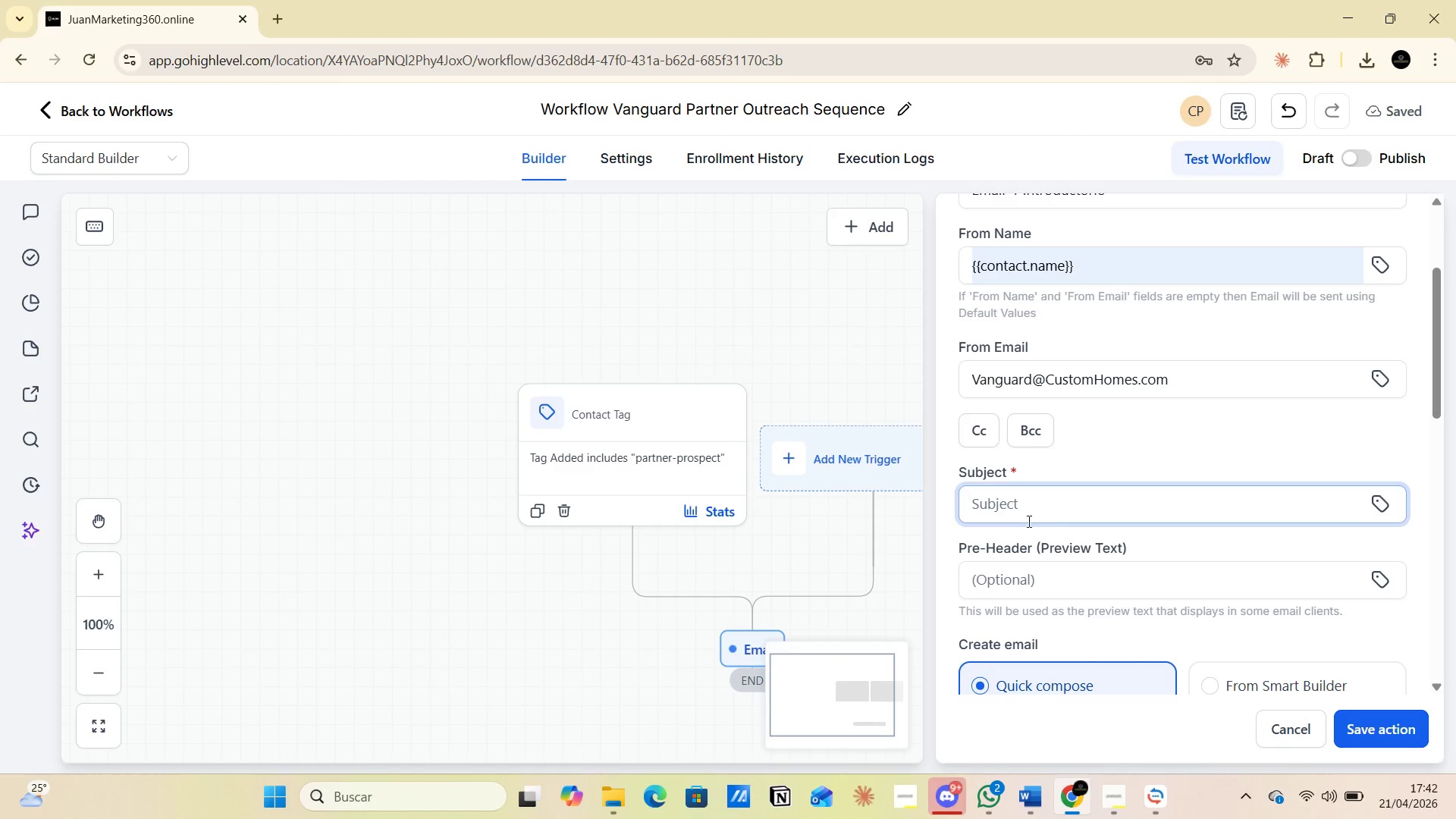 
left_click([1016, 510])
 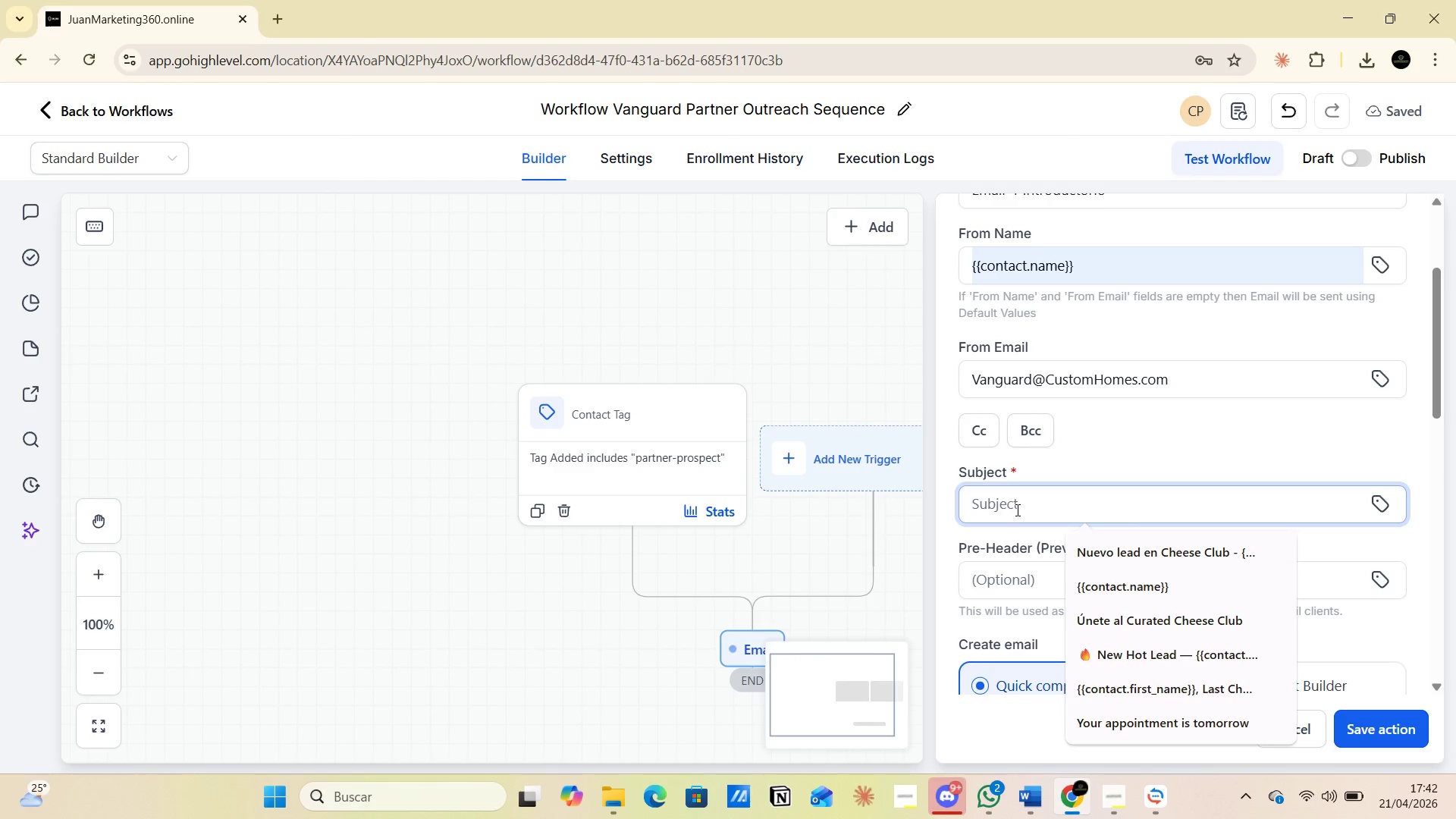 
key(Control+V)
 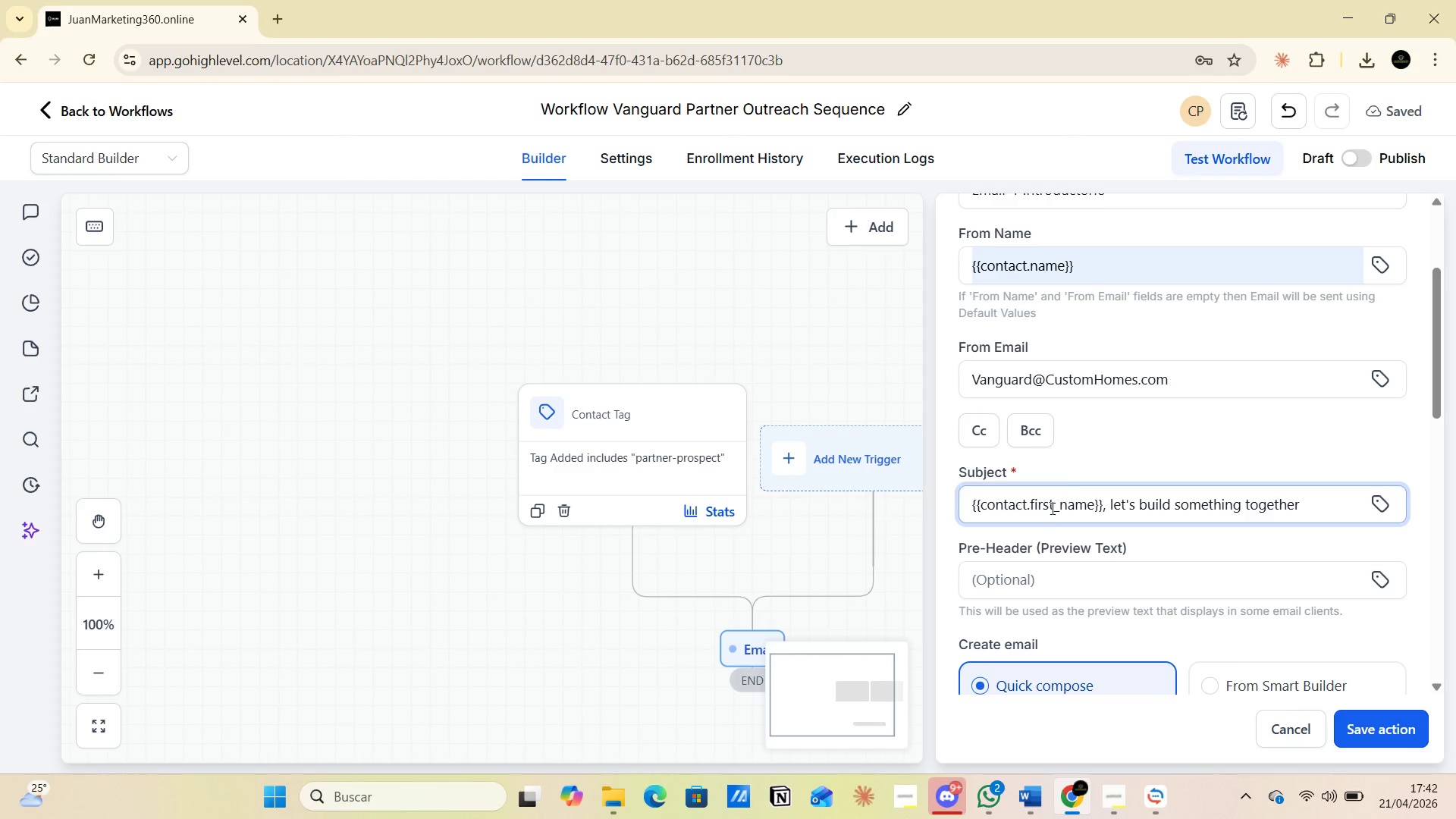 
scroll: coordinate [1035, 536], scroll_direction: down, amount: 2.0
 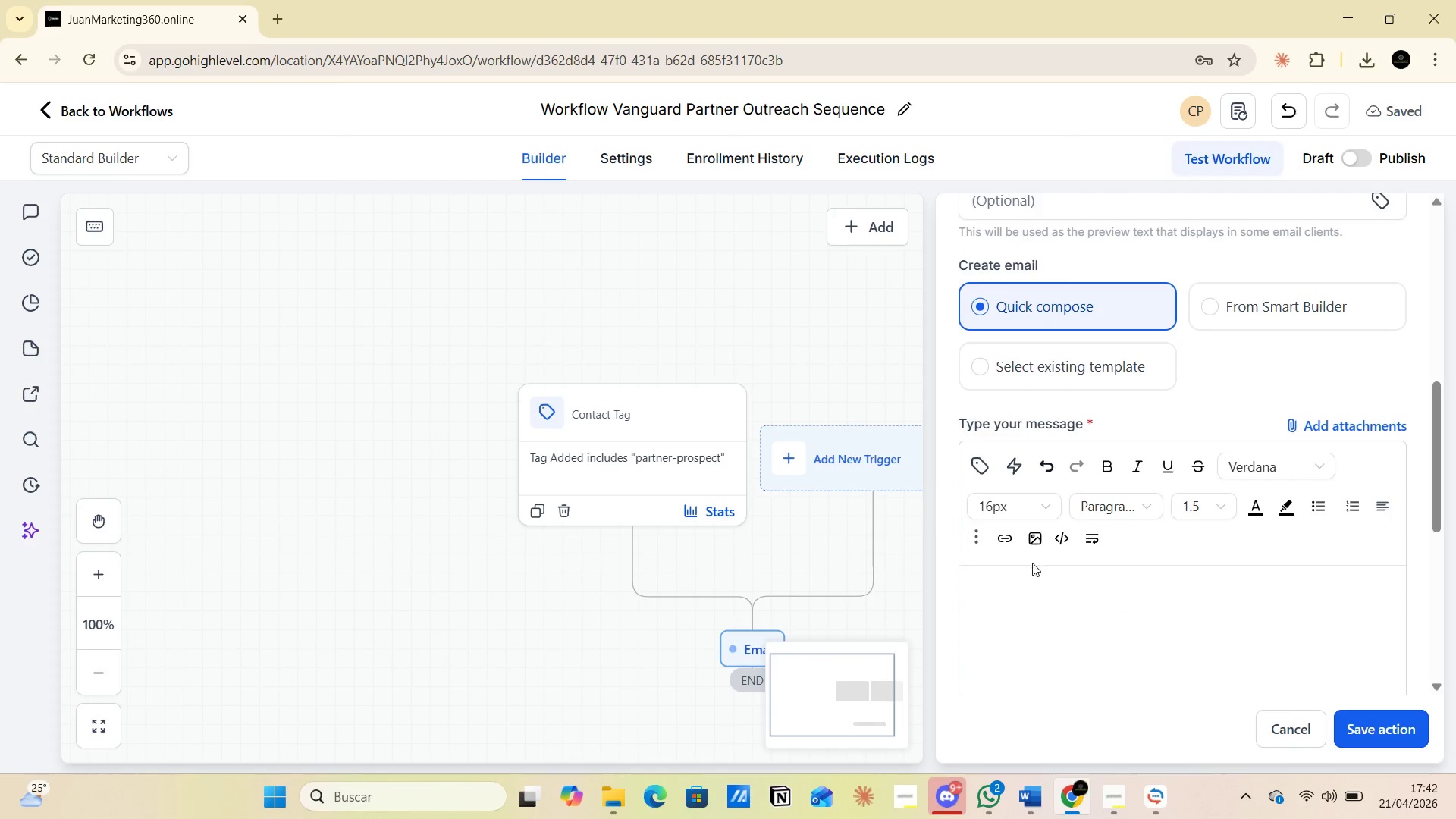 
left_click([1006, 594])
 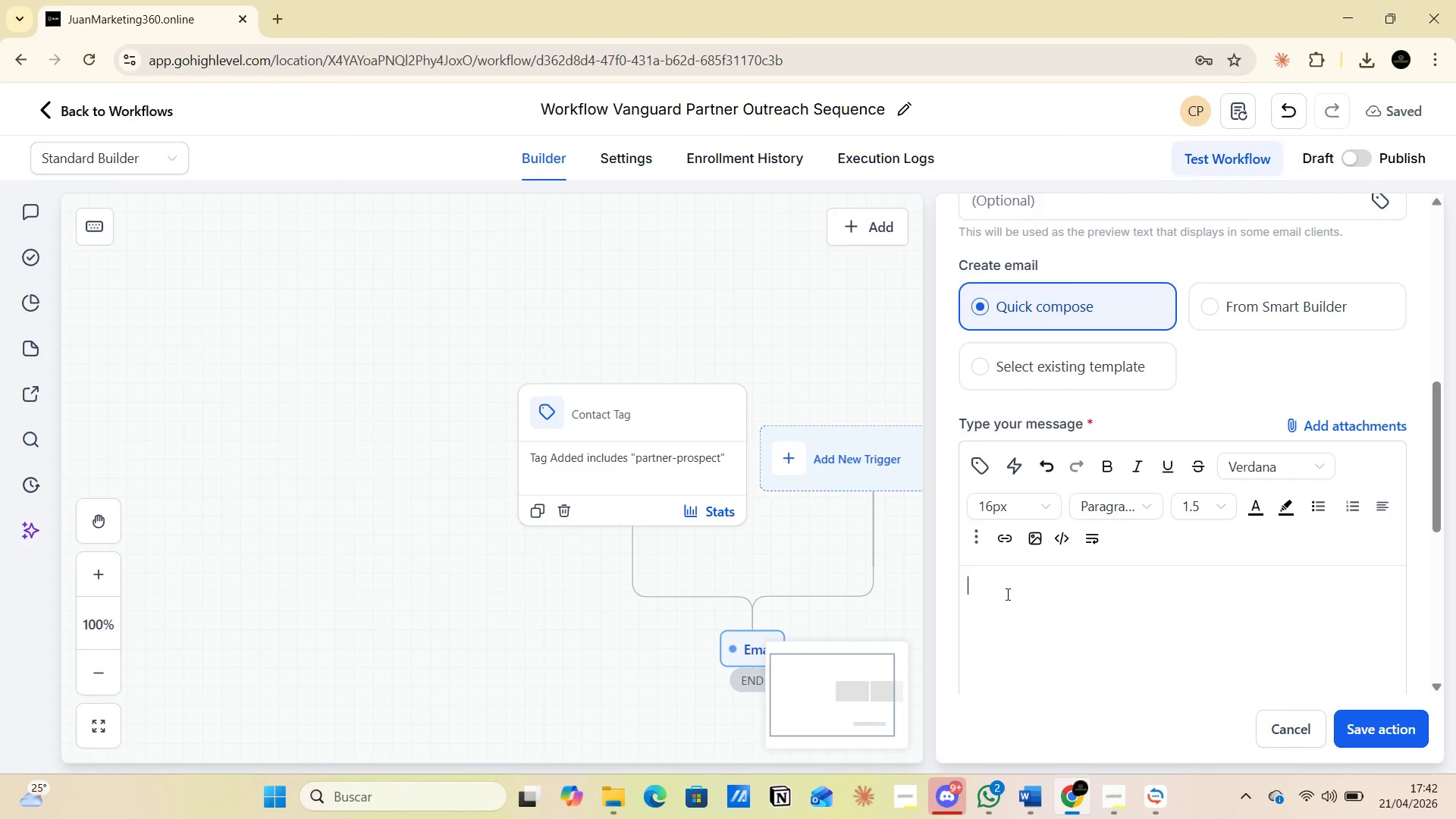 
key(Alt+AltLeft)
 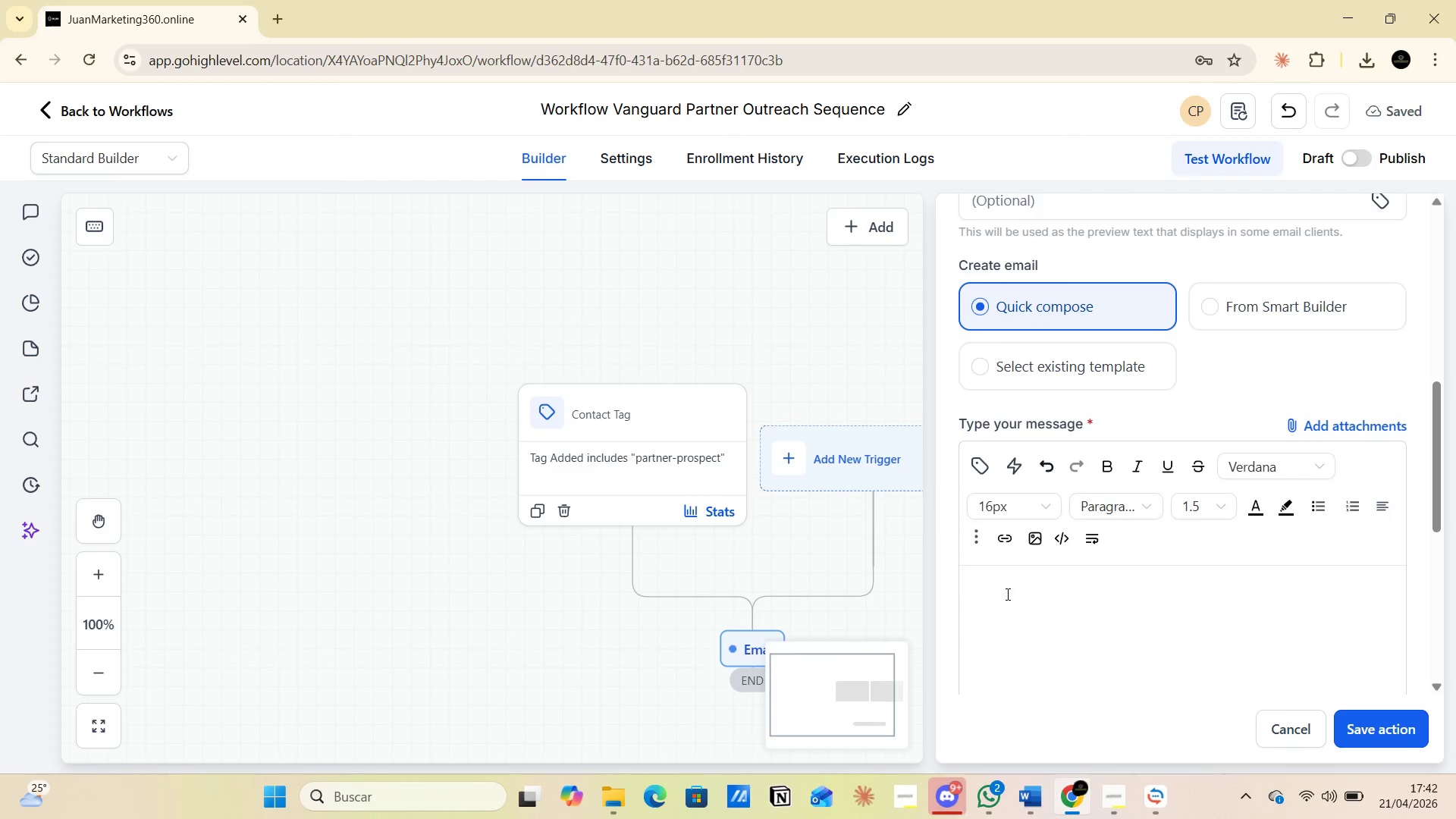 
hold_key(key=Tab, duration=7.09)
 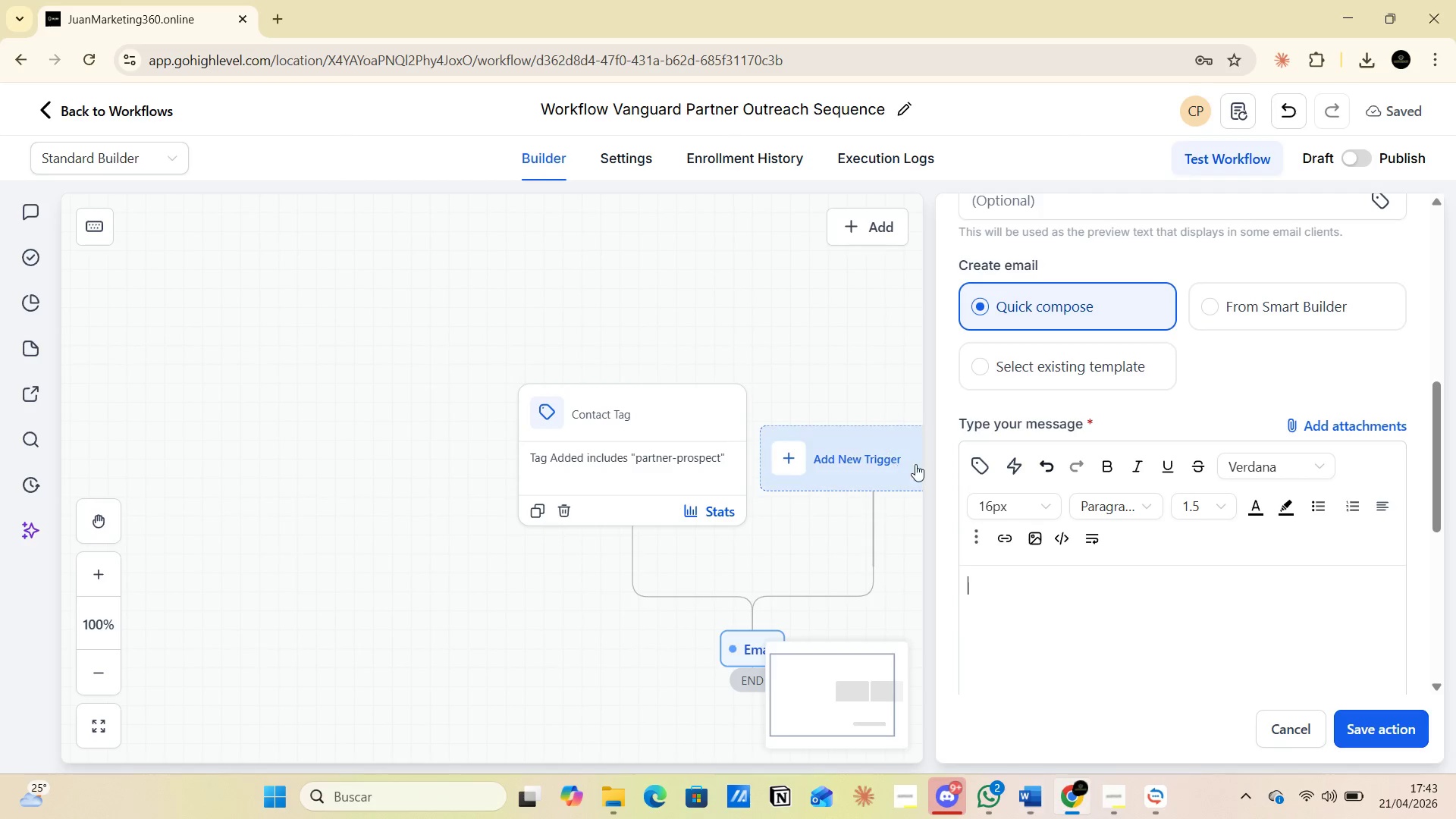 
left_click_drag(start_coordinate=[442, 378], to_coordinate=[655, 547])
 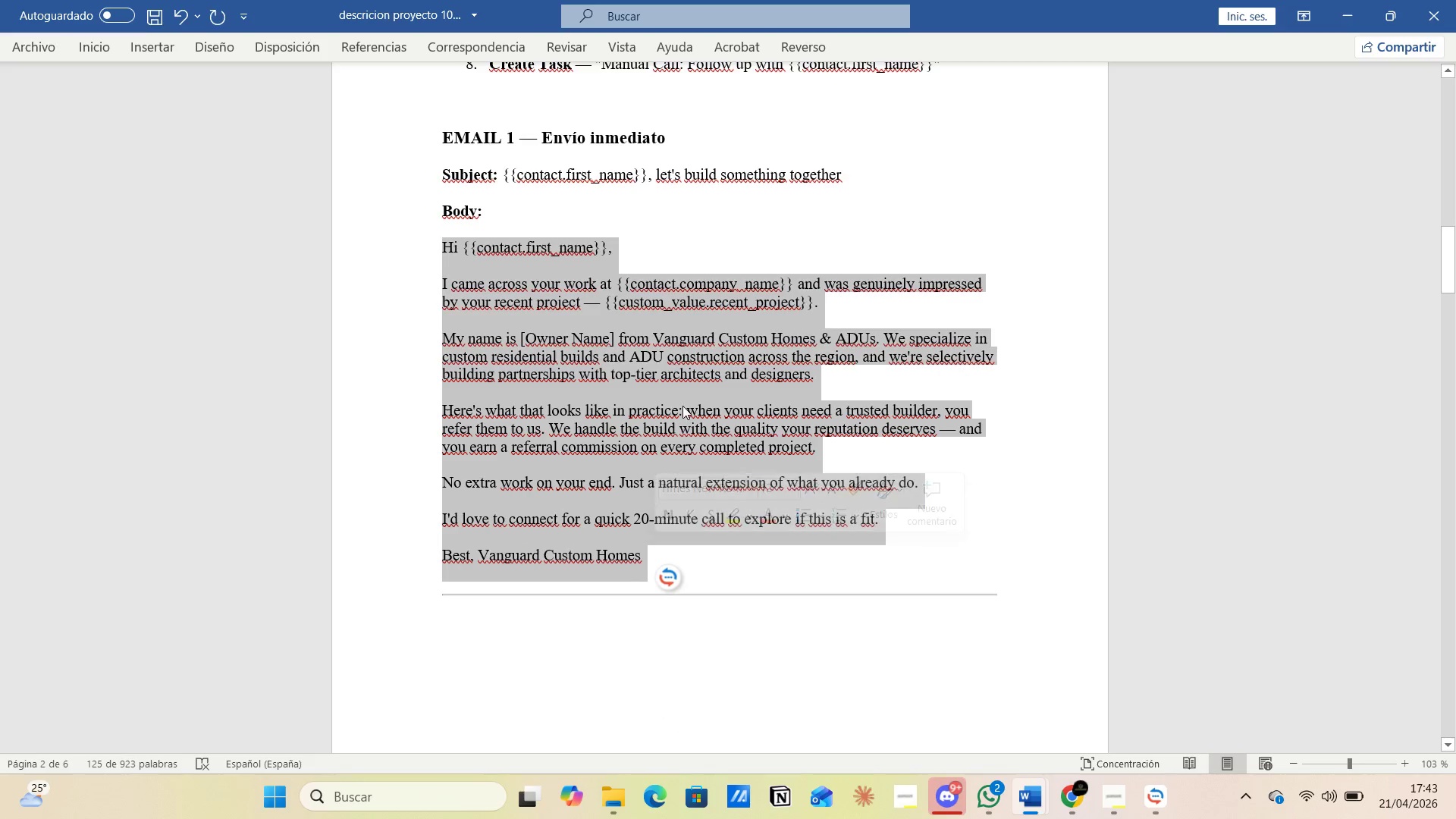 
scroll: coordinate [646, 550], scroll_direction: down, amount: 3.0
 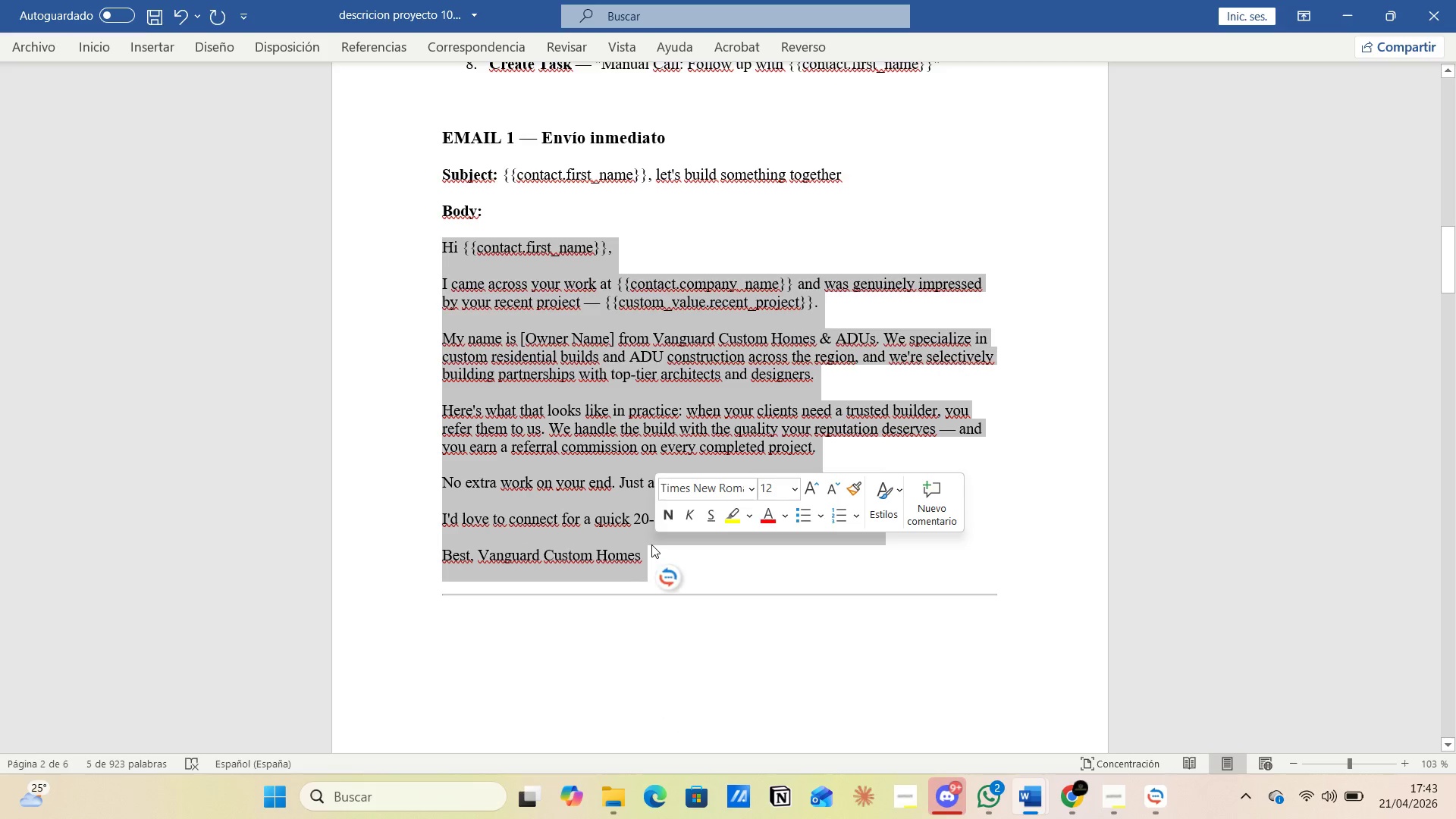 
right_click([682, 406])
 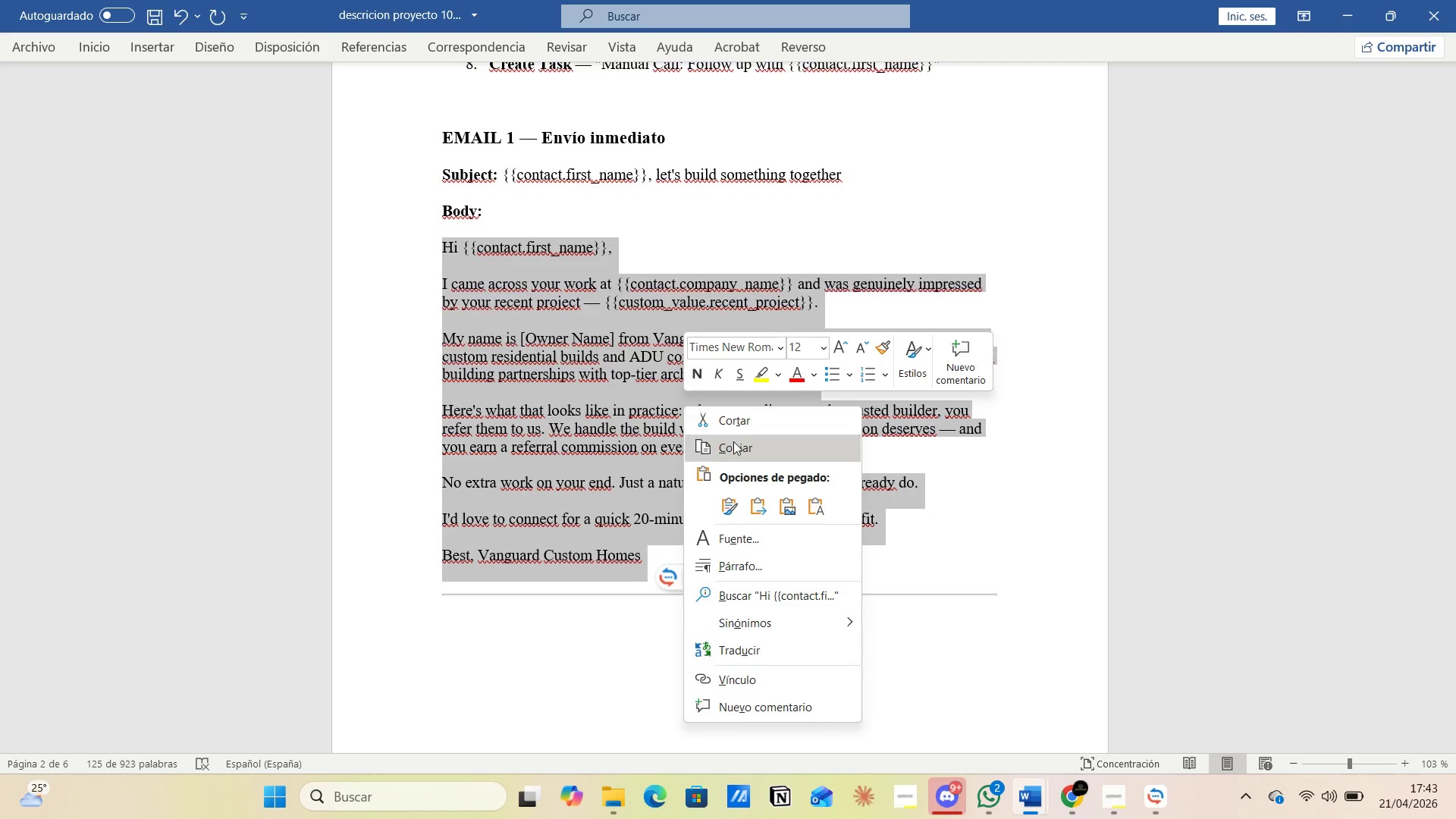 
left_click([733, 441])
 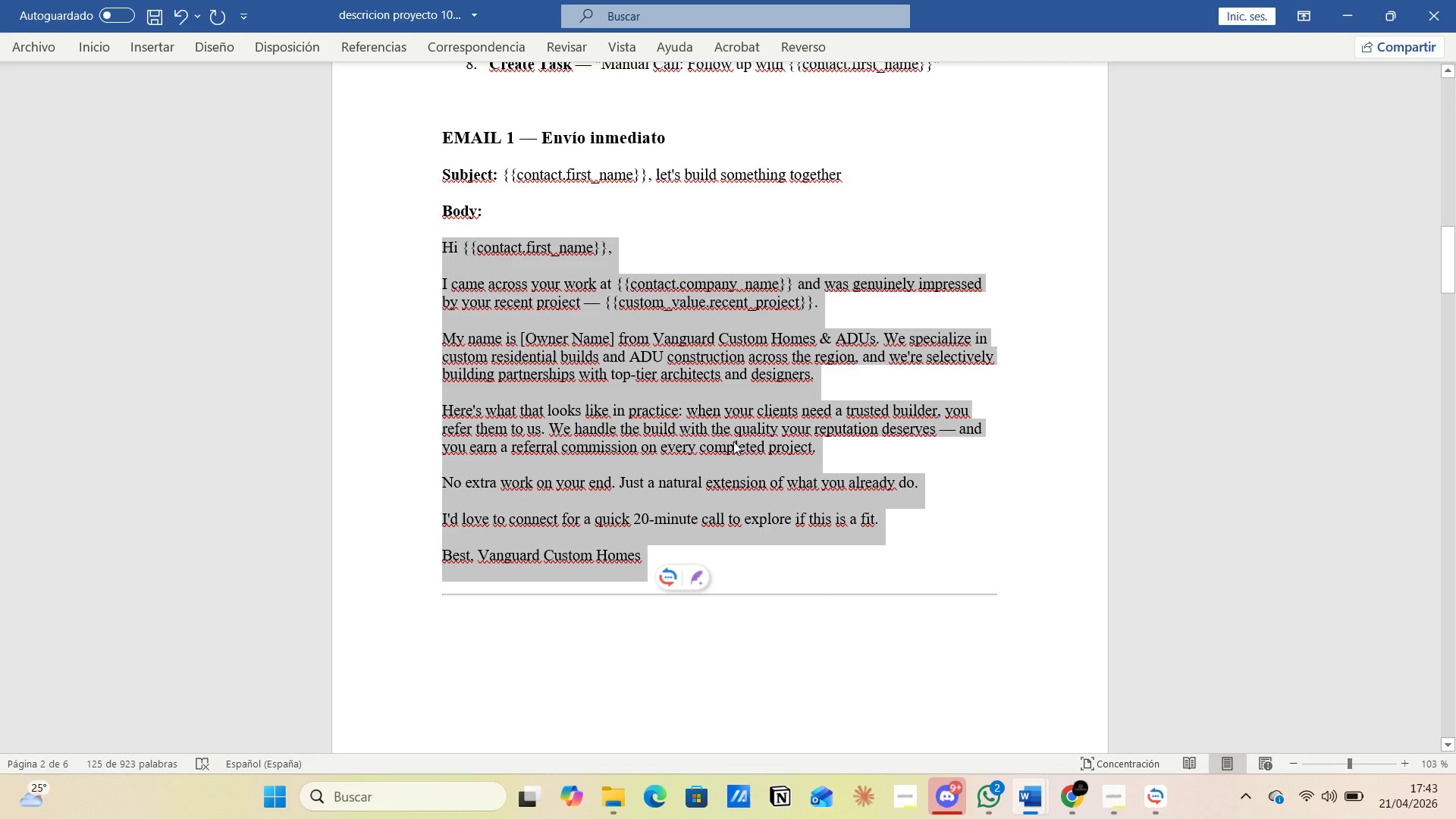 
key(Alt+AltLeft)
 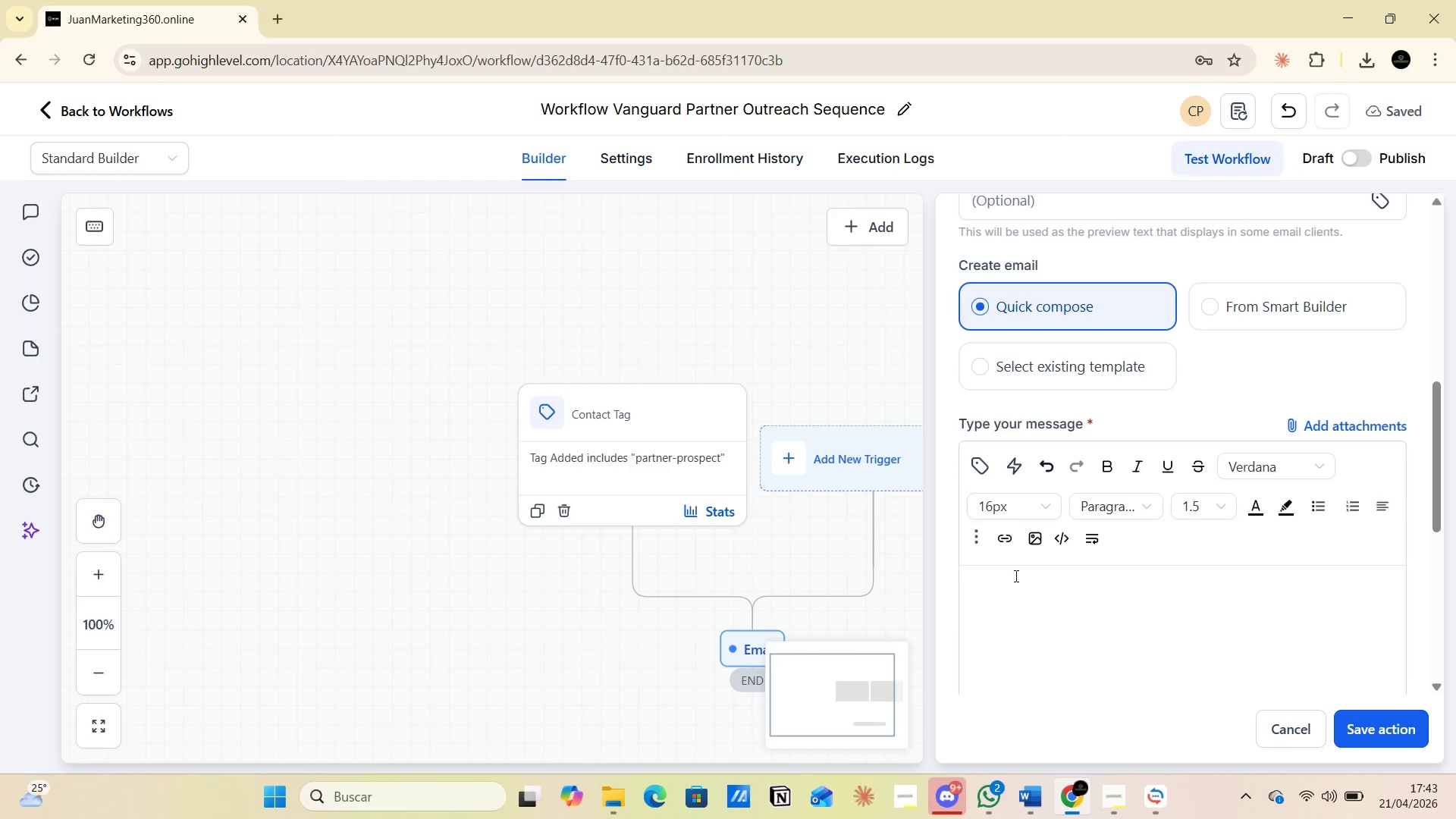 
left_click([1010, 586])
 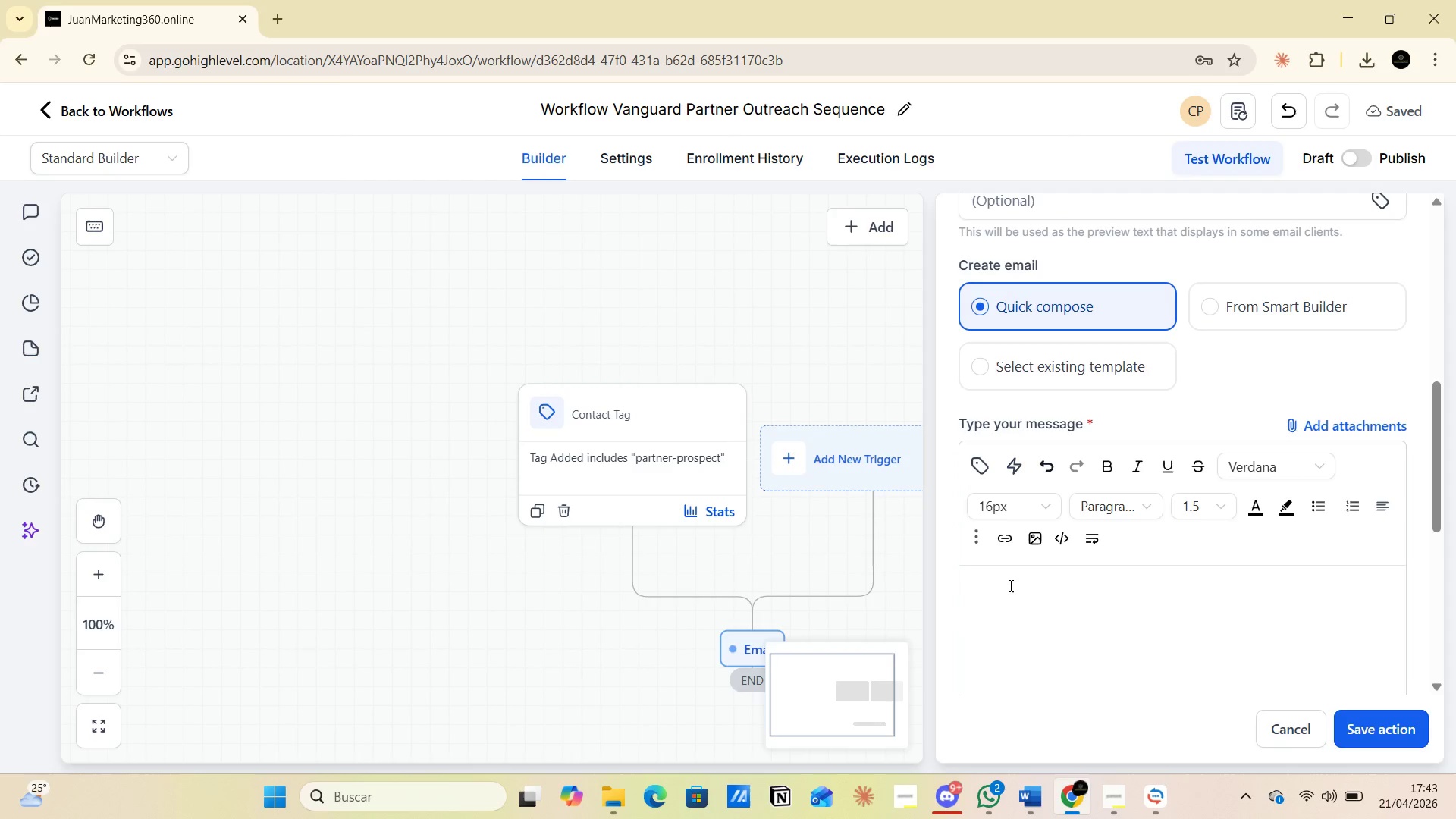 
key(Control+V)
 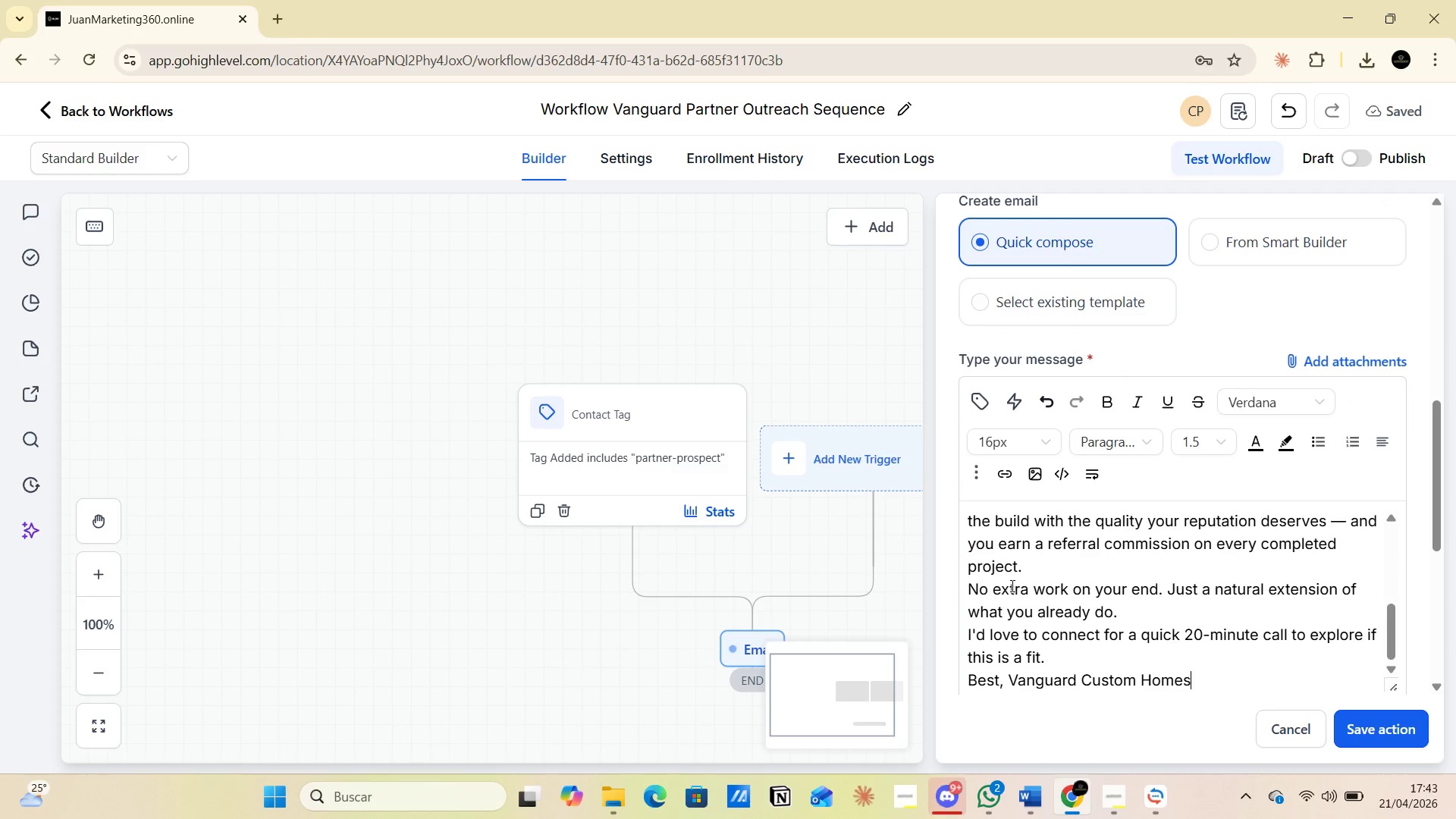 
scroll: coordinate [1040, 590], scroll_direction: none, amount: 0.0
 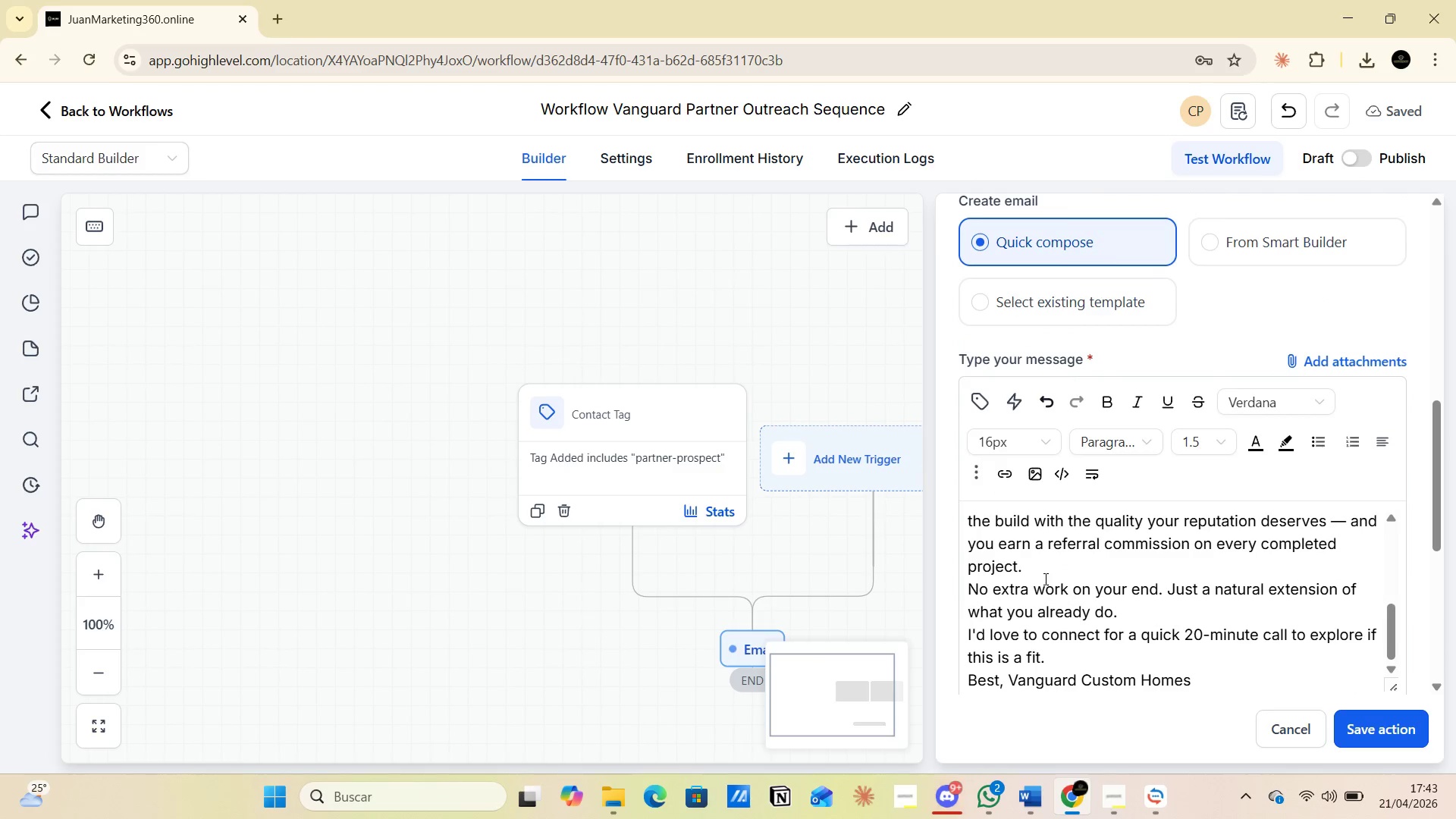 
left_click([1044, 577])
 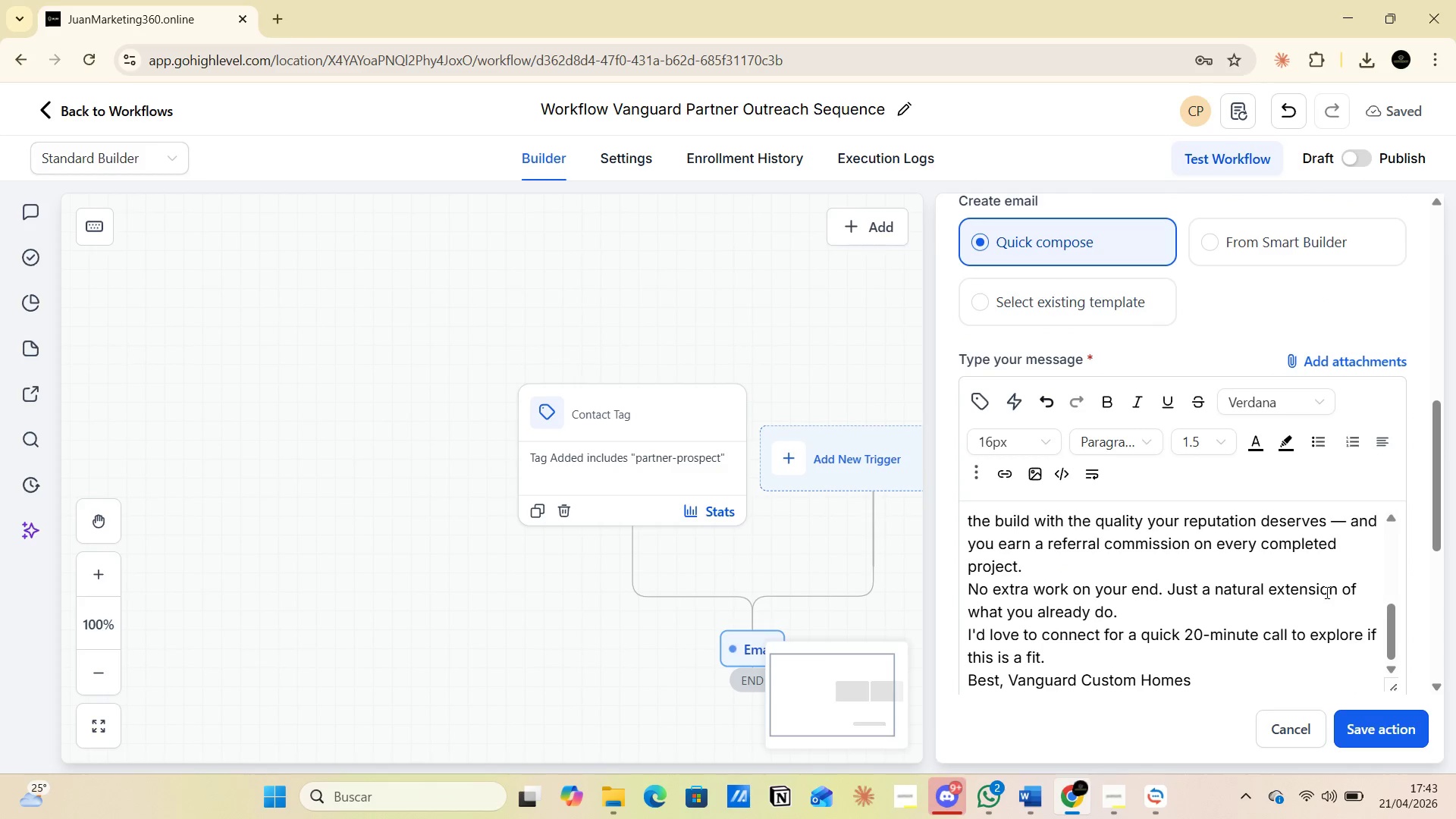 
scroll: coordinate [1228, 592], scroll_direction: up, amount: 4.0
 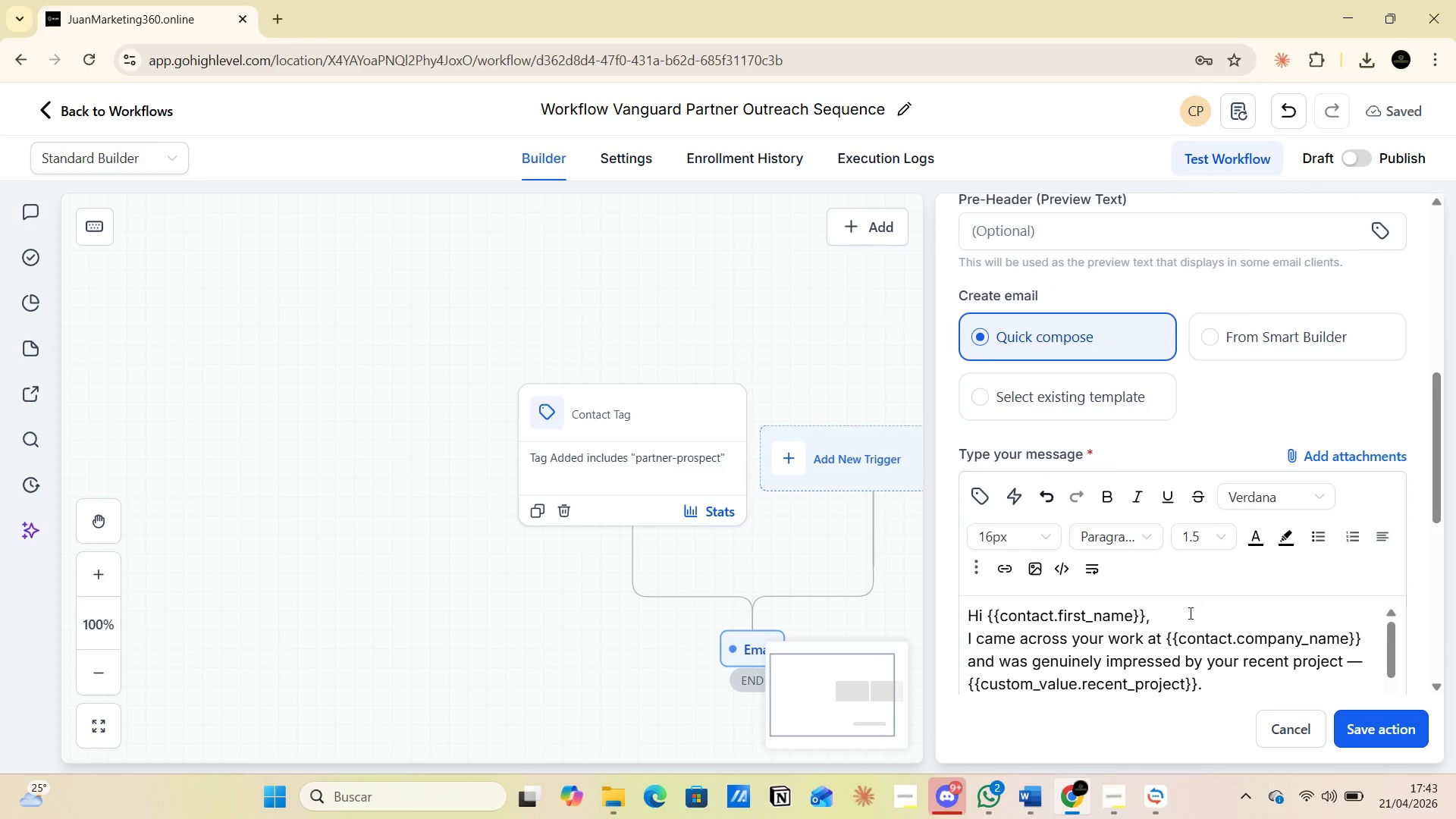 
left_click([1172, 619])
 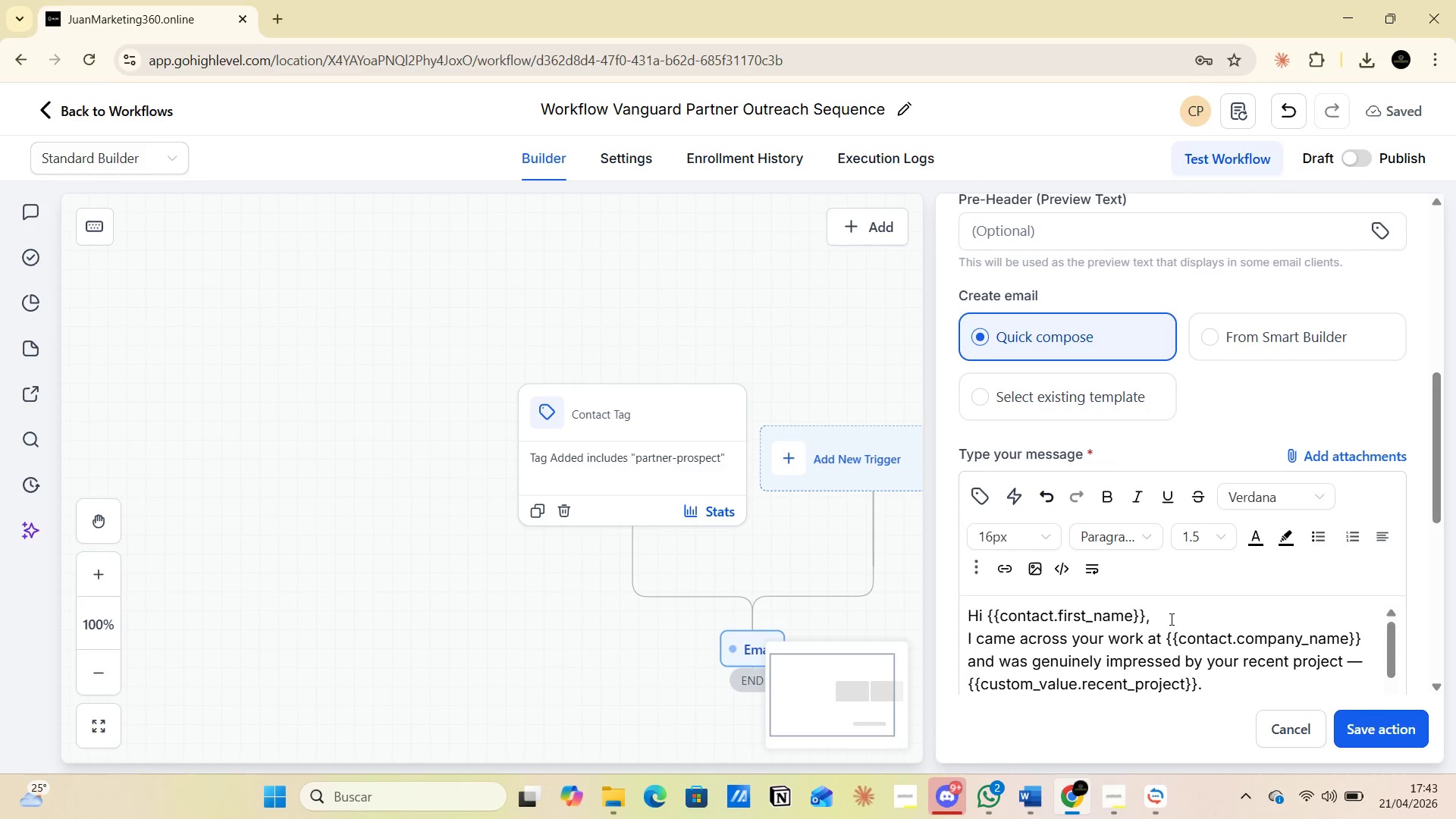 
key(Enter)
 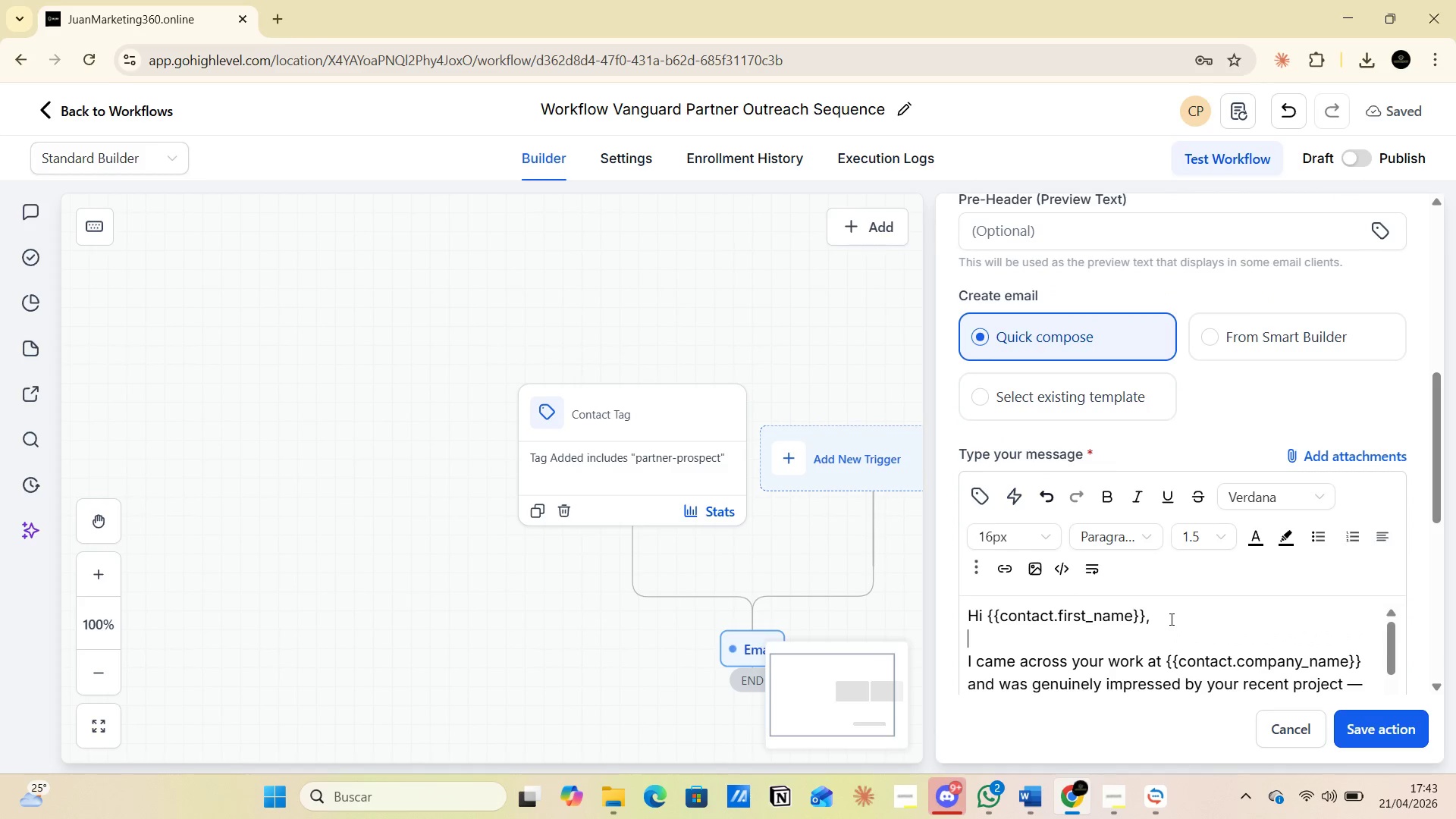 
scroll: coordinate [1166, 619], scroll_direction: down, amount: 2.0
 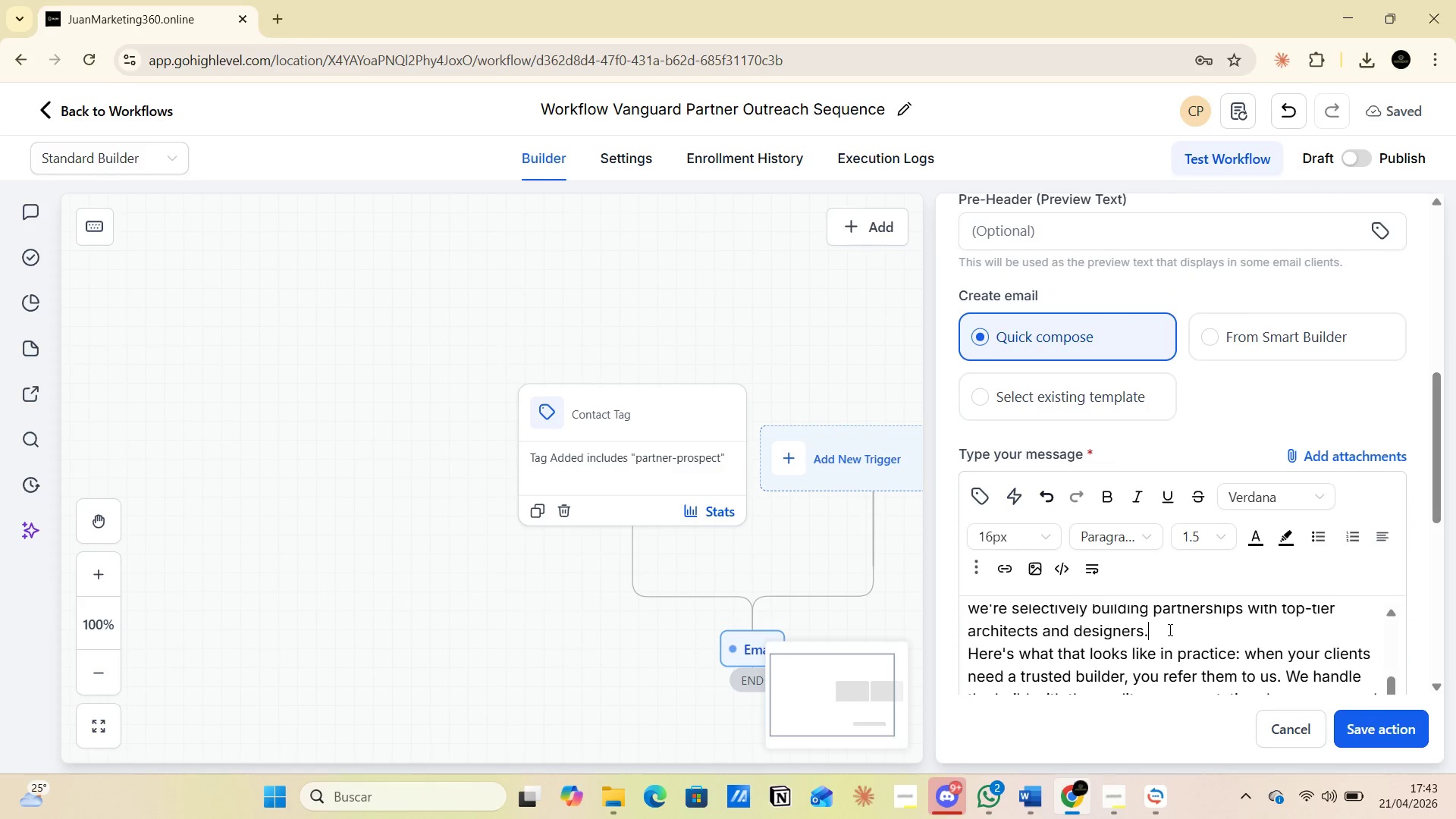 
key(Enter)
 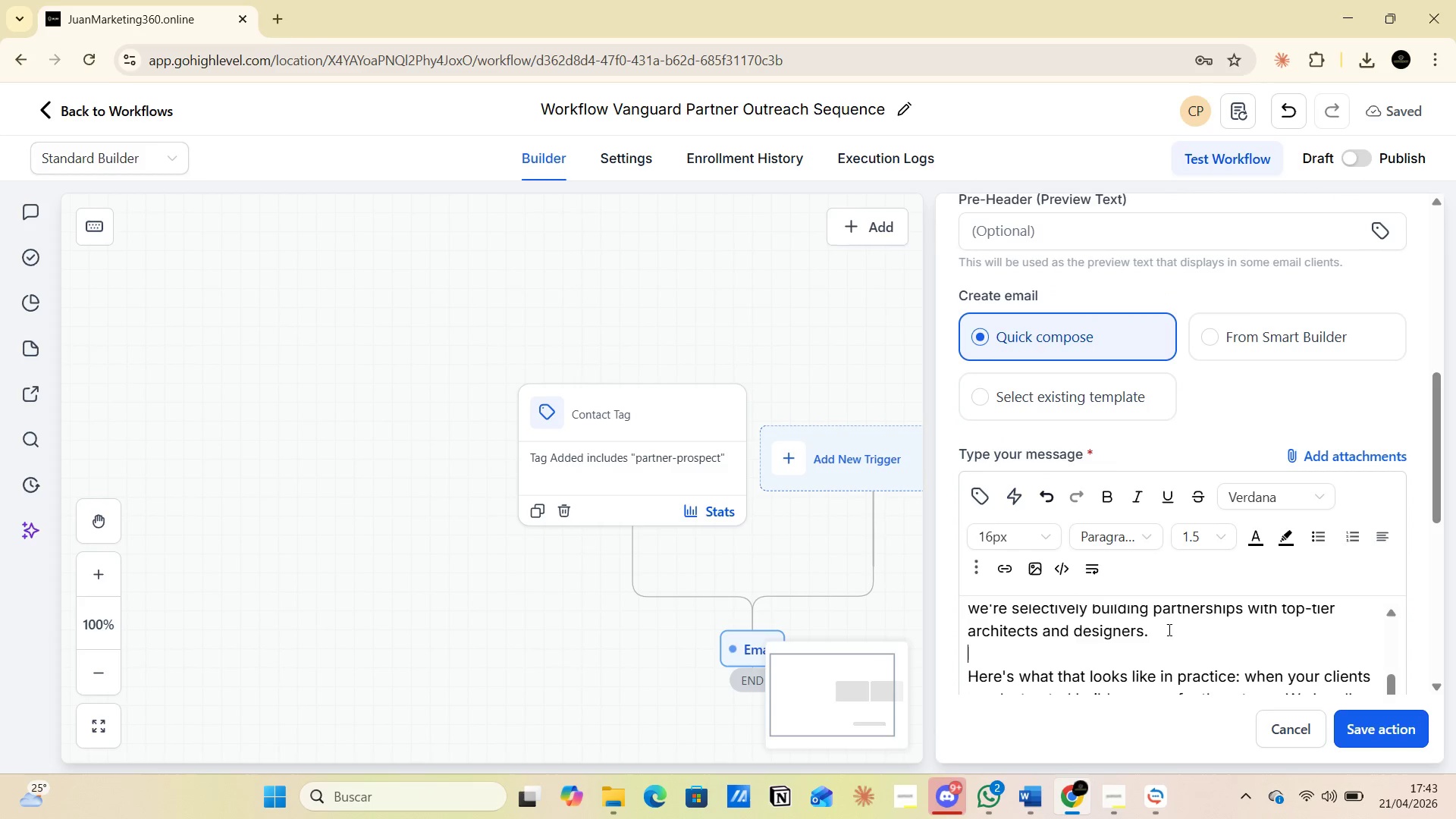 
scroll: coordinate [1168, 629], scroll_direction: down, amount: 3.0
 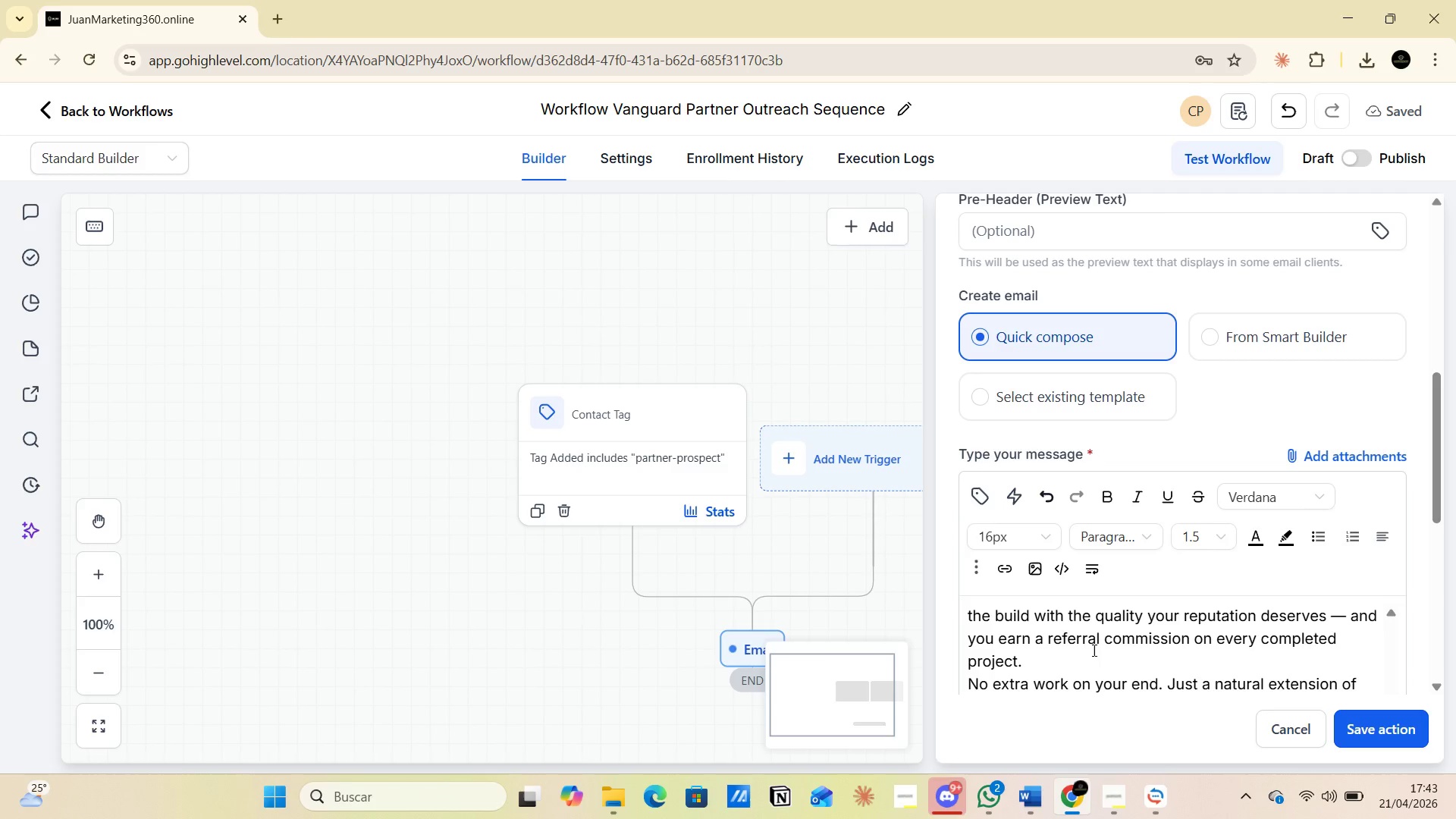 
left_click([1085, 654])
 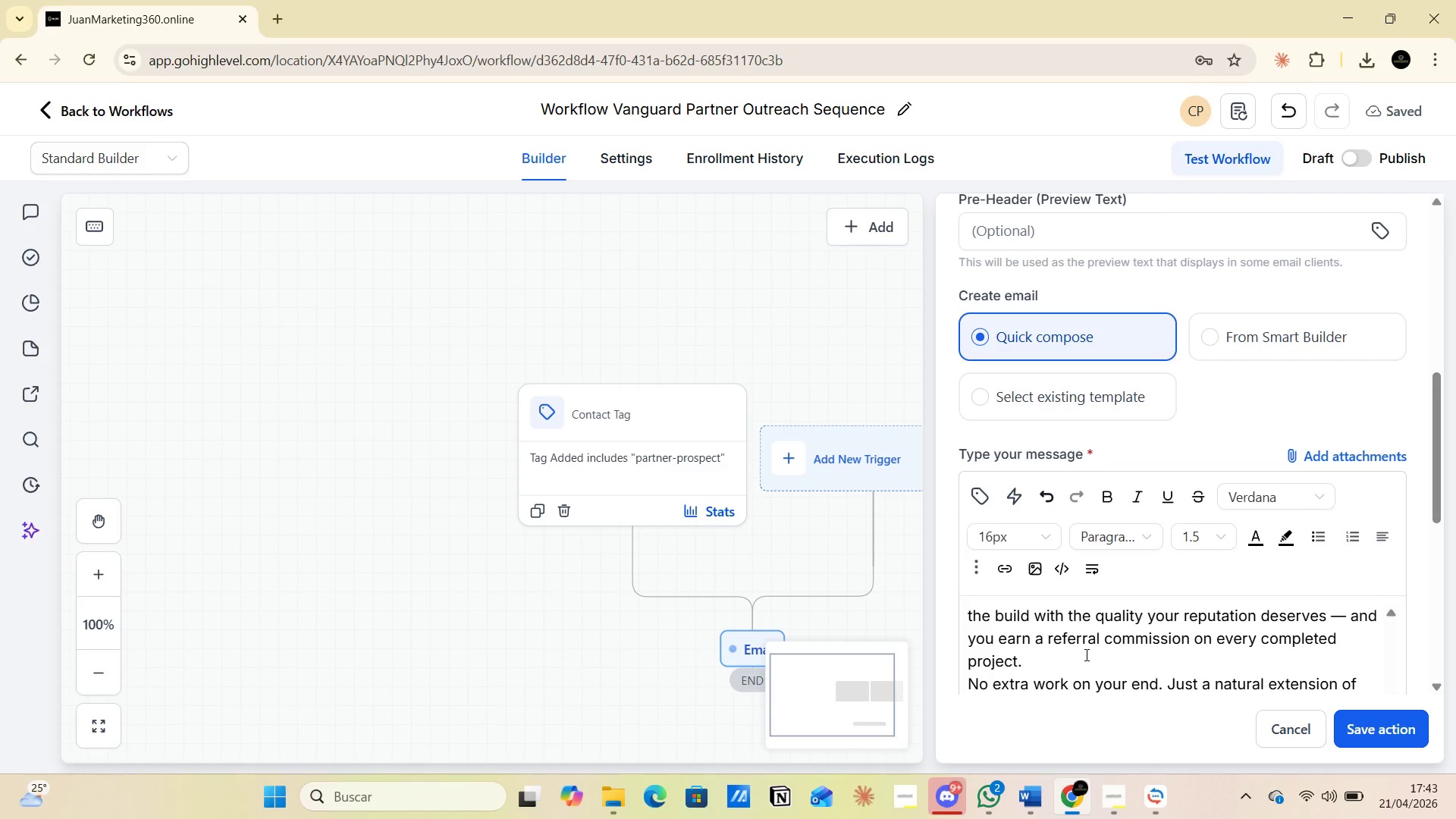 
key(Enter)
 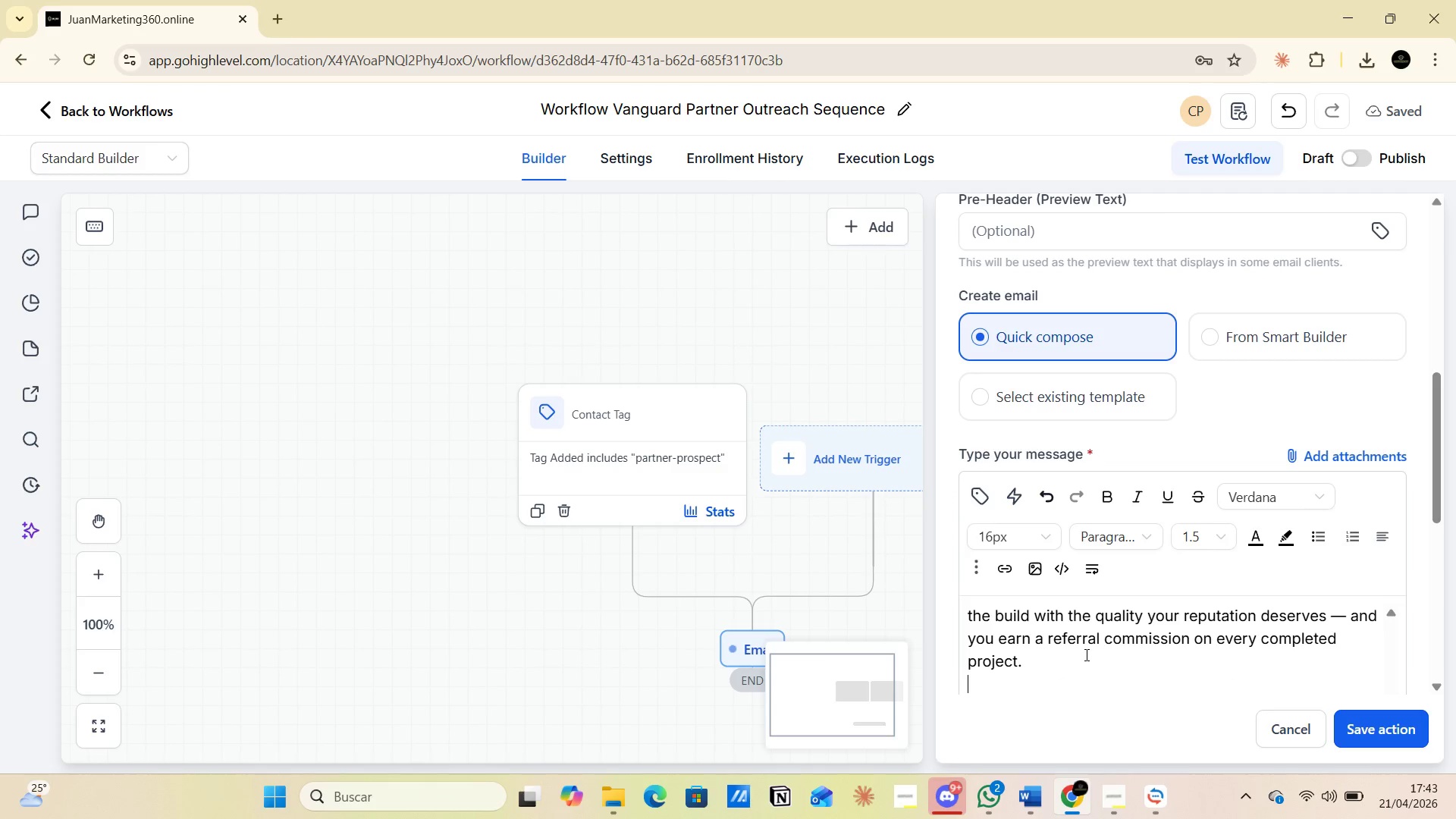 
scroll: coordinate [1064, 642], scroll_direction: down, amount: 9.0
 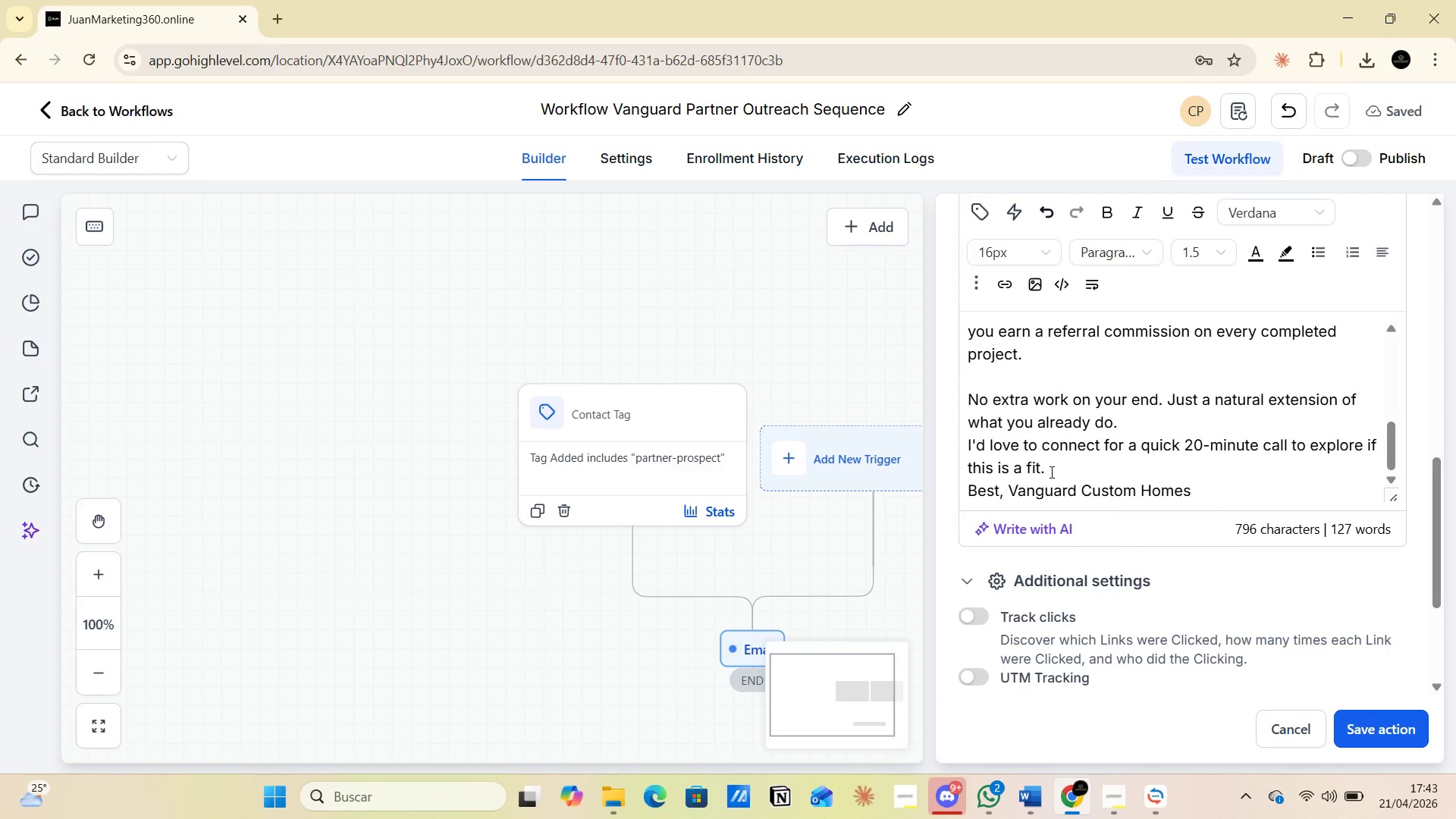 
left_click([1052, 464])
 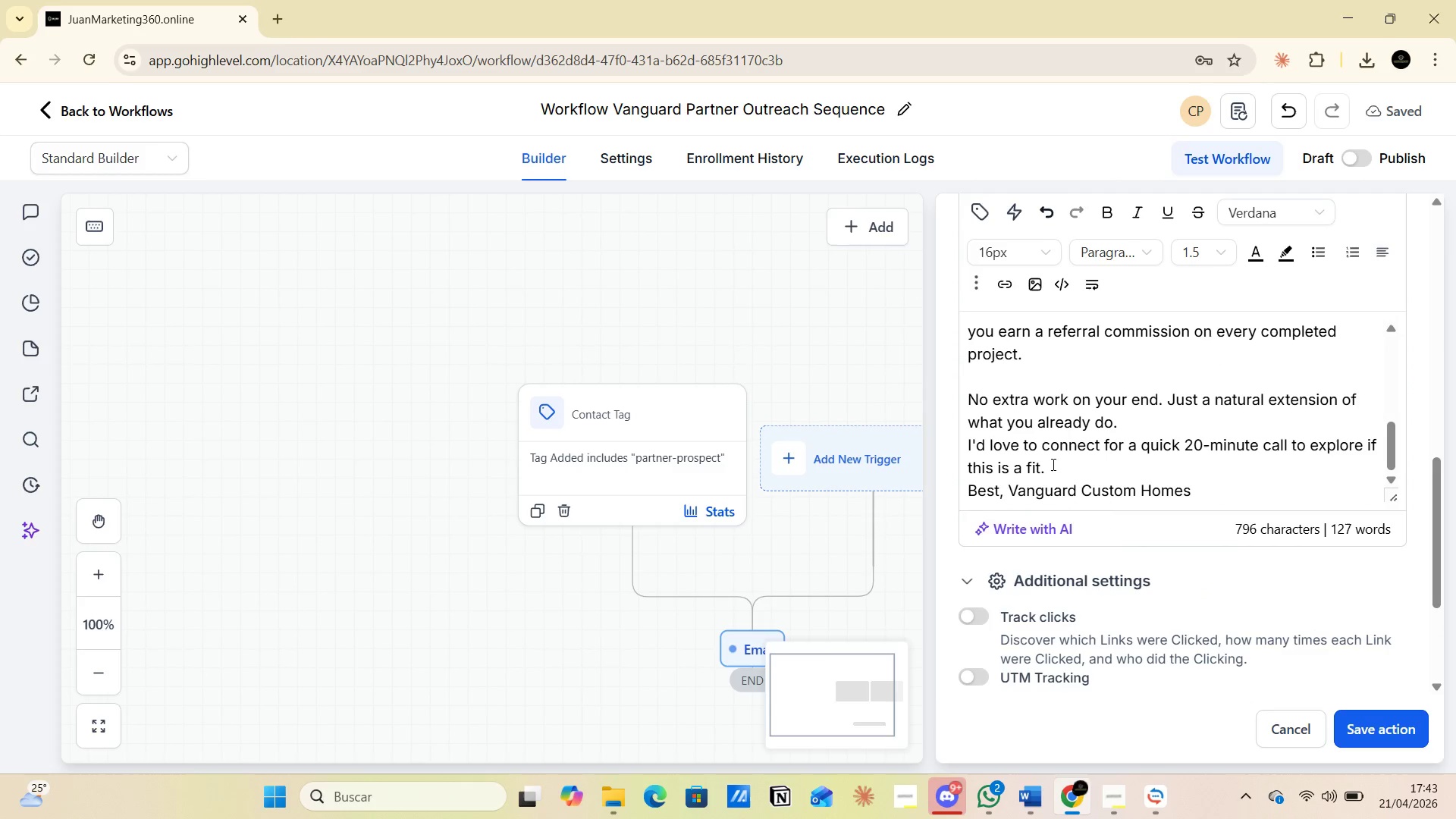 
key(Enter)
 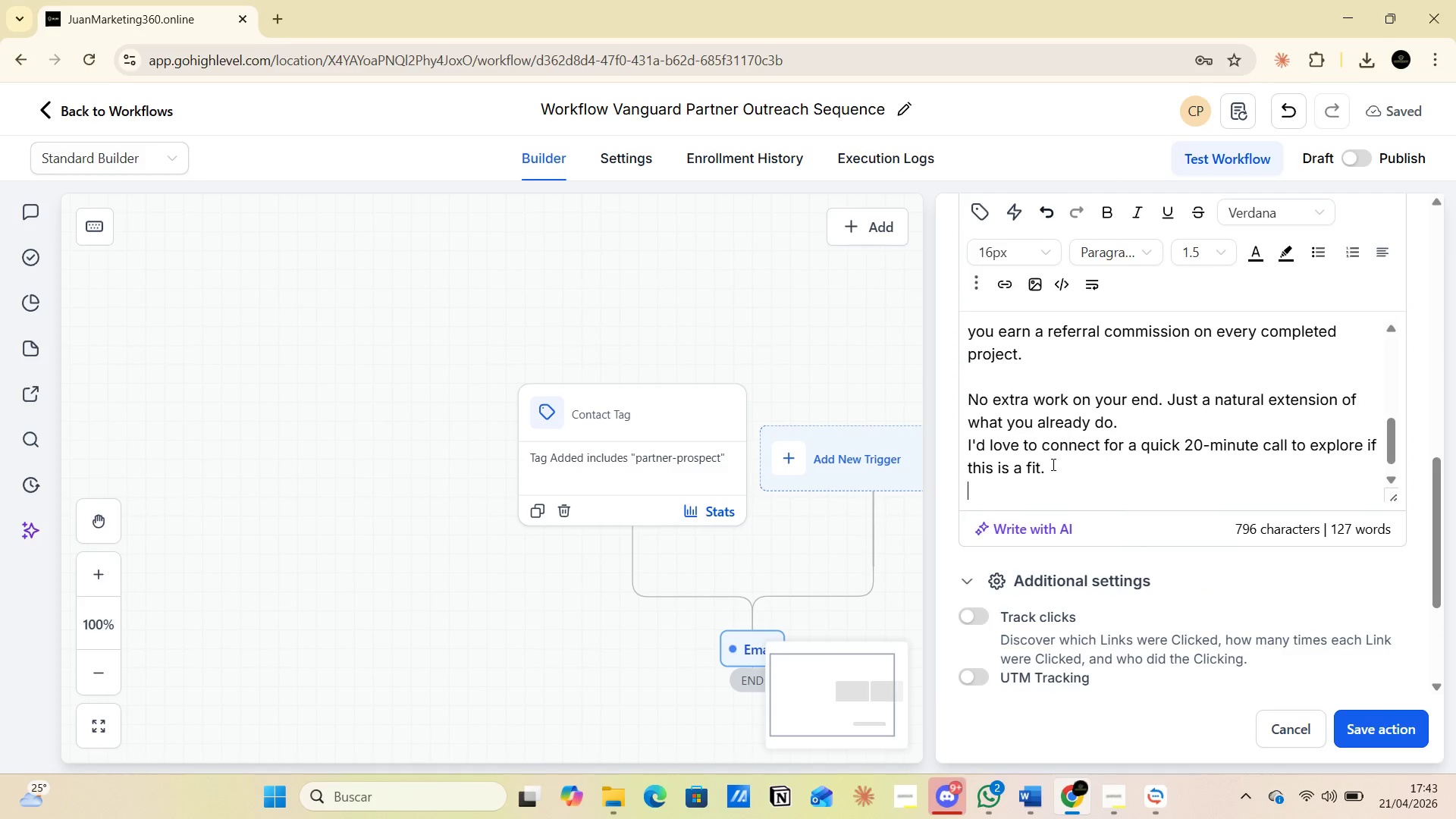 
scroll: coordinate [1038, 455], scroll_direction: down, amount: 3.0
 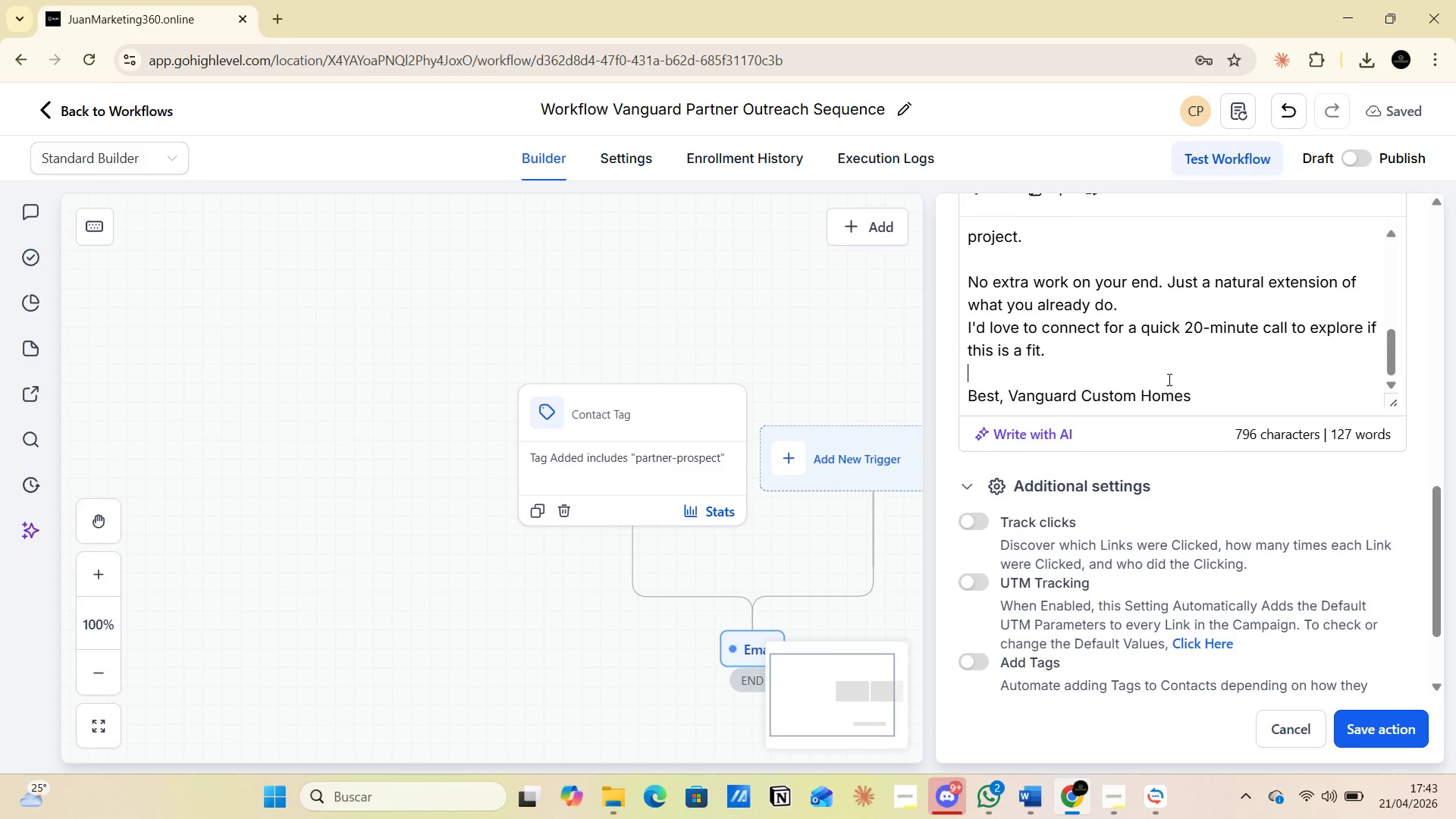 
scroll: coordinate [1134, 459], scroll_direction: up, amount: 8.0
 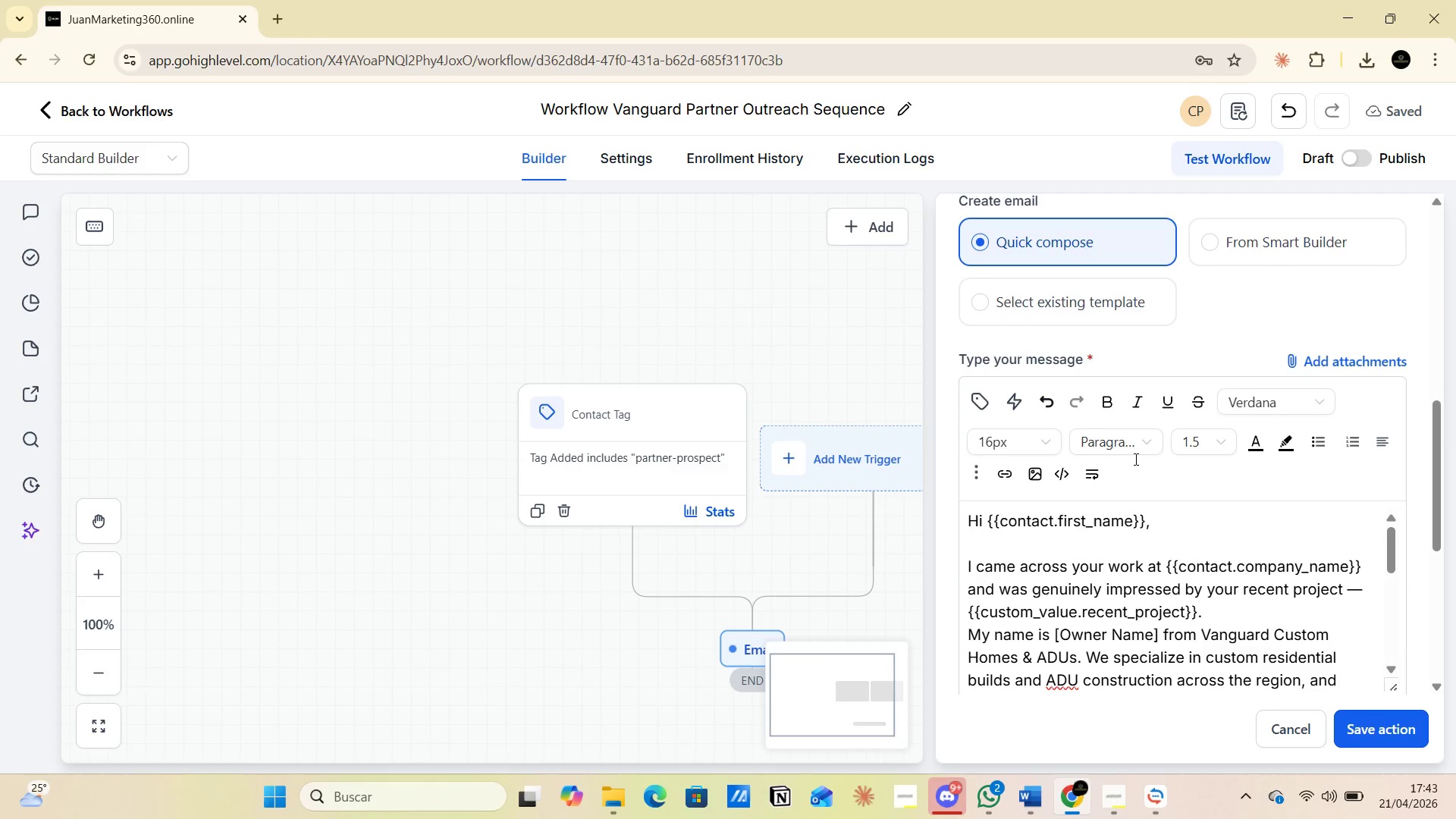 
scroll: coordinate [1134, 459], scroll_direction: down, amount: 1.0
 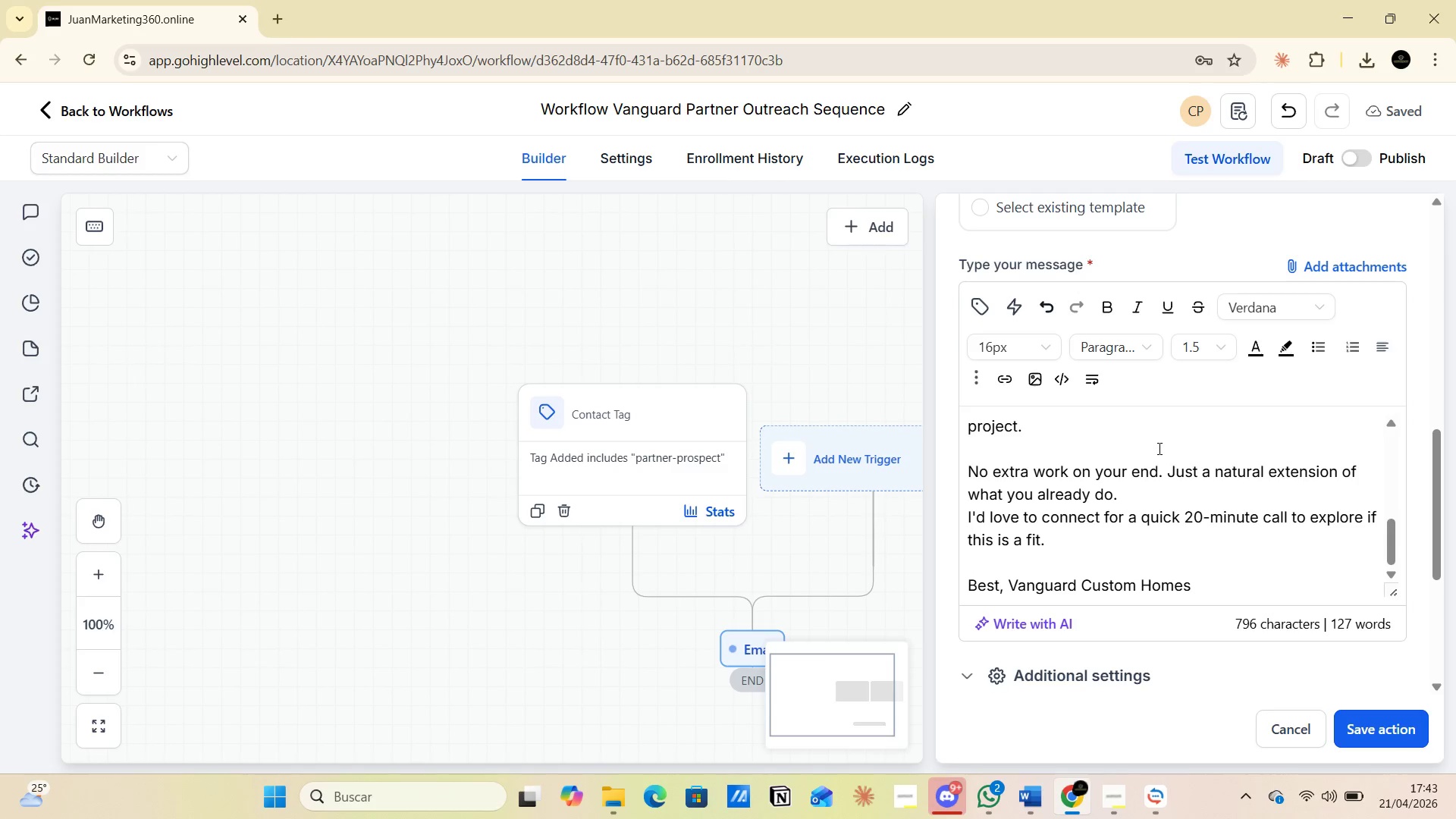 
wait(13.55)
 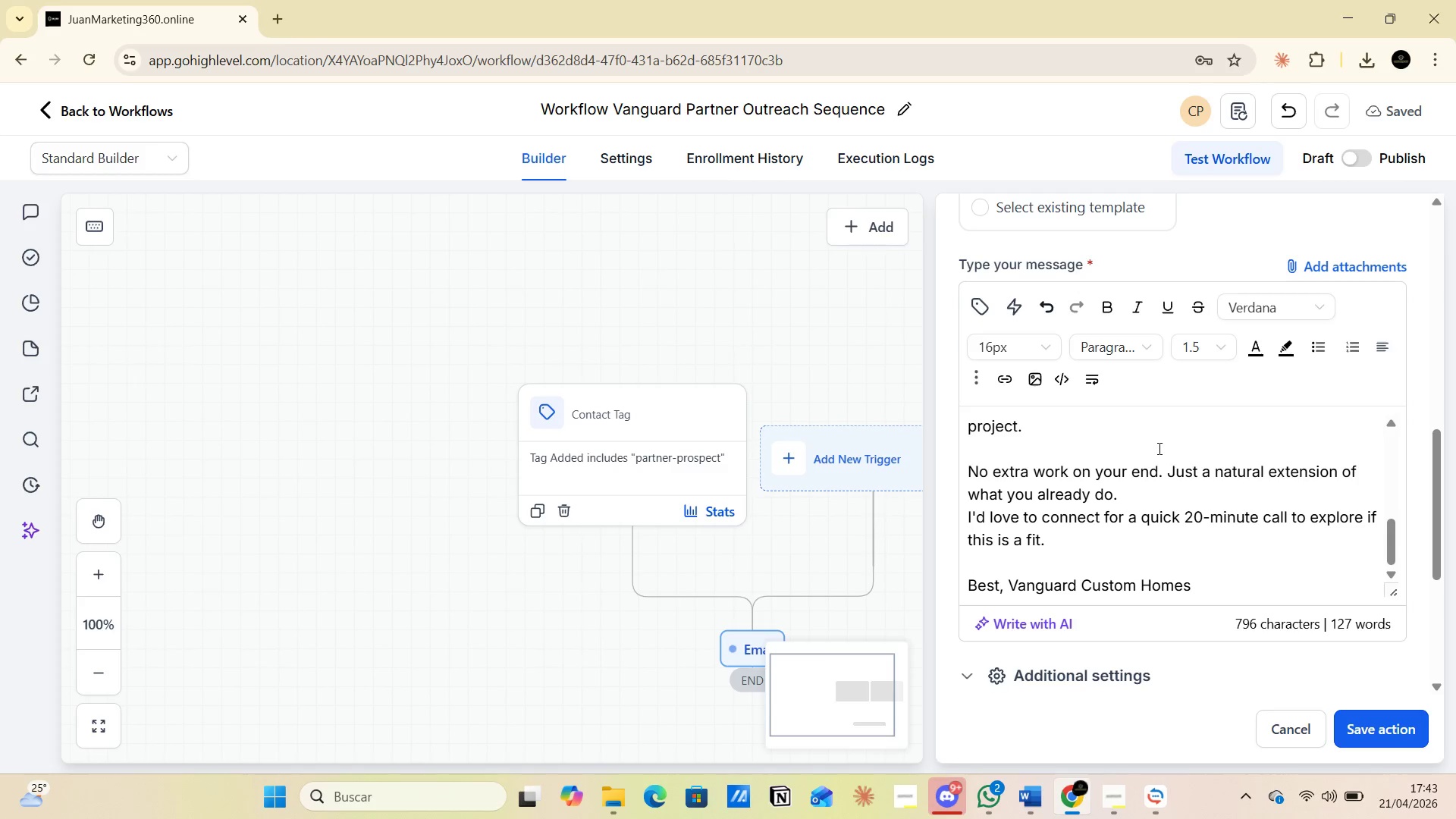 
left_click([1354, 725])
 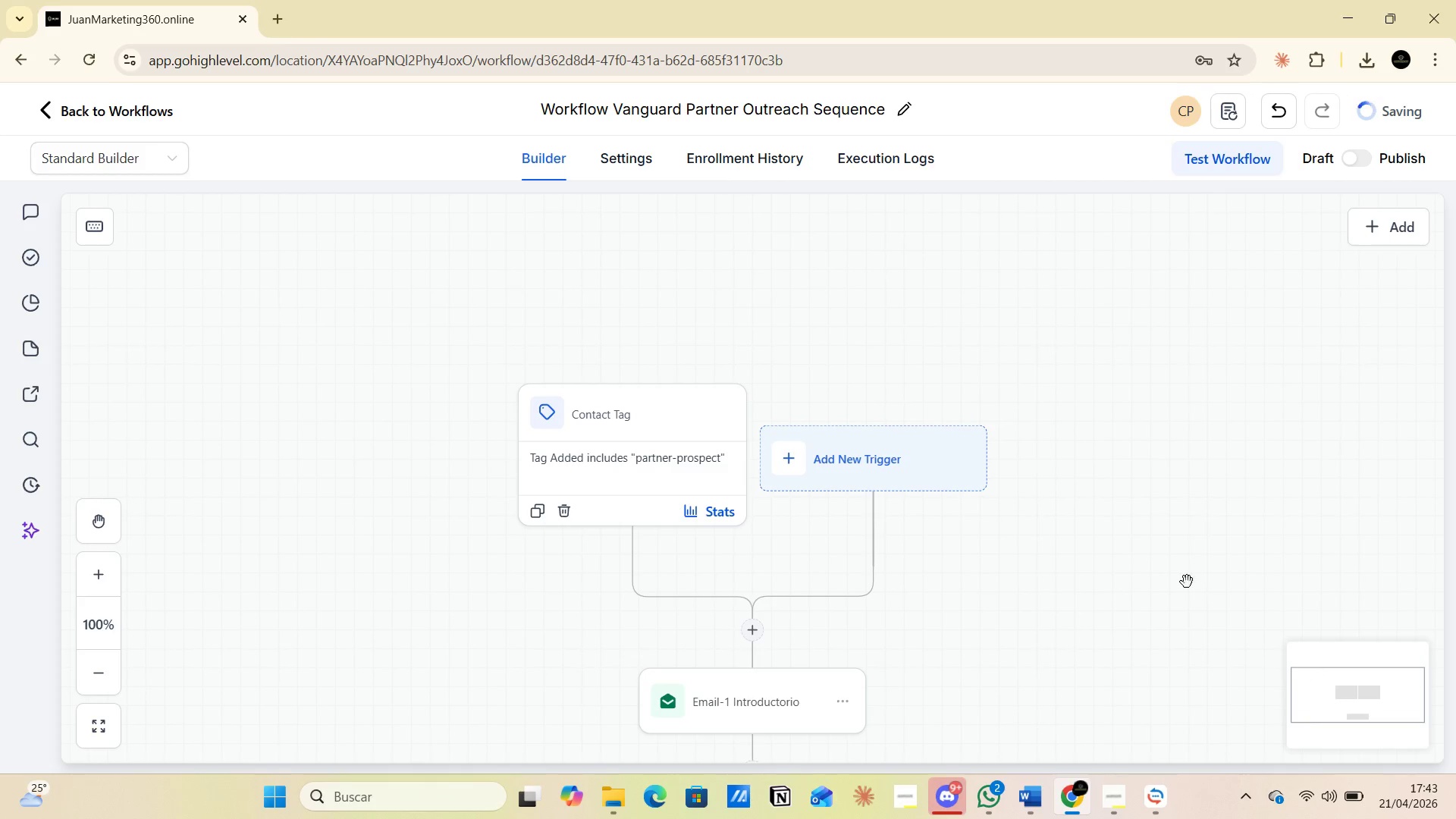 
scroll: coordinate [914, 524], scroll_direction: down, amount: 5.0
 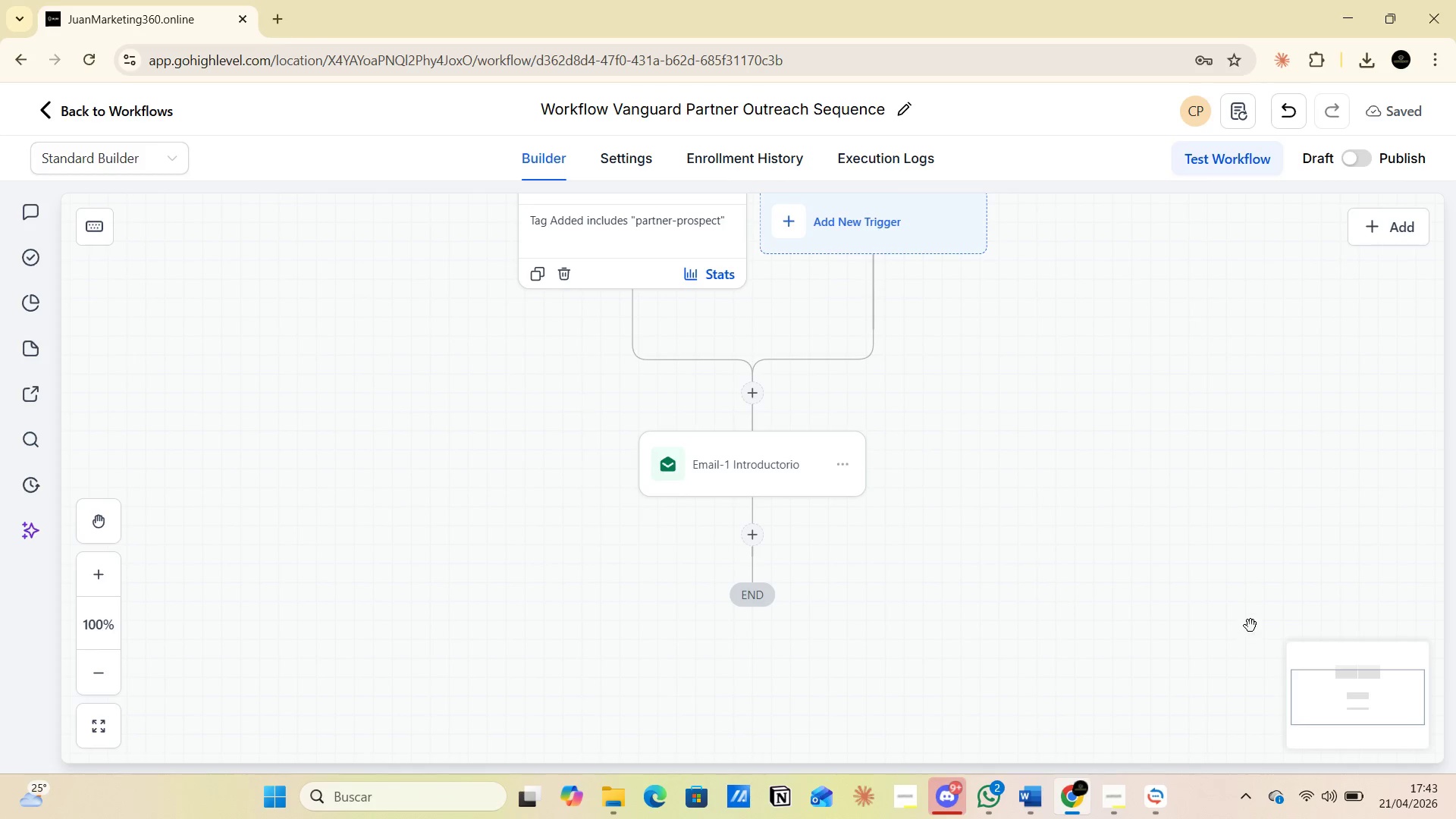 
wait(5.59)
 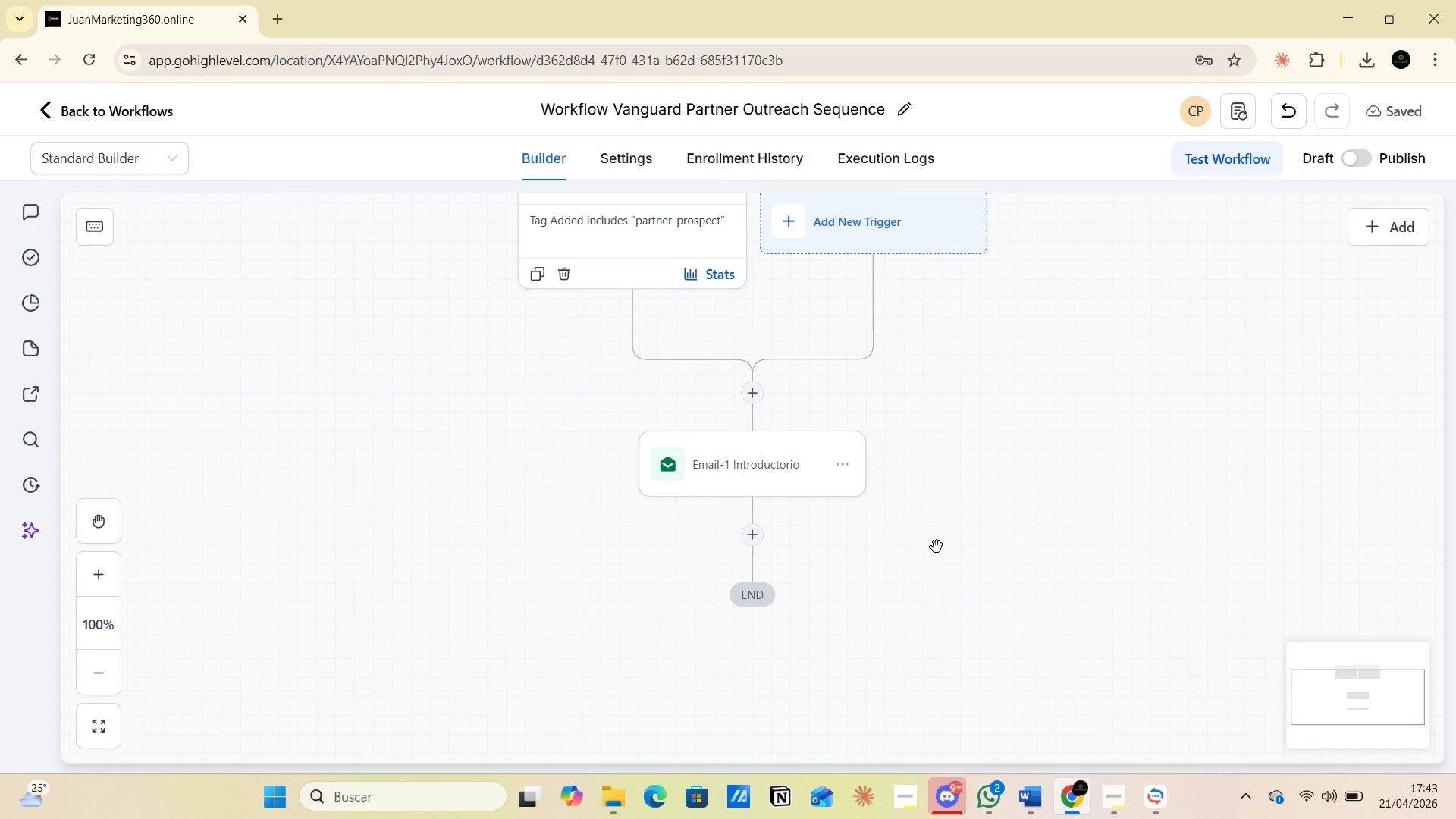 
left_click([1028, 793])
 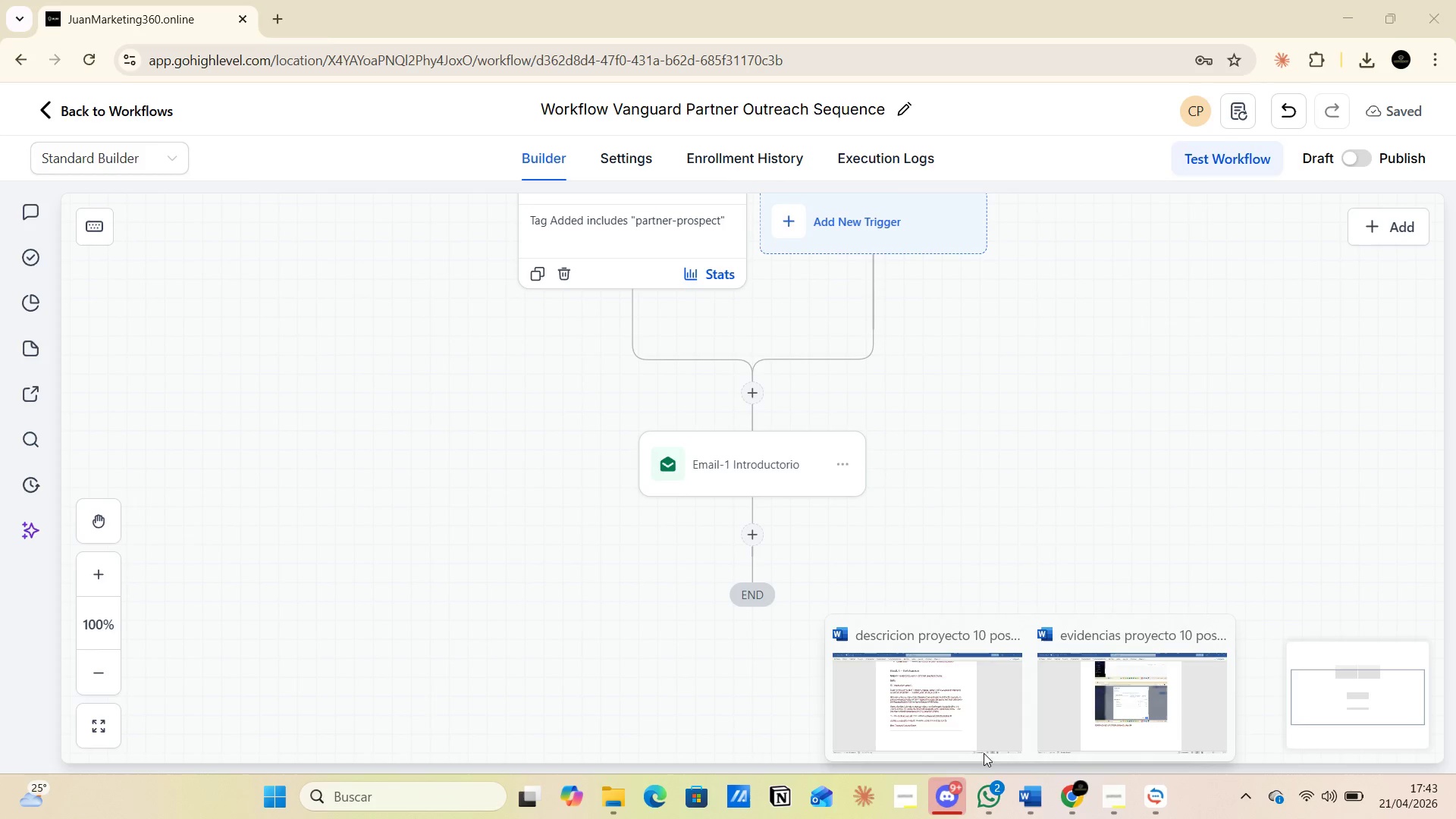 
left_click([930, 714])
 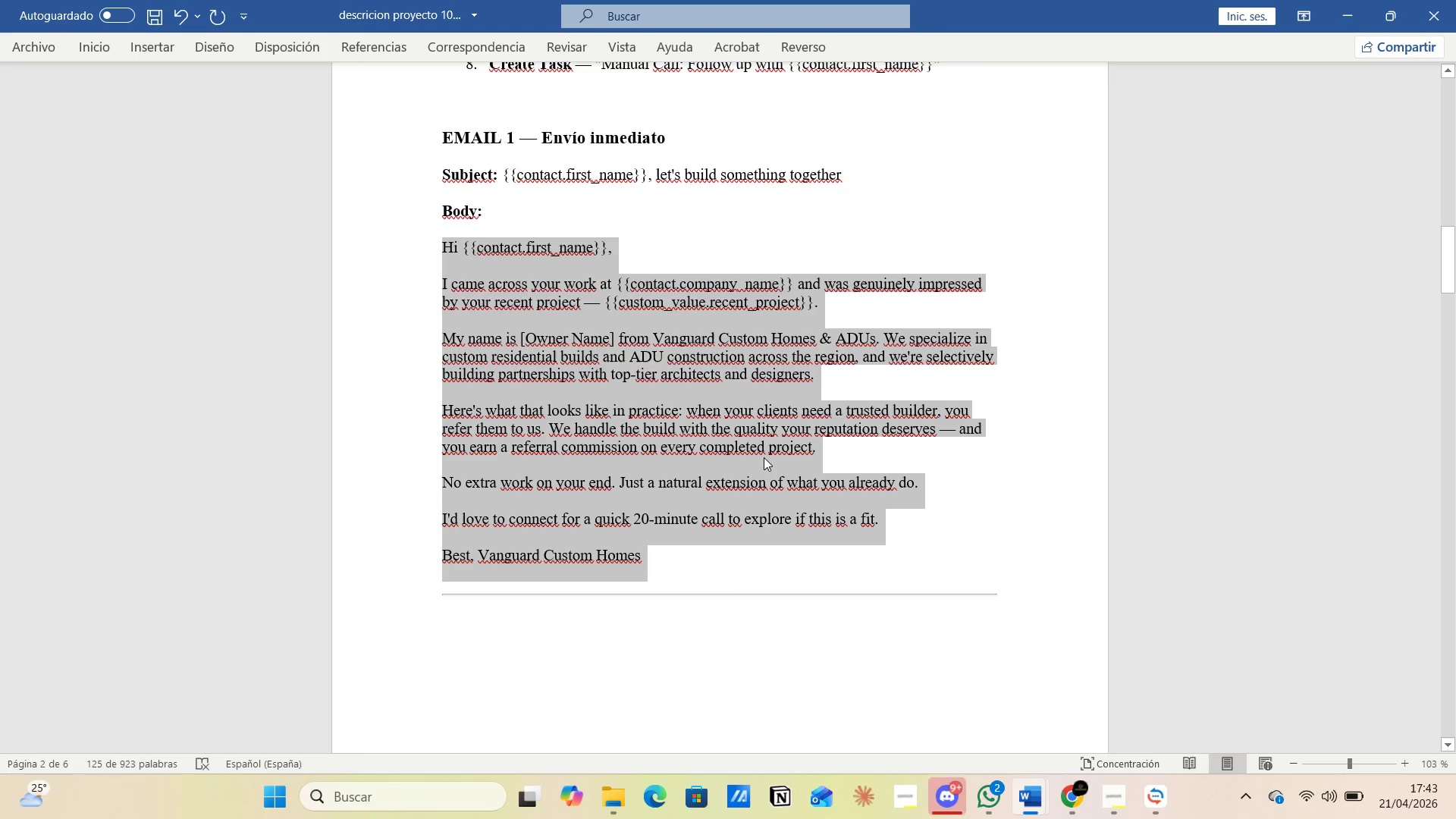 
scroll: coordinate [766, 438], scroll_direction: up, amount: 7.0
 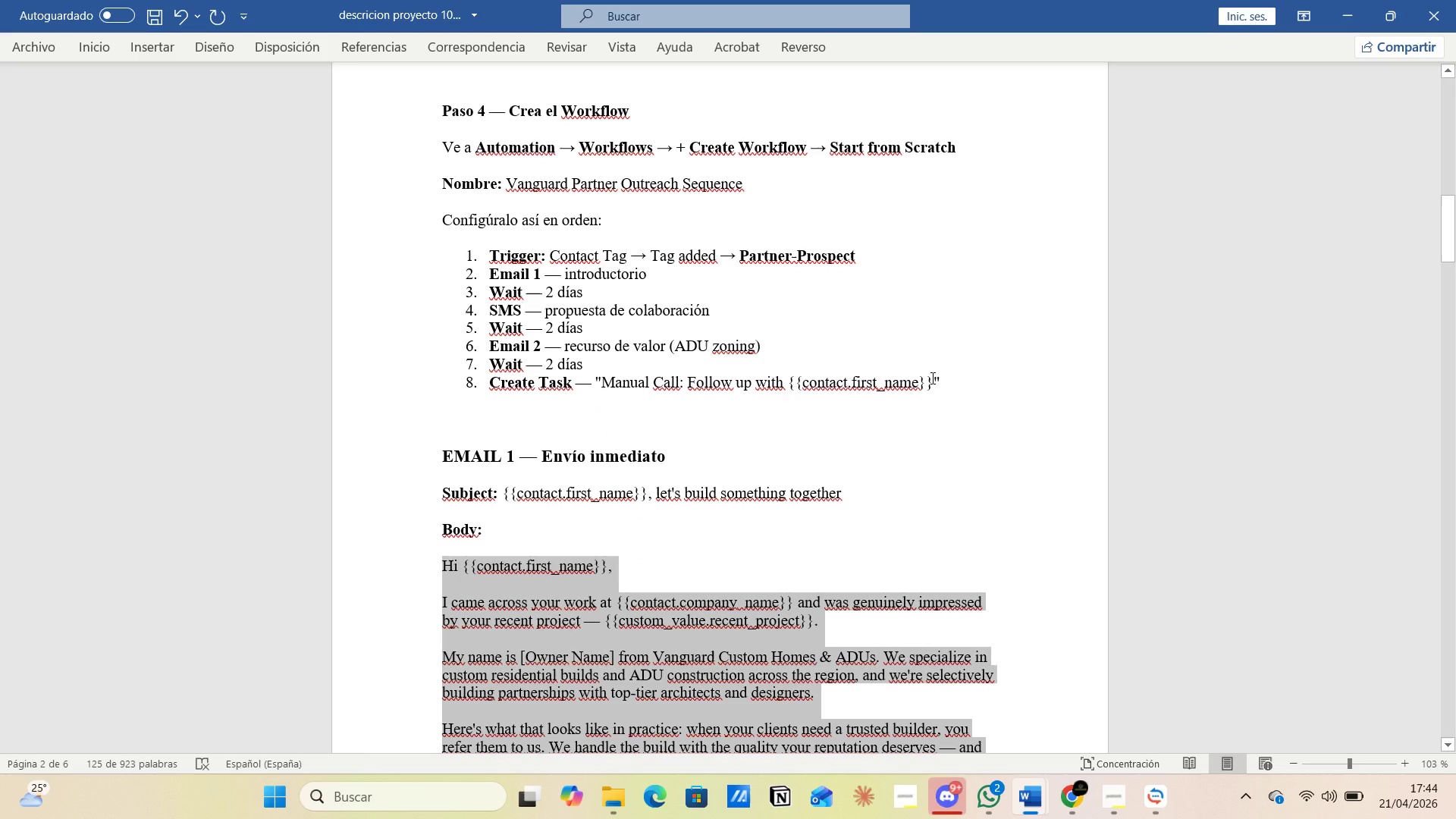 
key(Alt+AltLeft)
 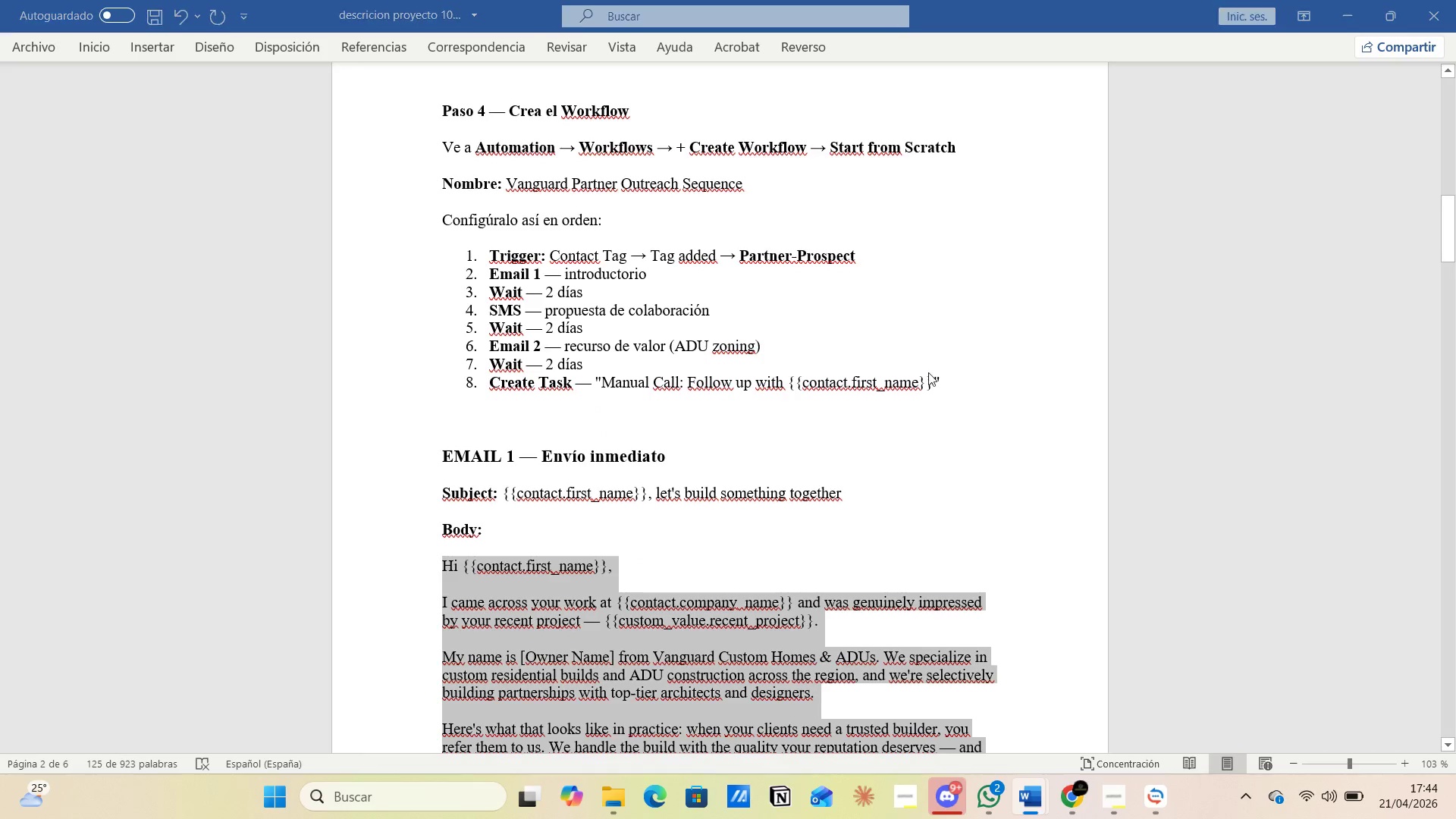 
key(Alt+Tab)
 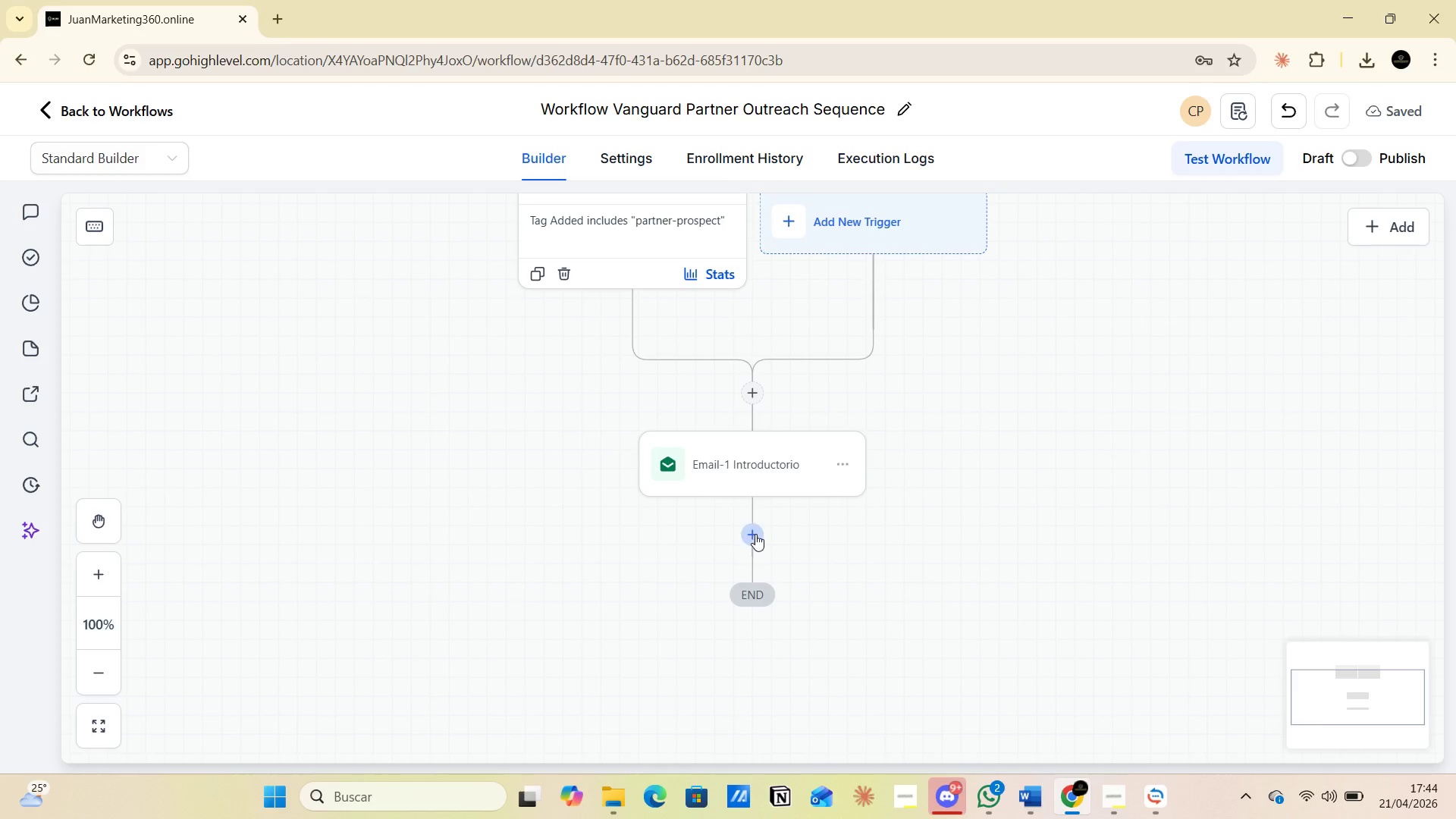 
left_click([756, 535])
 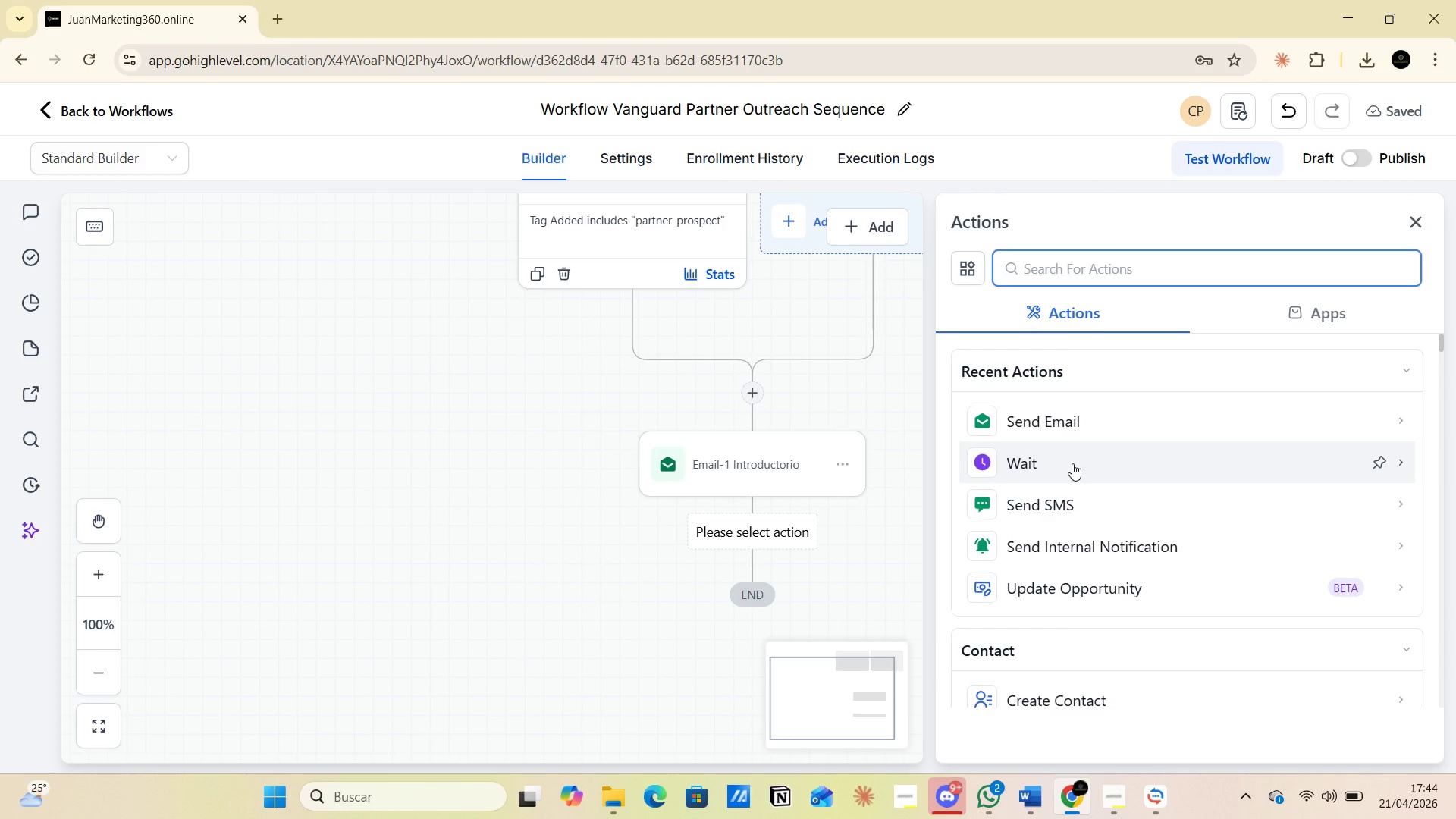 
left_click([1061, 463])
 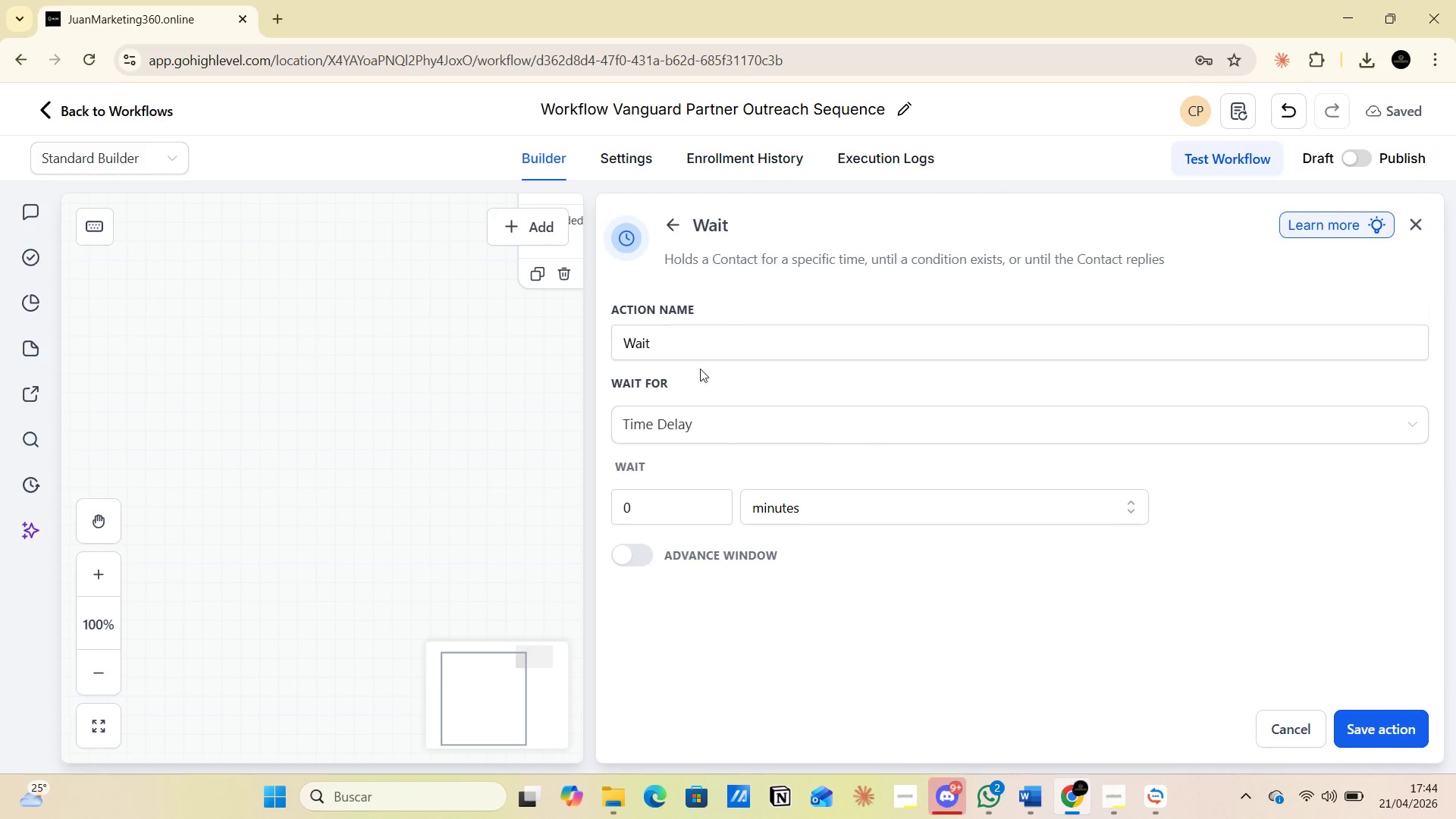 
left_click([665, 339])
 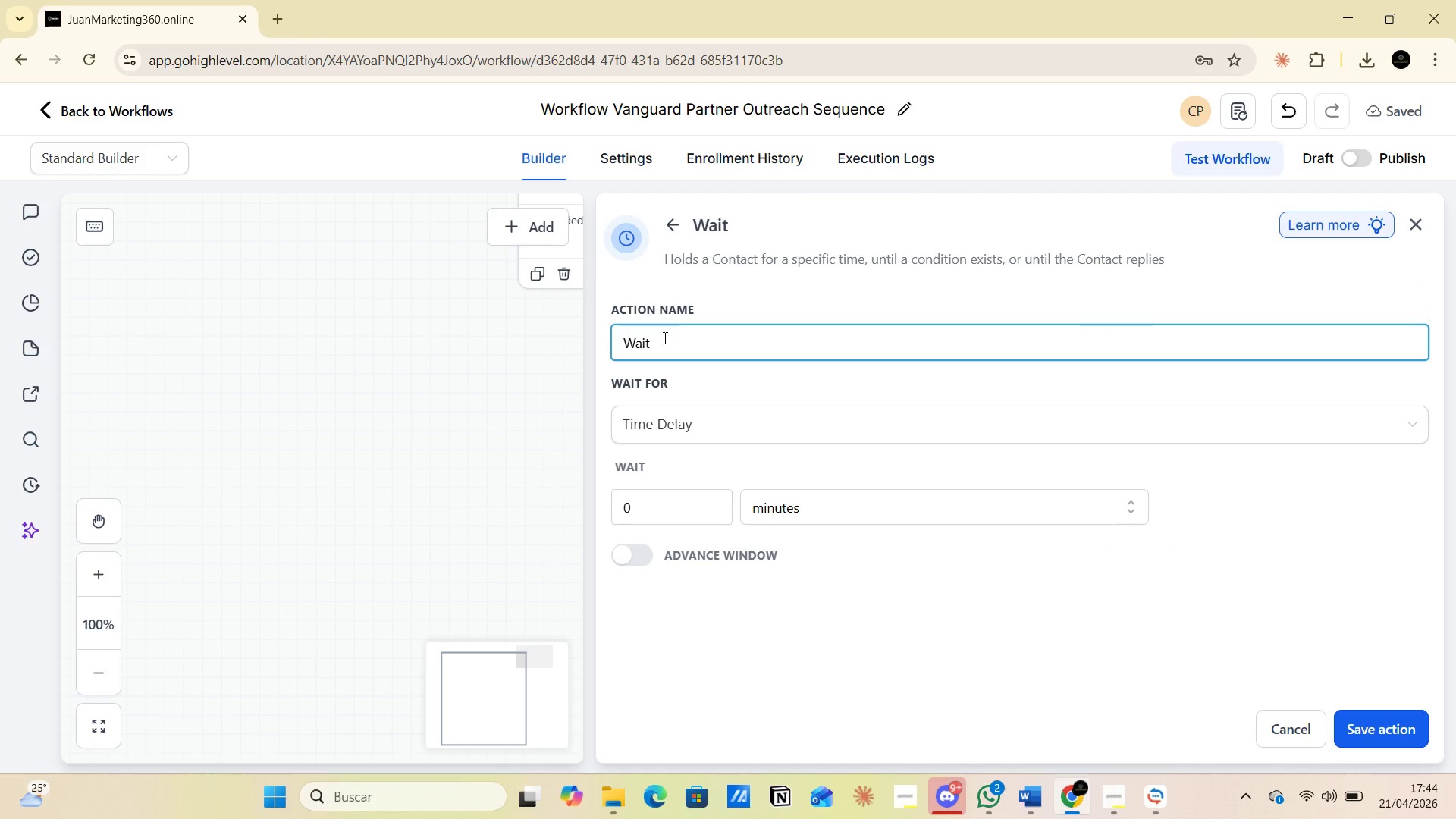 
type(-2 dias )
 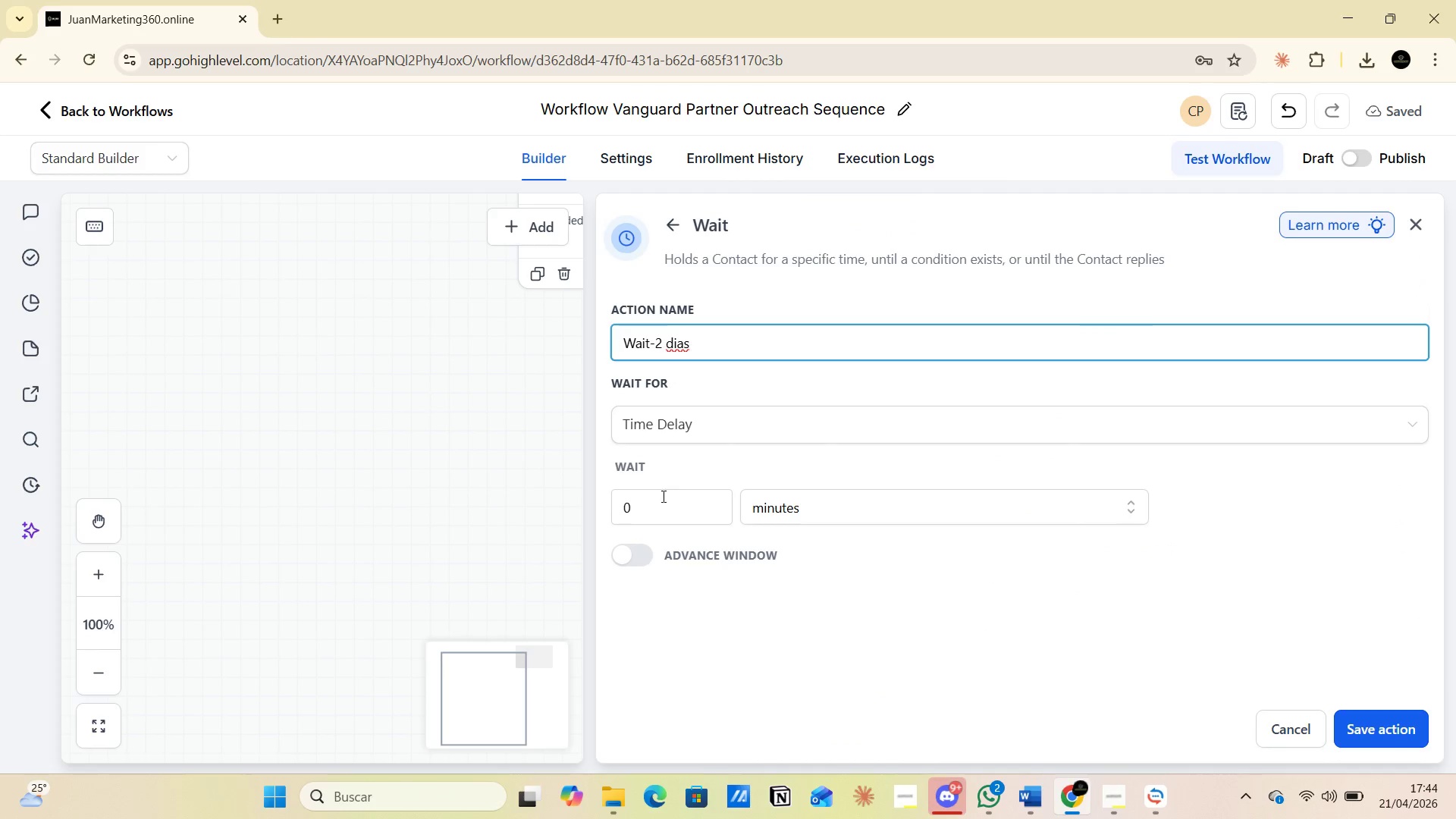 
left_click([651, 510])
 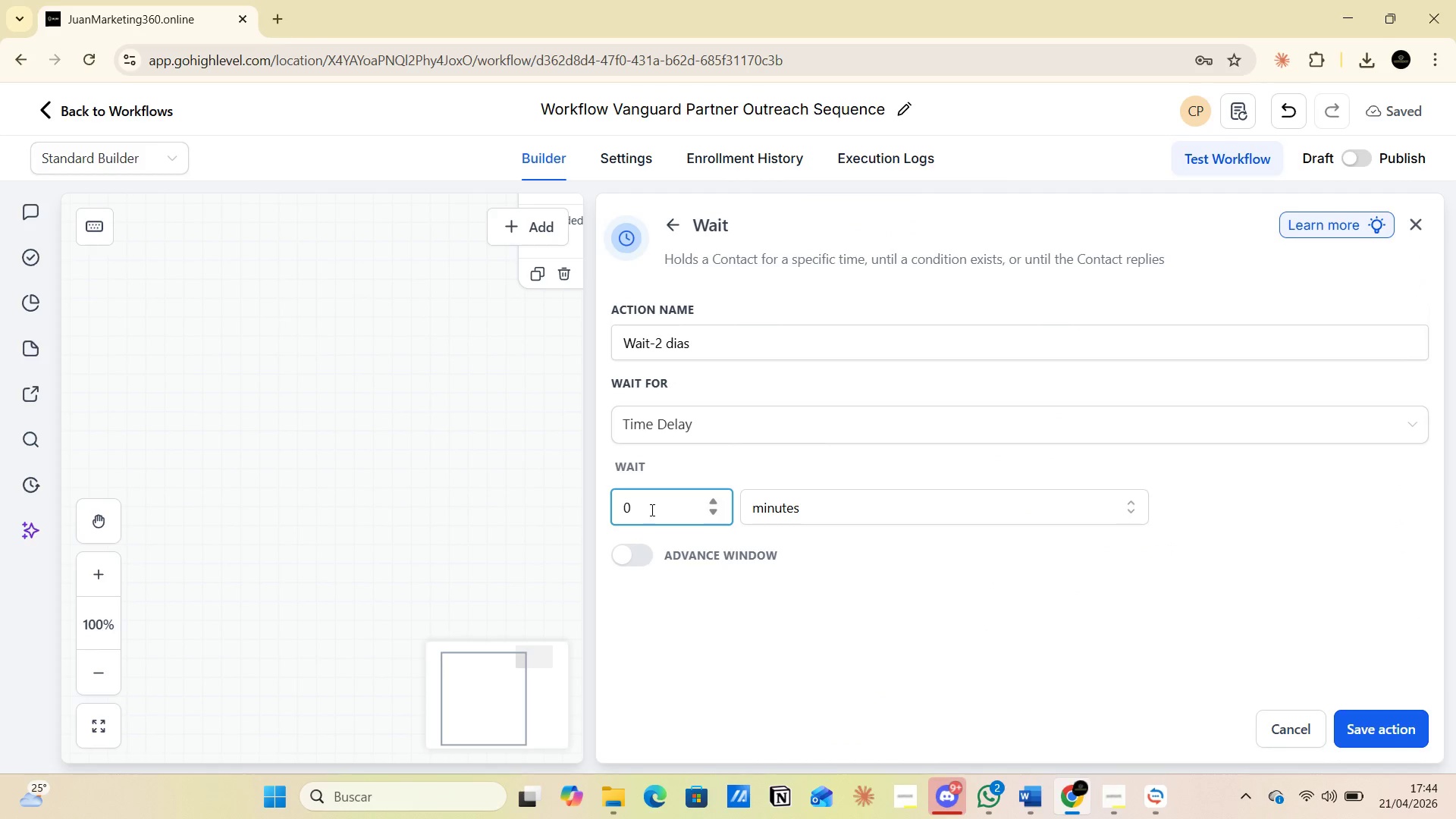 
key(Backspace)
 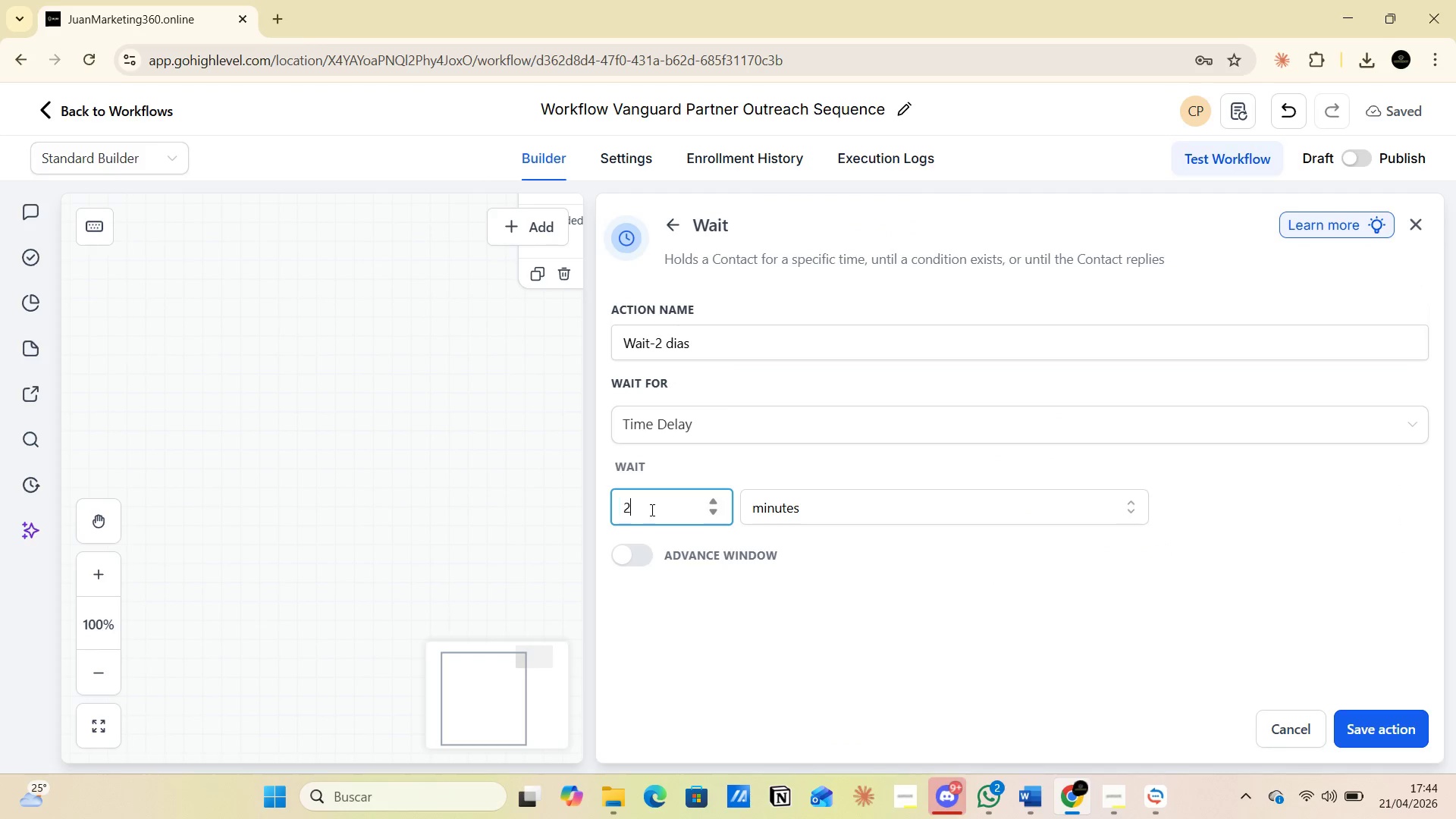 
key(2)
 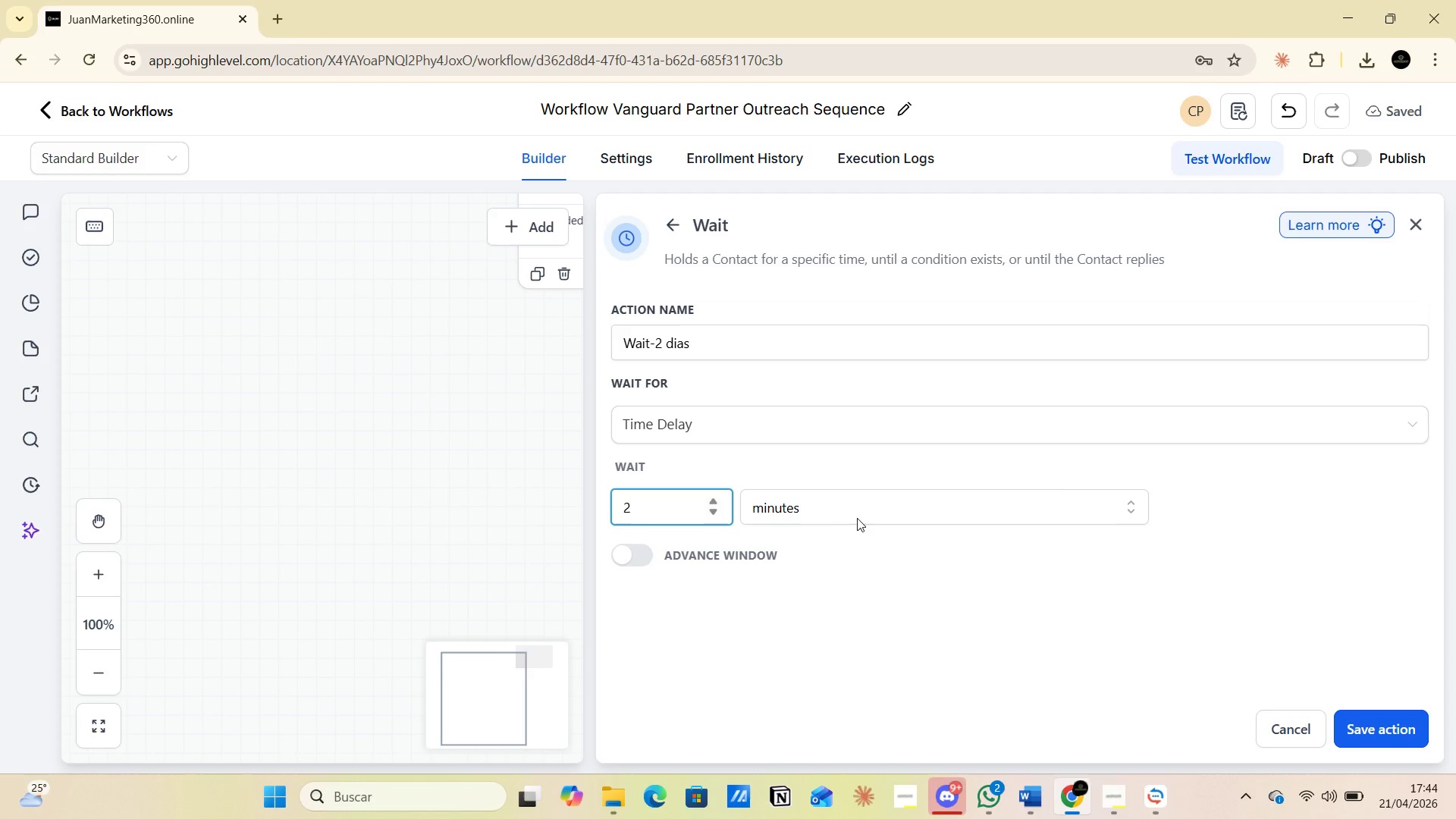 
left_click([858, 518])
 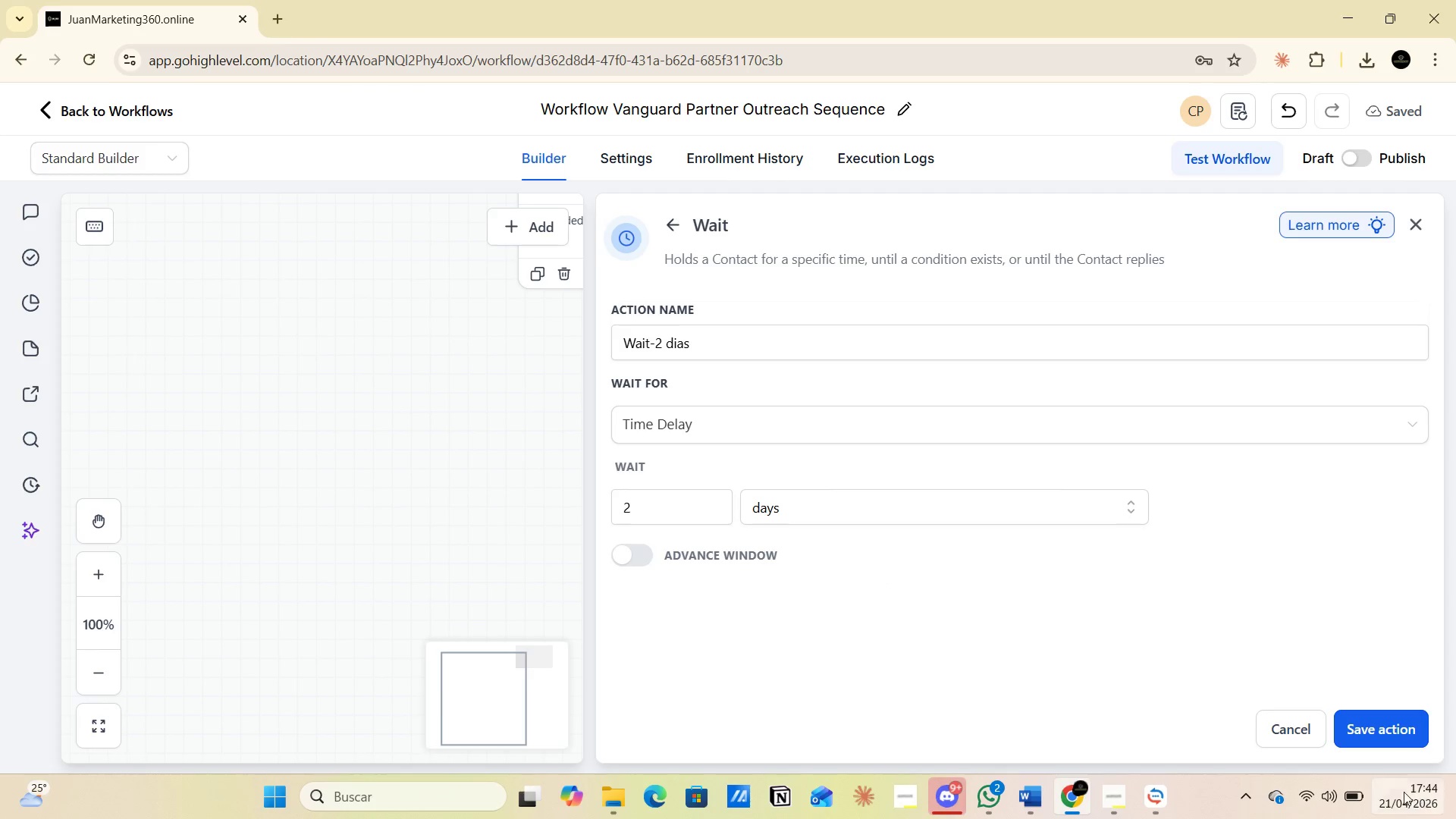 
left_click([1379, 732])
 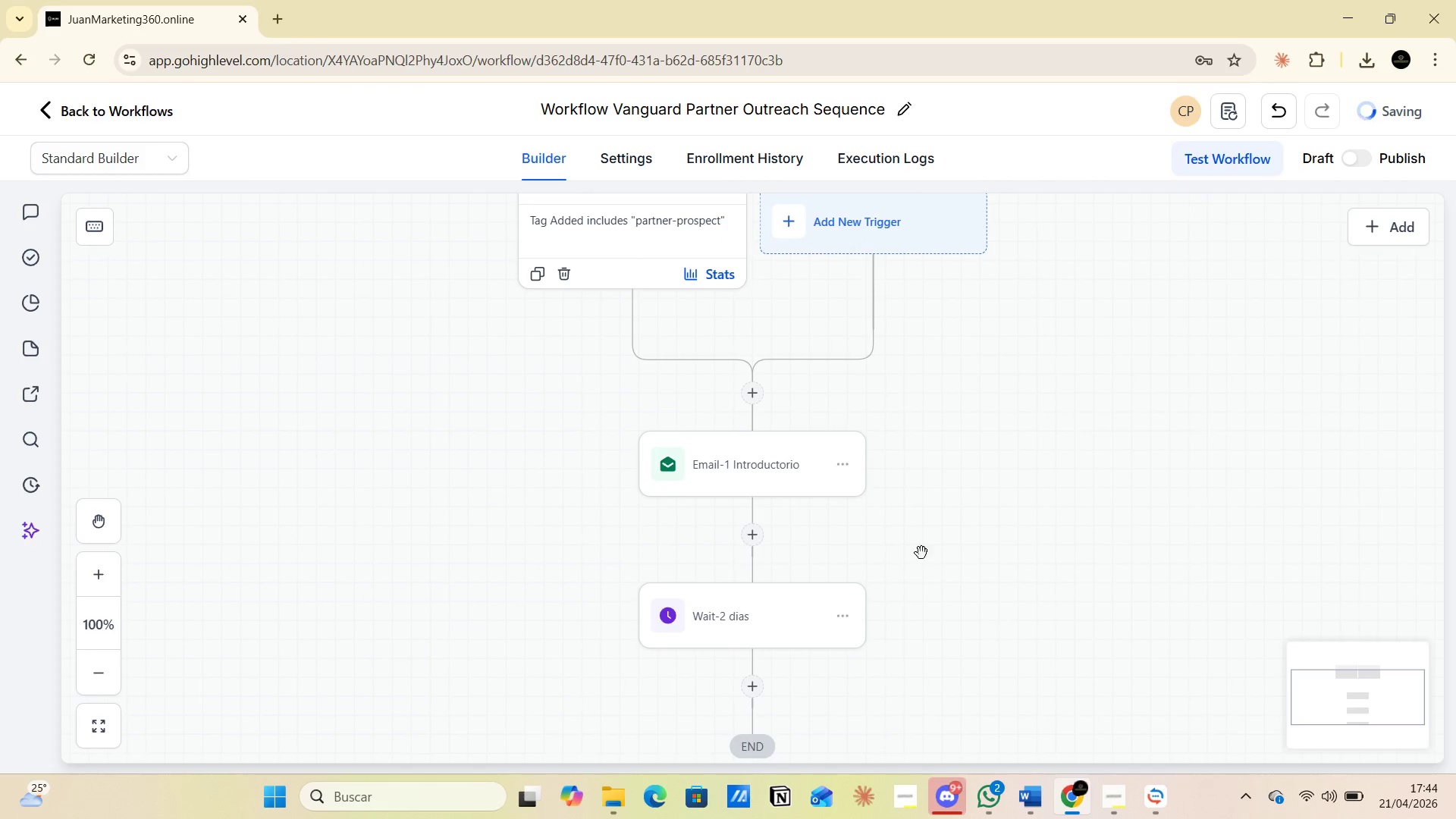 
scroll: coordinate [906, 488], scroll_direction: down, amount: 3.0
 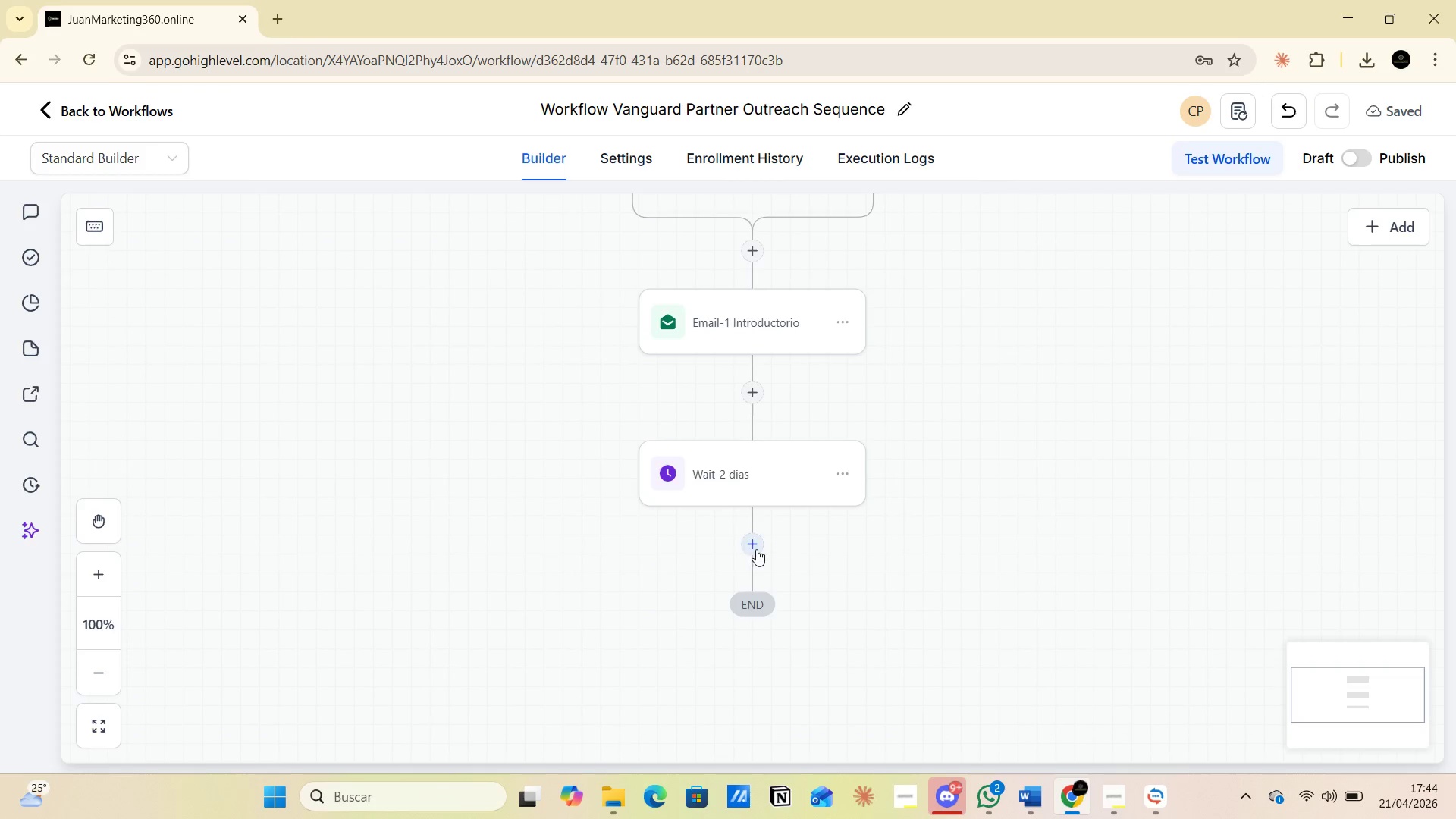 
left_click([756, 545])
 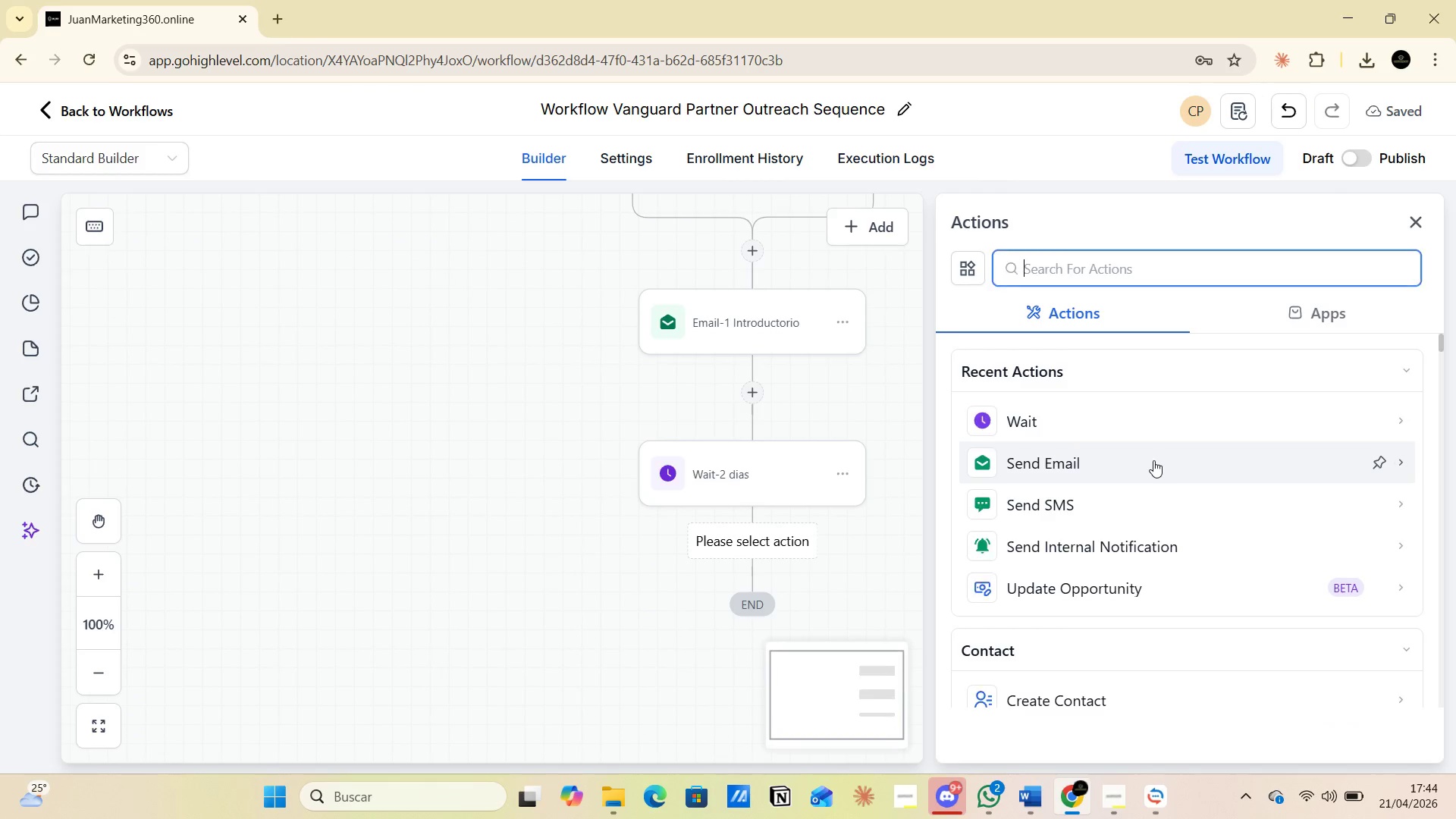 
key(Alt+AltLeft)
 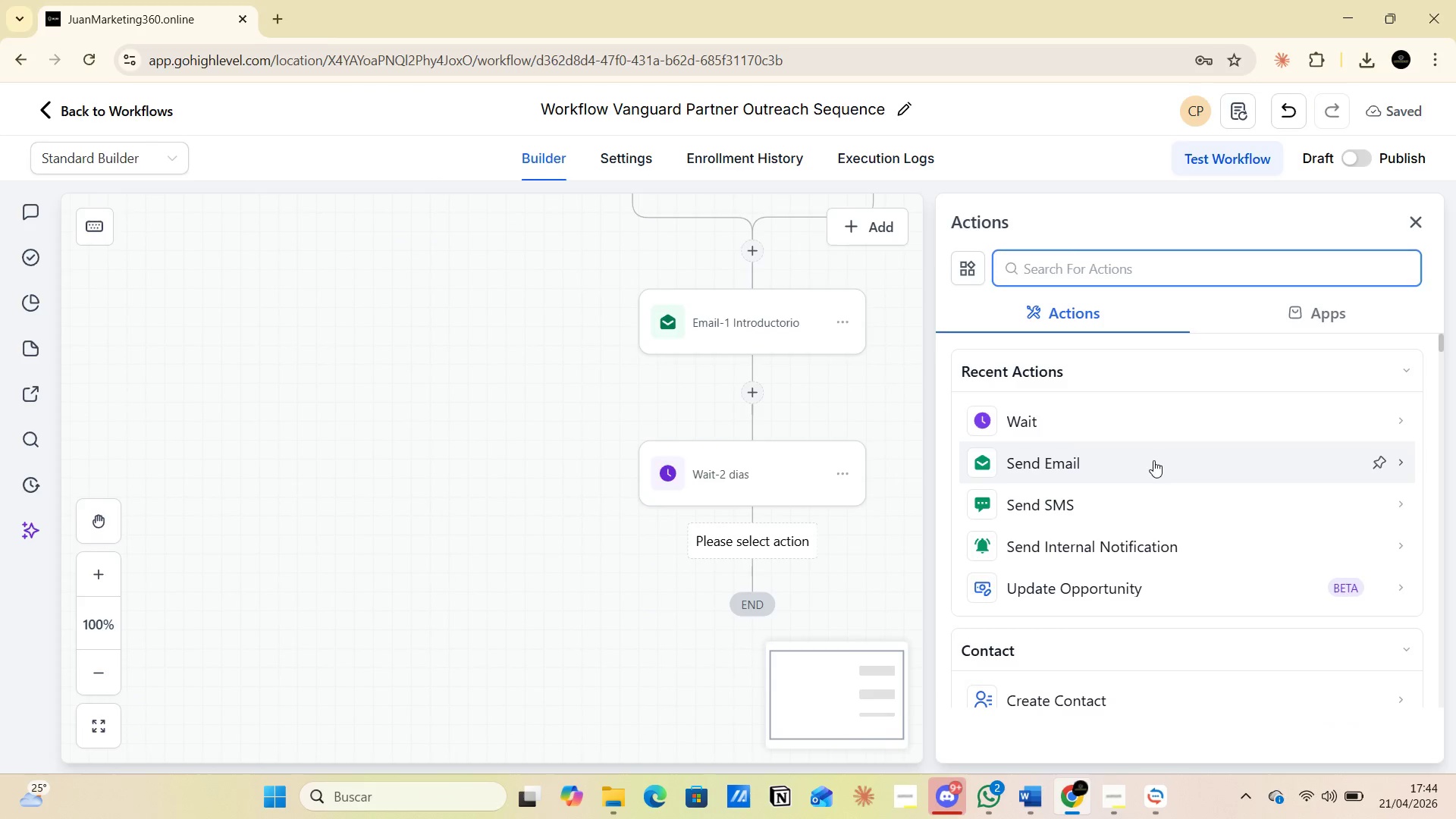 
key(Alt+Tab)
 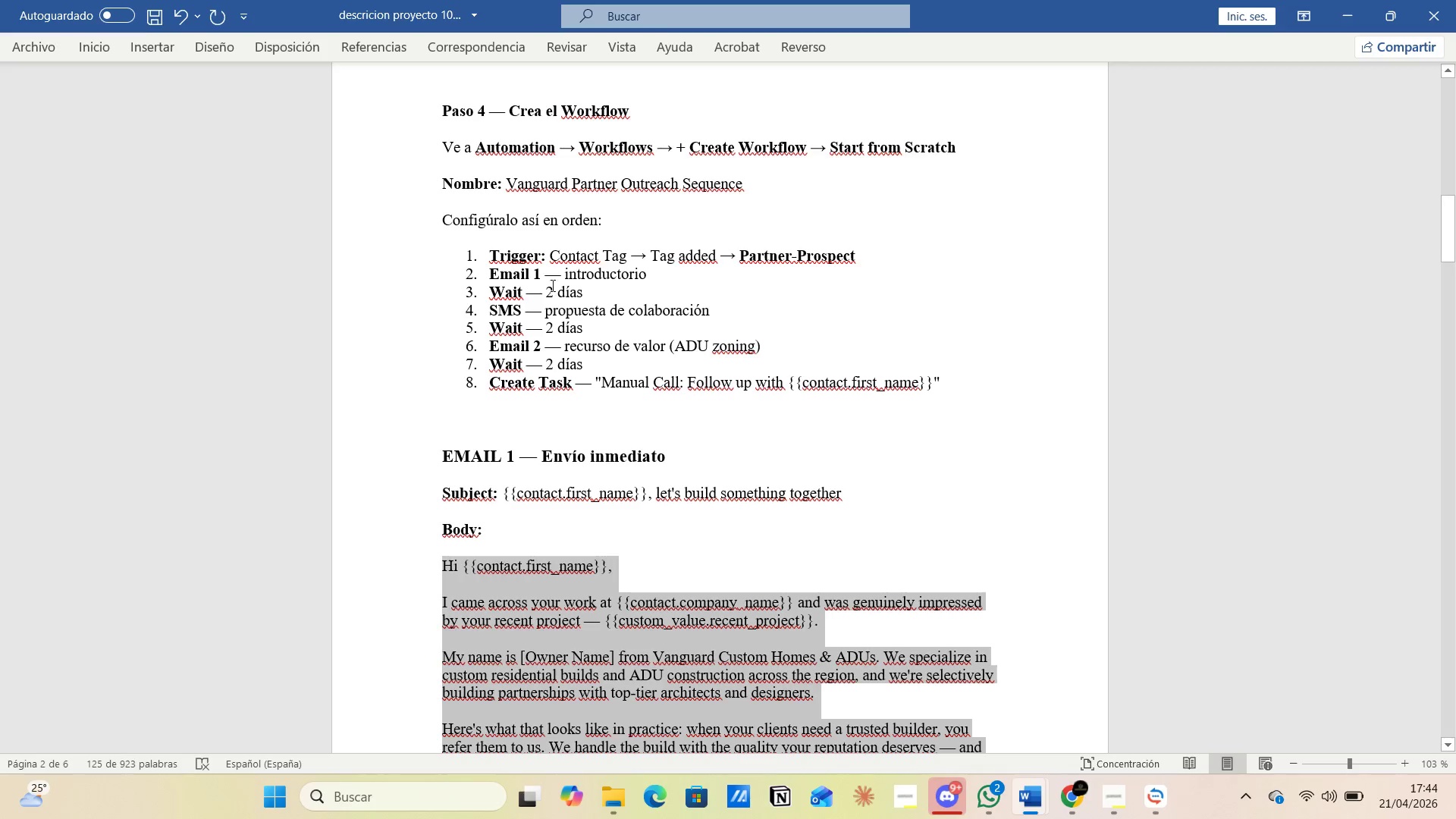 
left_click_drag(start_coordinate=[491, 308], to_coordinate=[710, 312])
 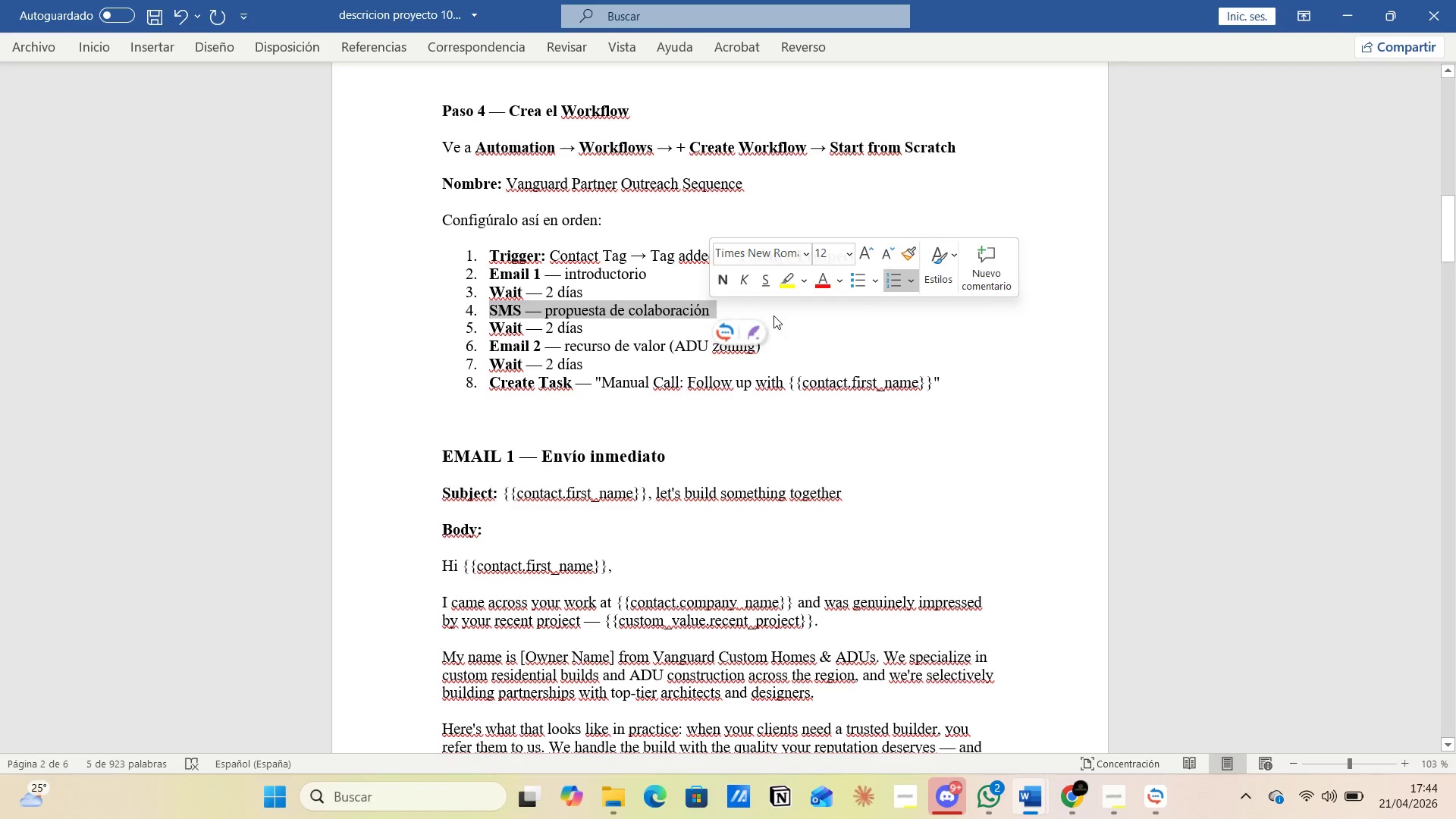 
left_click([774, 315])
 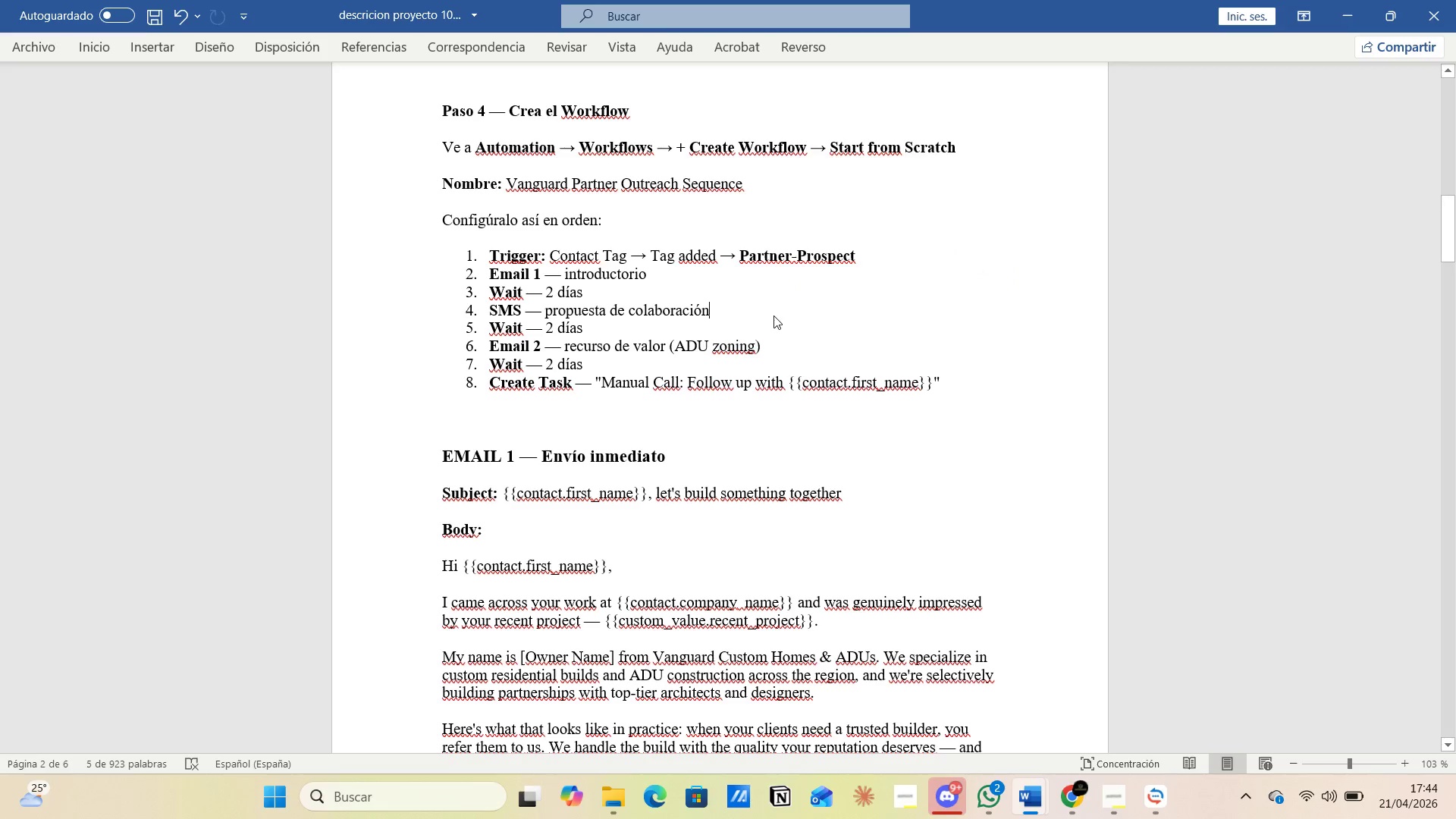 
key(Alt+AltLeft)
 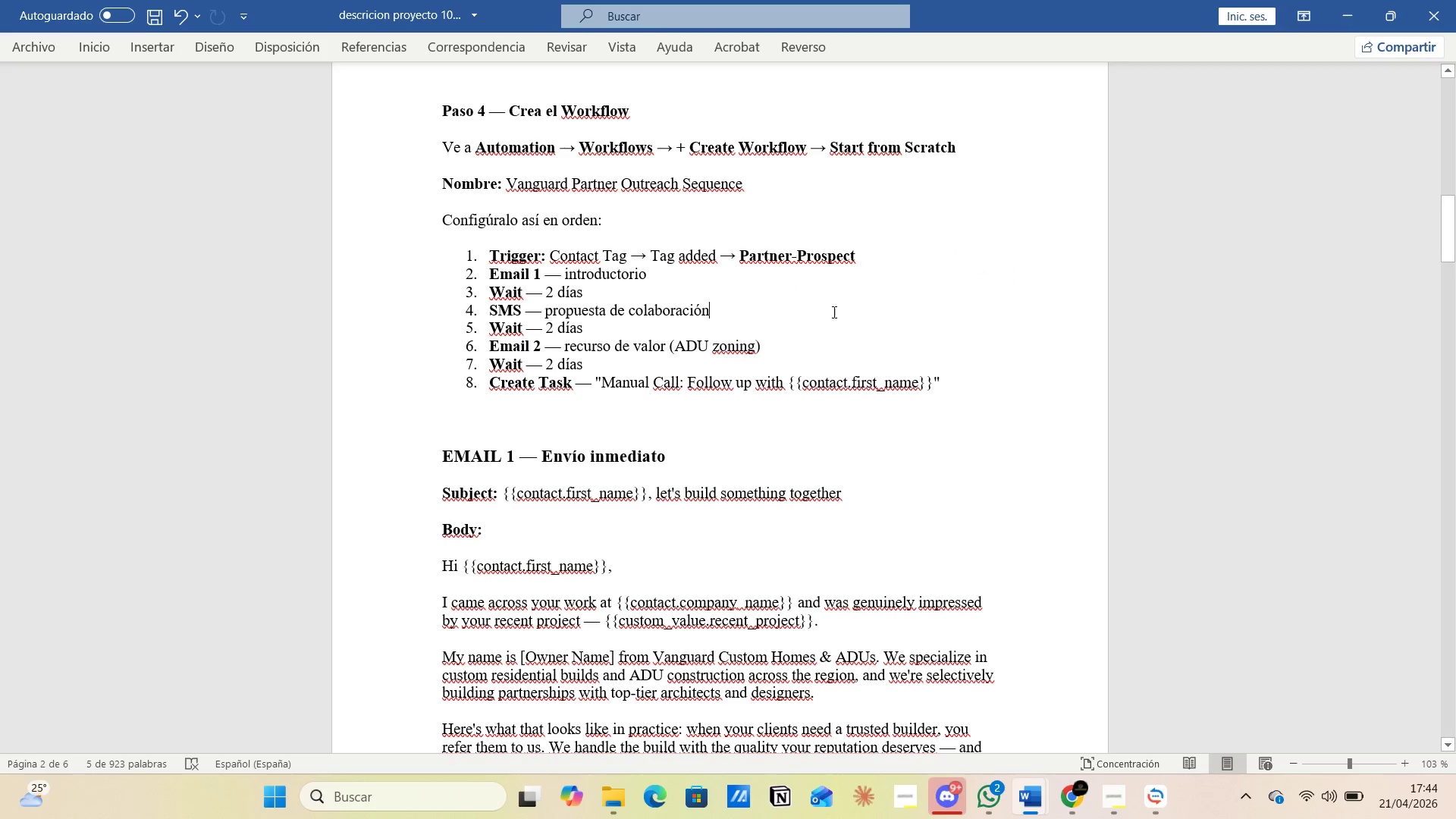 
key(Alt+Tab)
 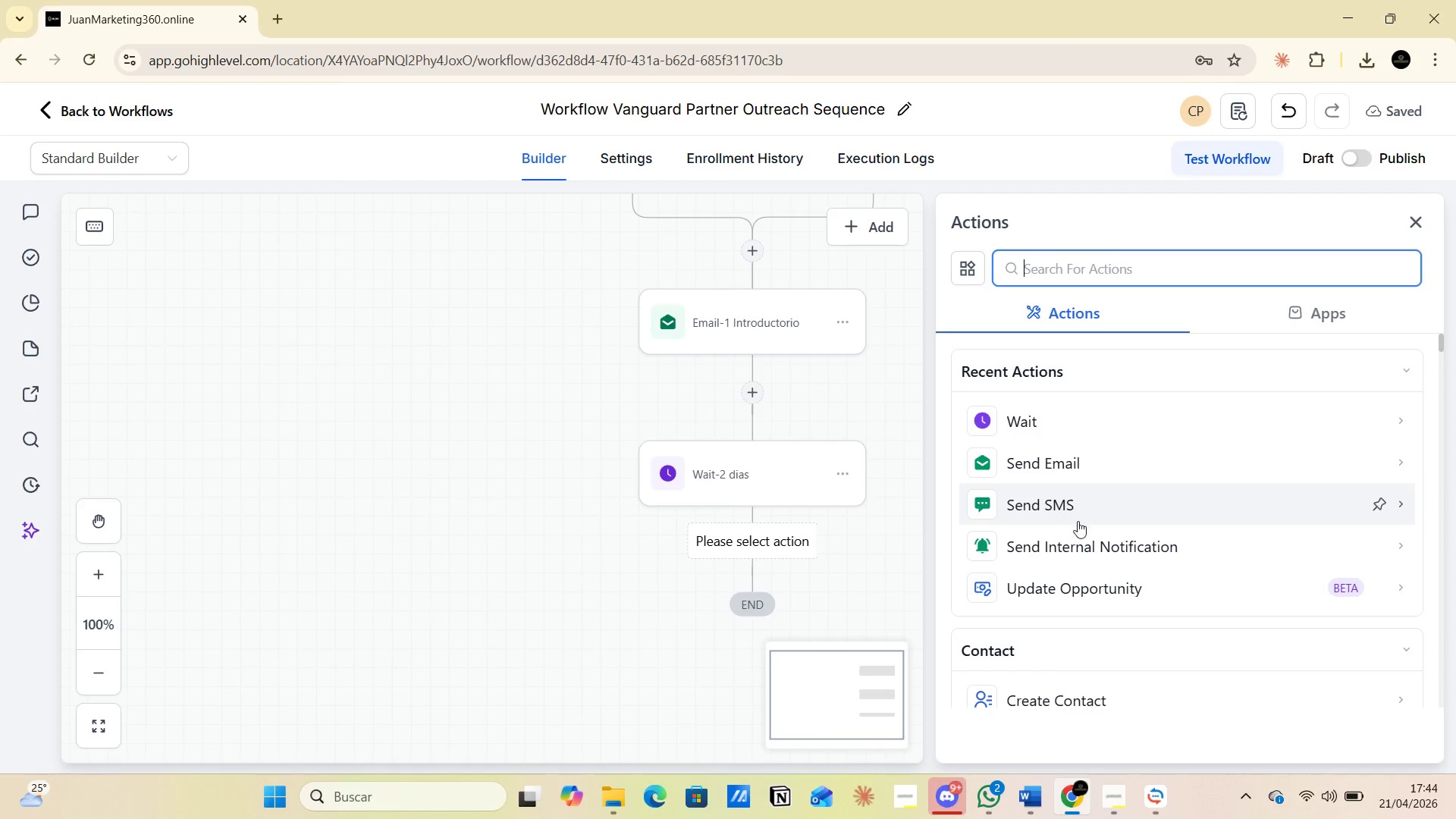 
left_click([1049, 502])
 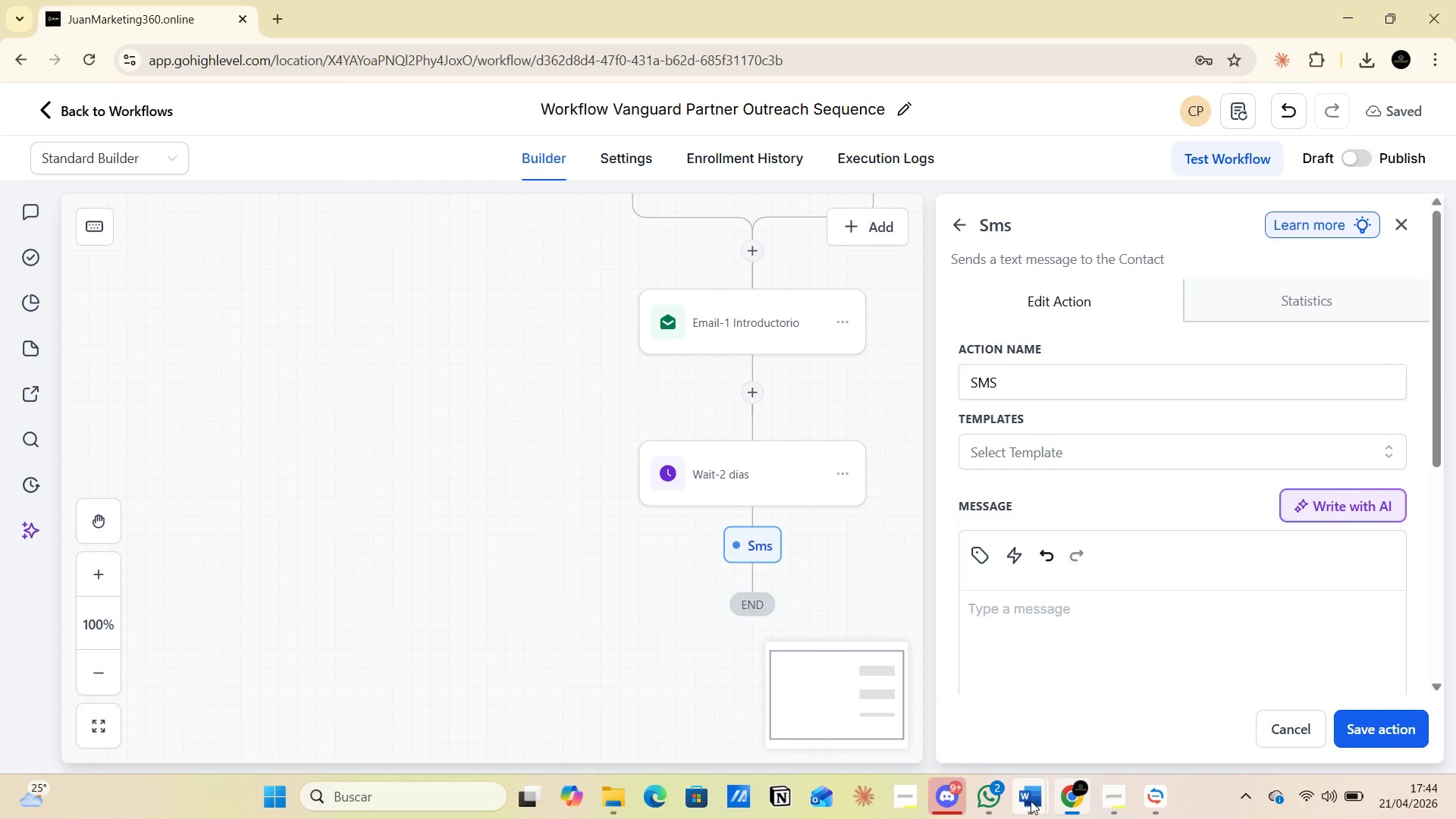 
left_click([948, 706])
 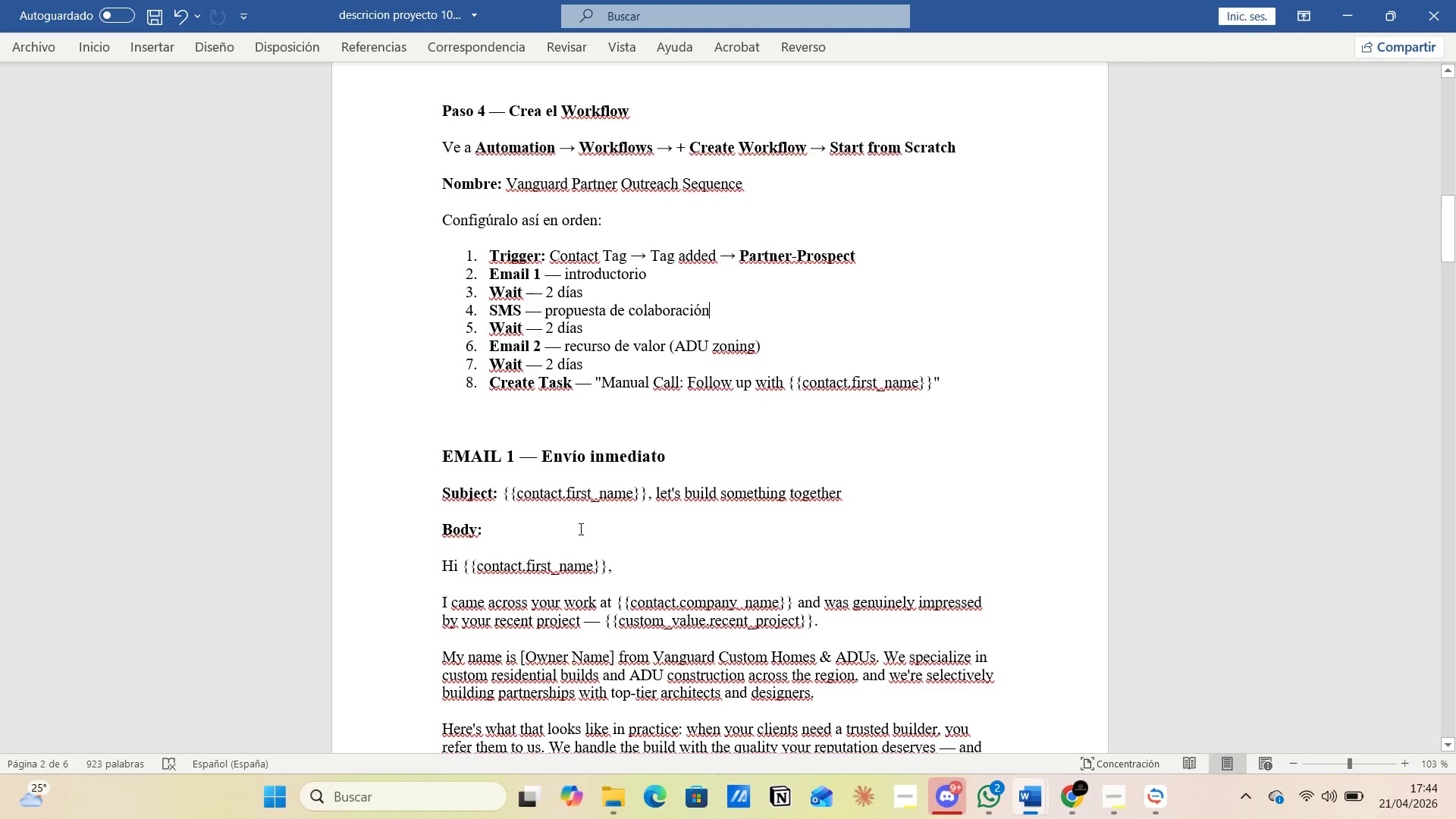 
scroll: coordinate [574, 539], scroll_direction: down, amount: 19.0
 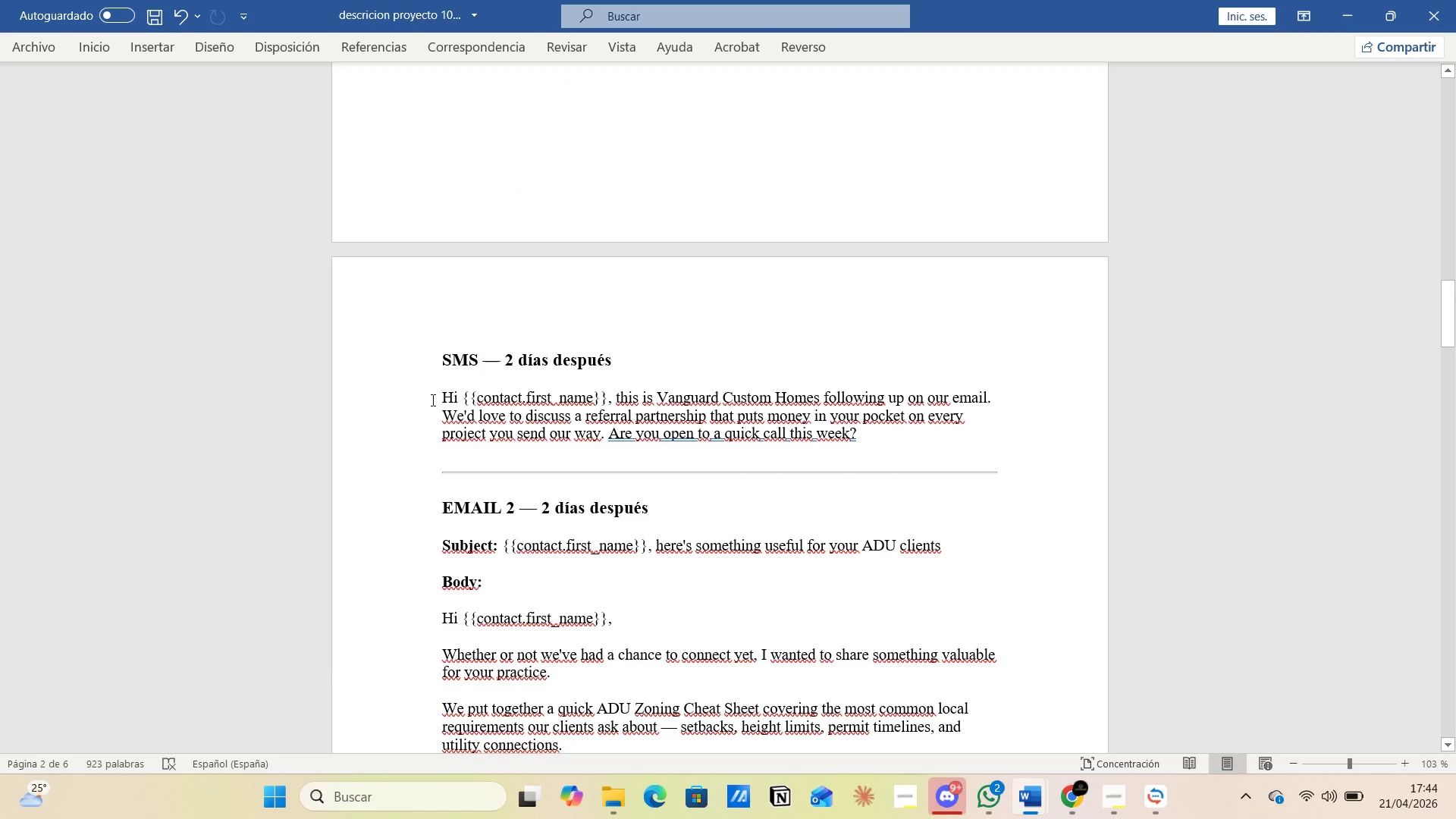 
left_click_drag(start_coordinate=[434, 398], to_coordinate=[881, 431])
 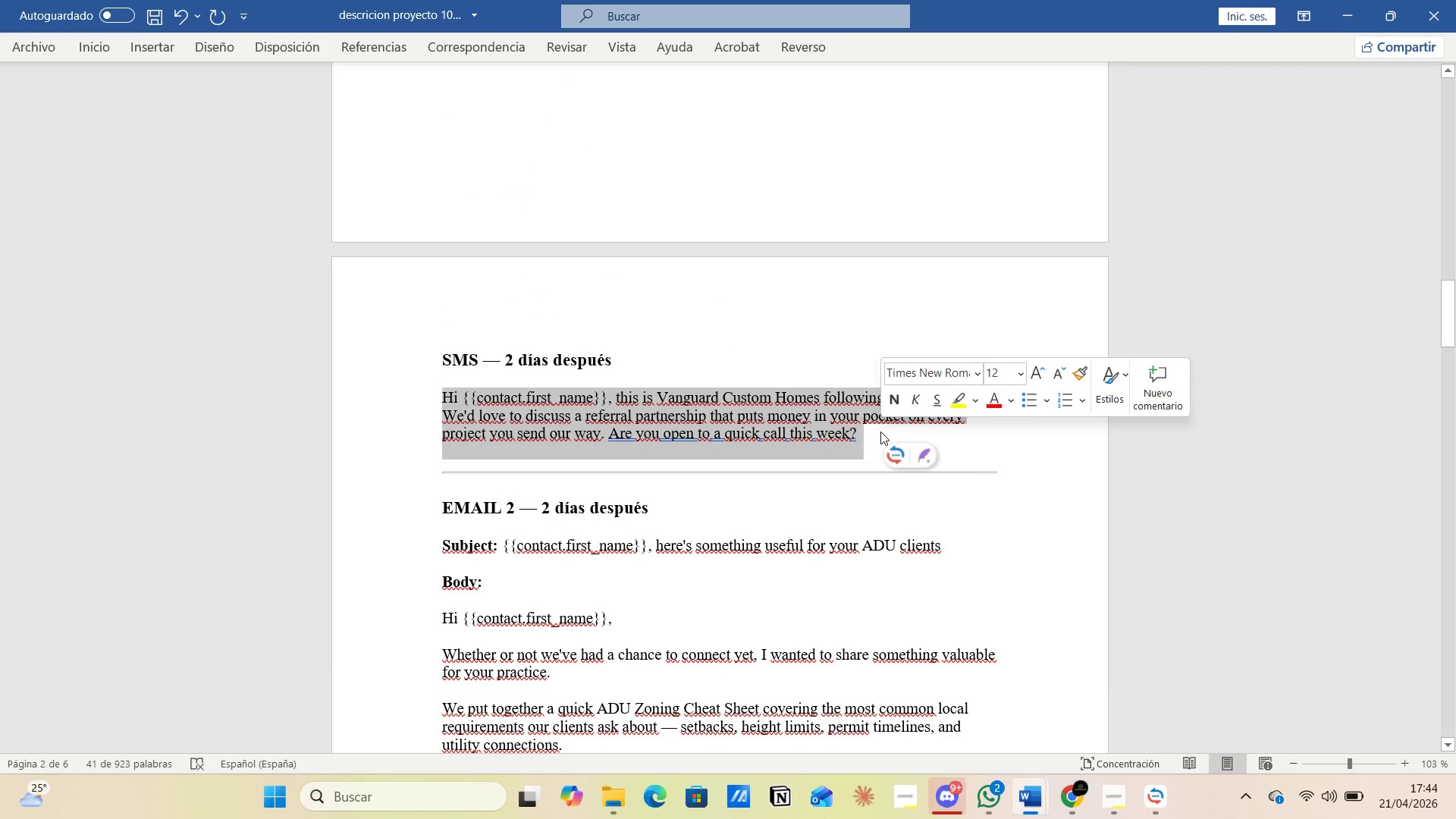 
key(Control+C)
 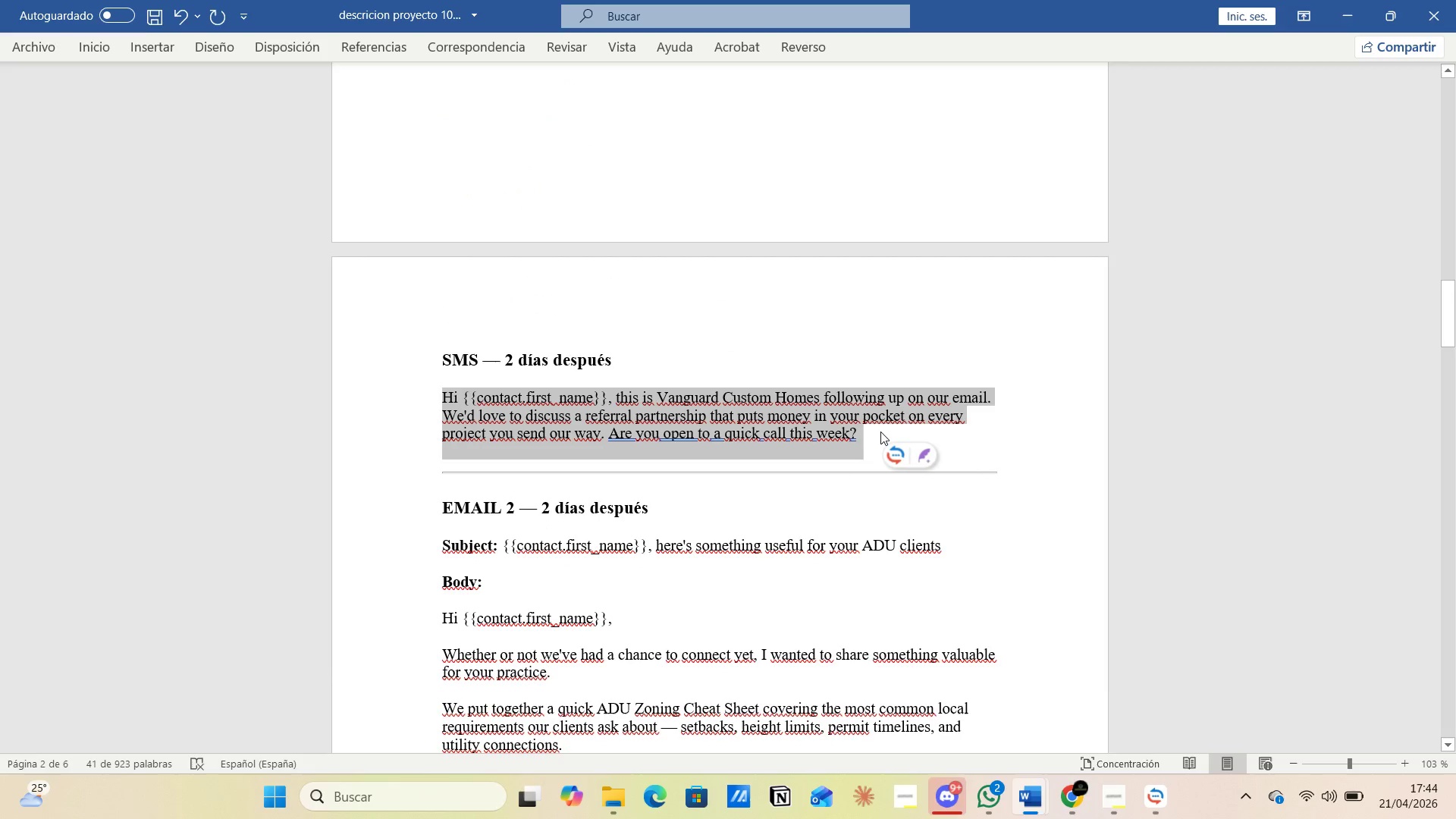 
key(Alt+Tab)
 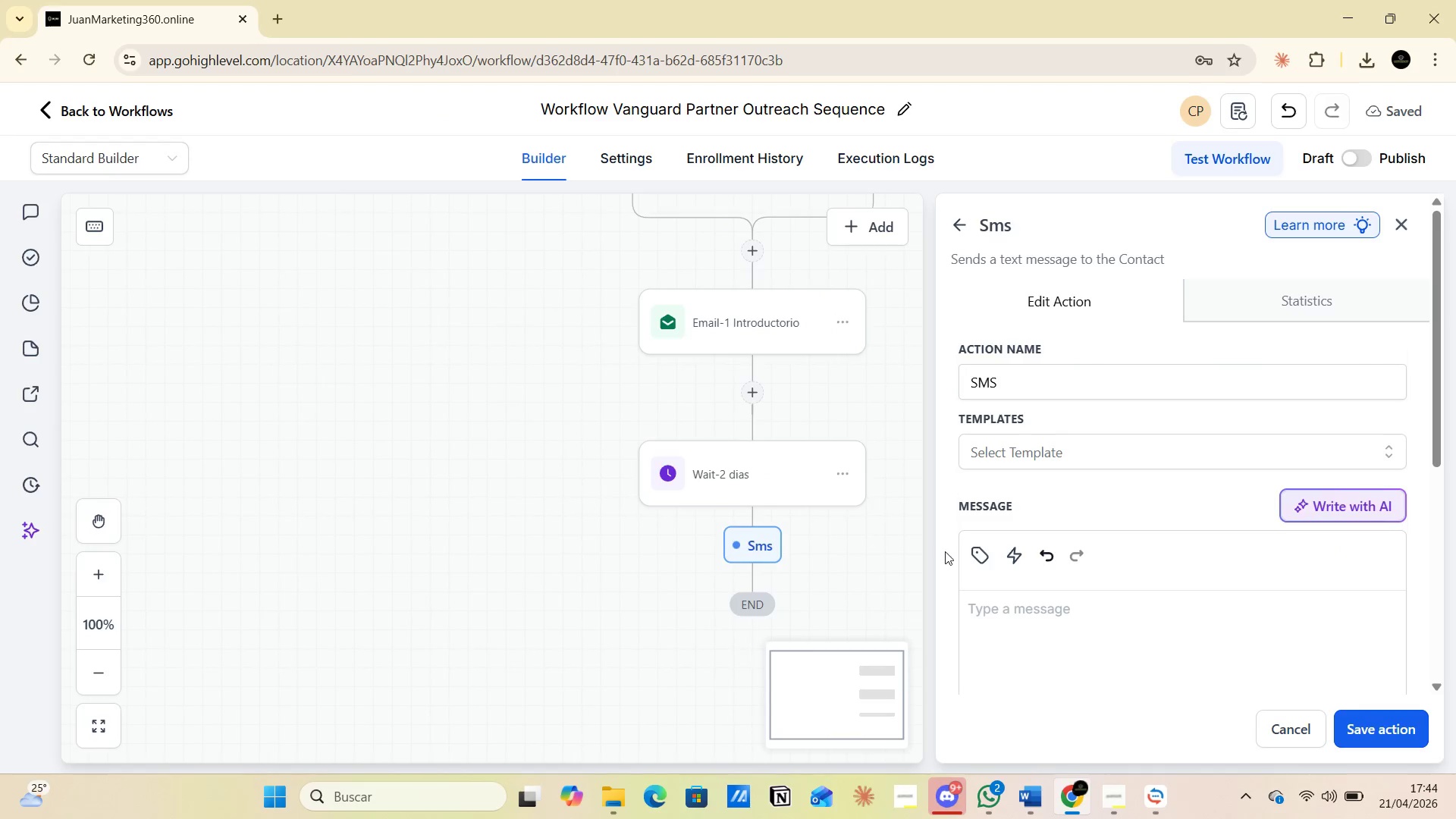 
left_click([1014, 620])
 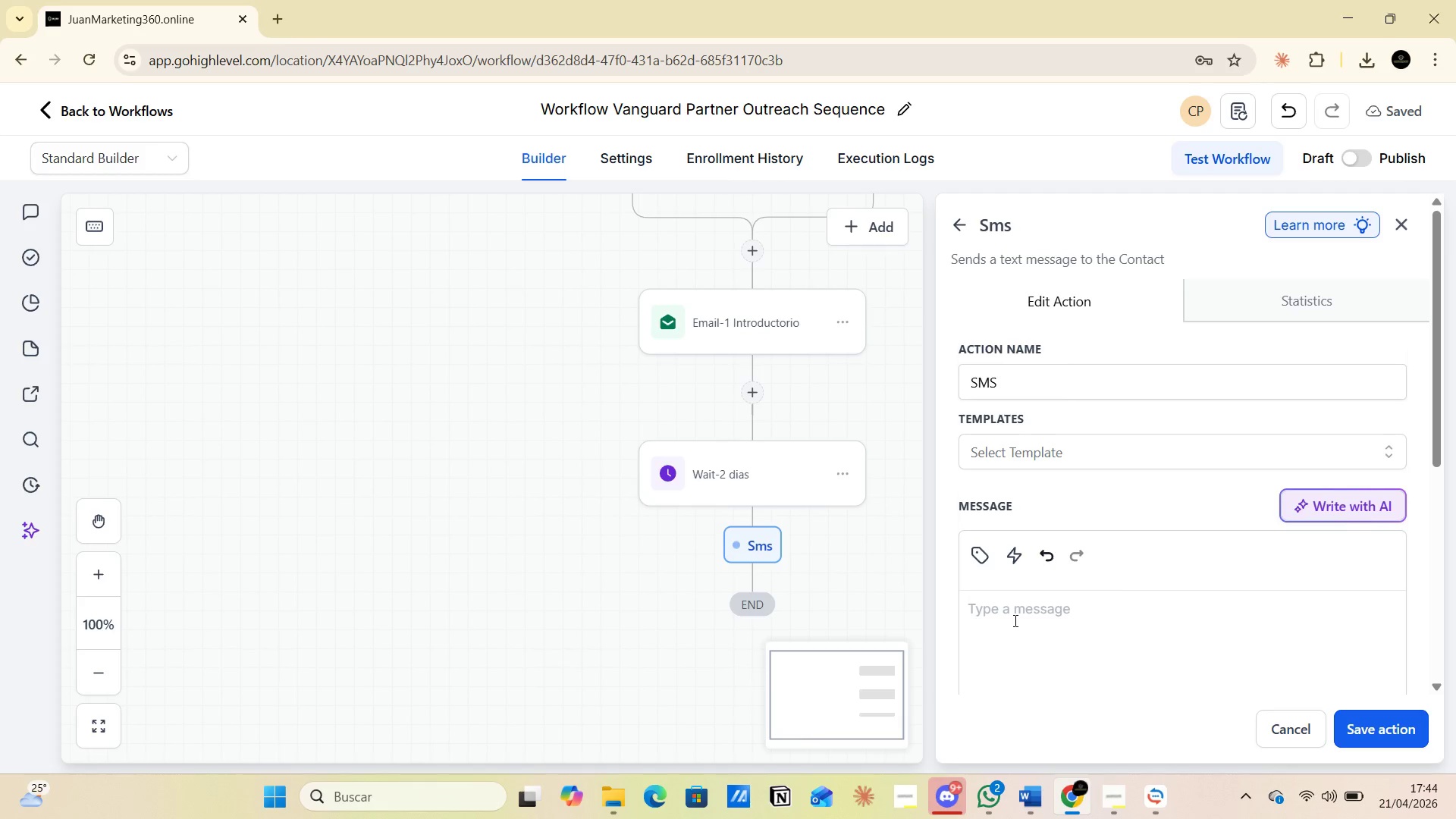 
key(Control+V)
 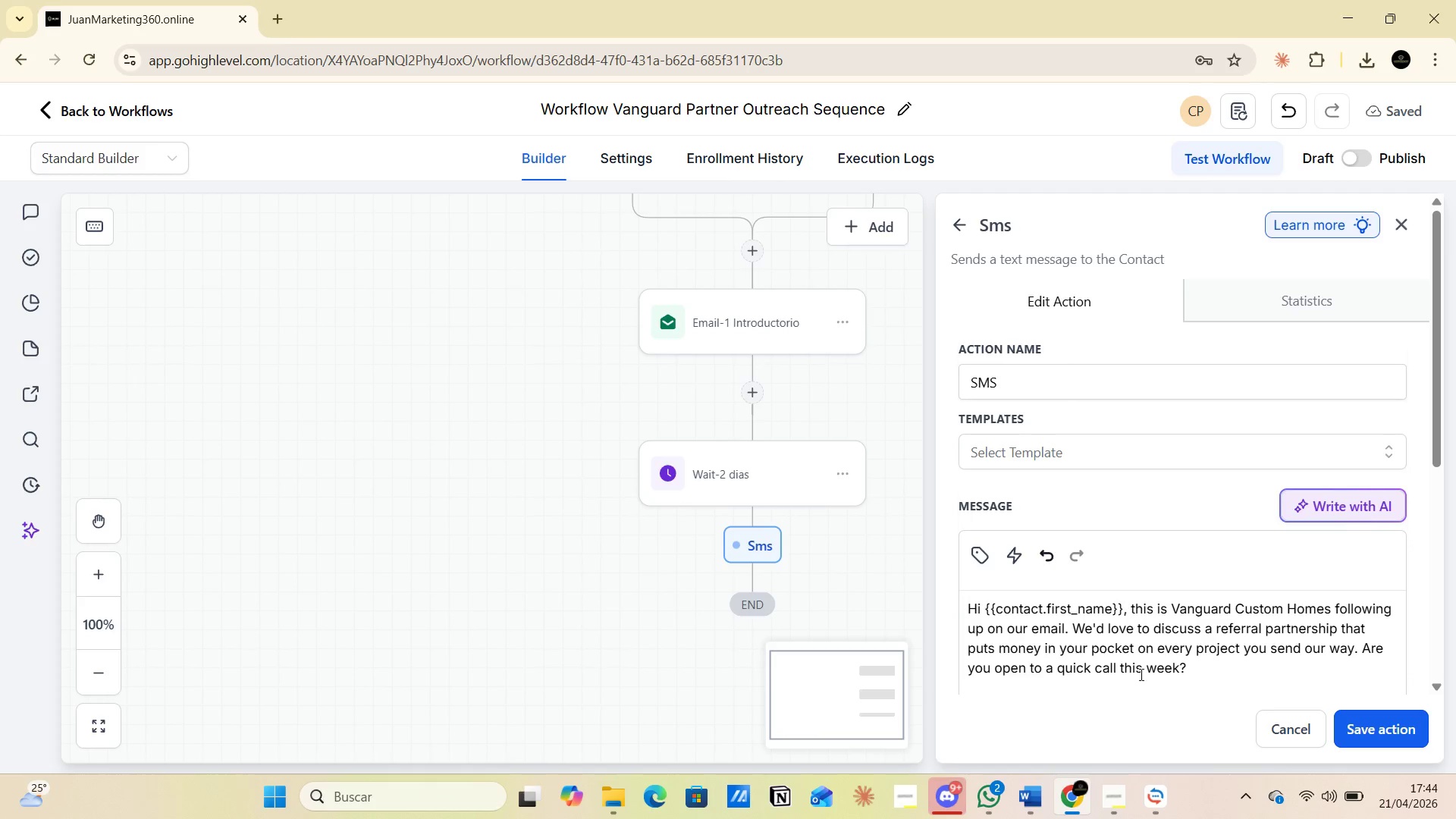 
scroll: coordinate [1096, 451], scroll_direction: down, amount: 5.0
 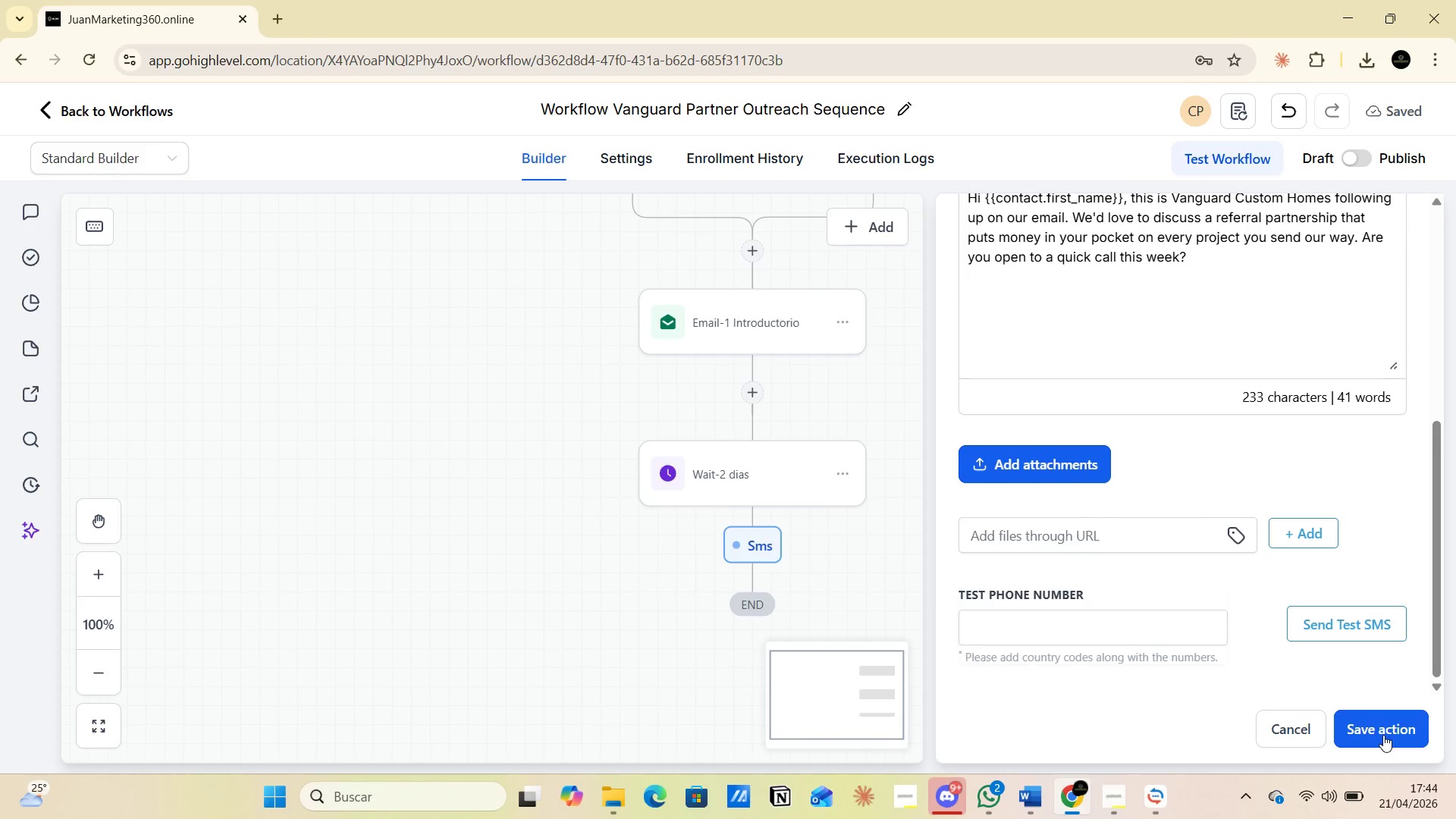 
left_click([1383, 735])
 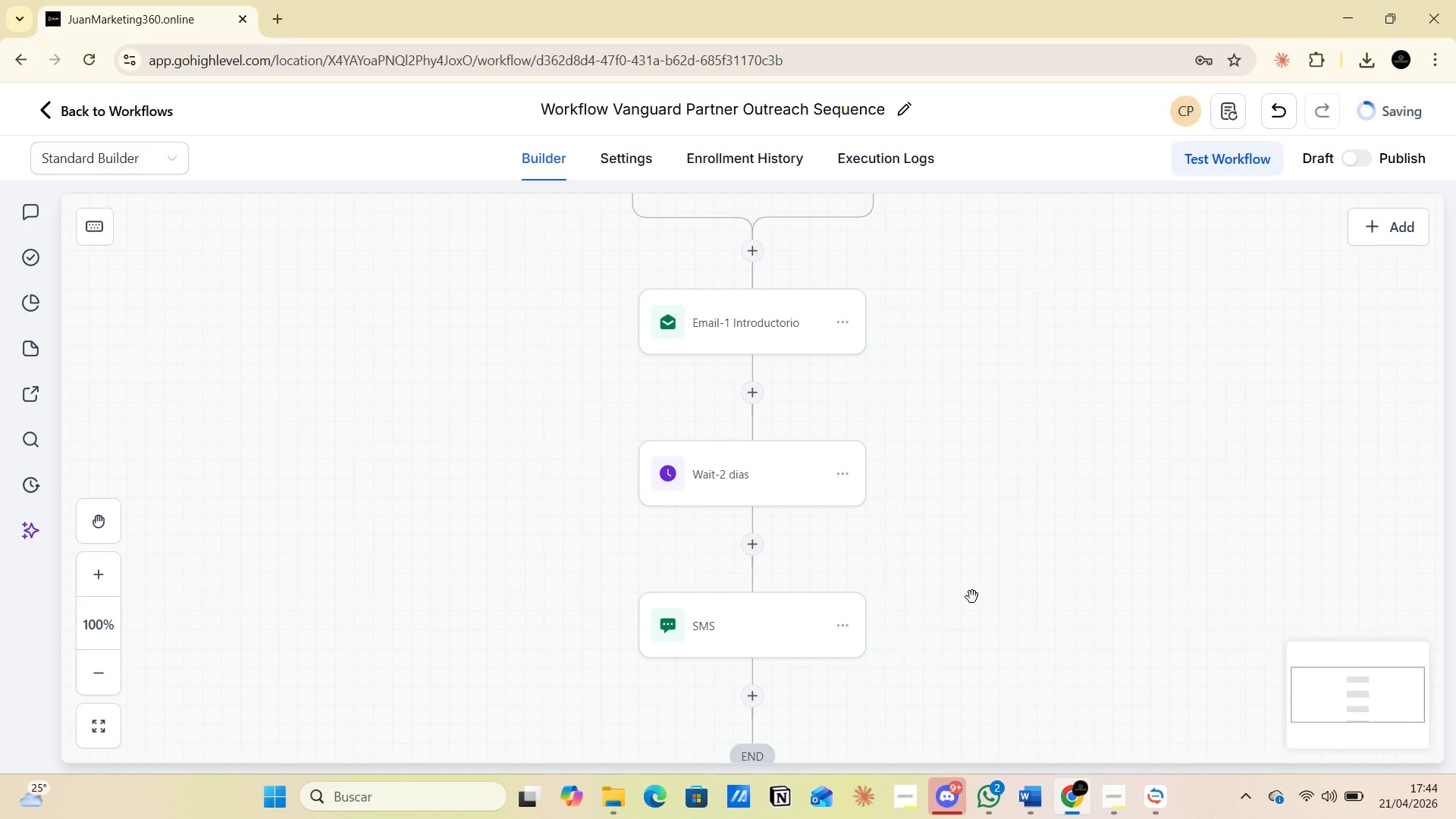 
scroll: coordinate [984, 532], scroll_direction: down, amount: 4.0
 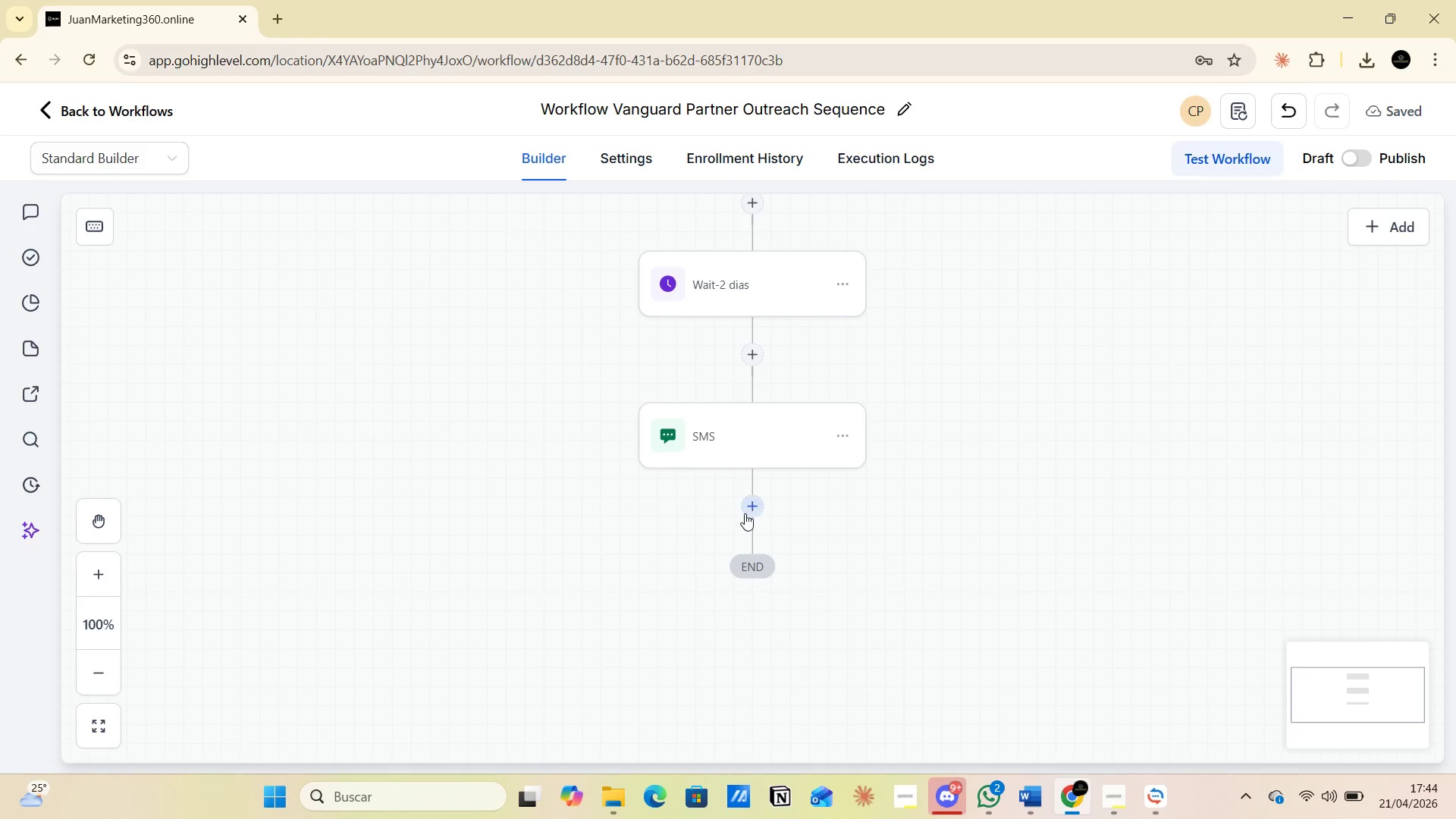 
left_click([748, 517])
 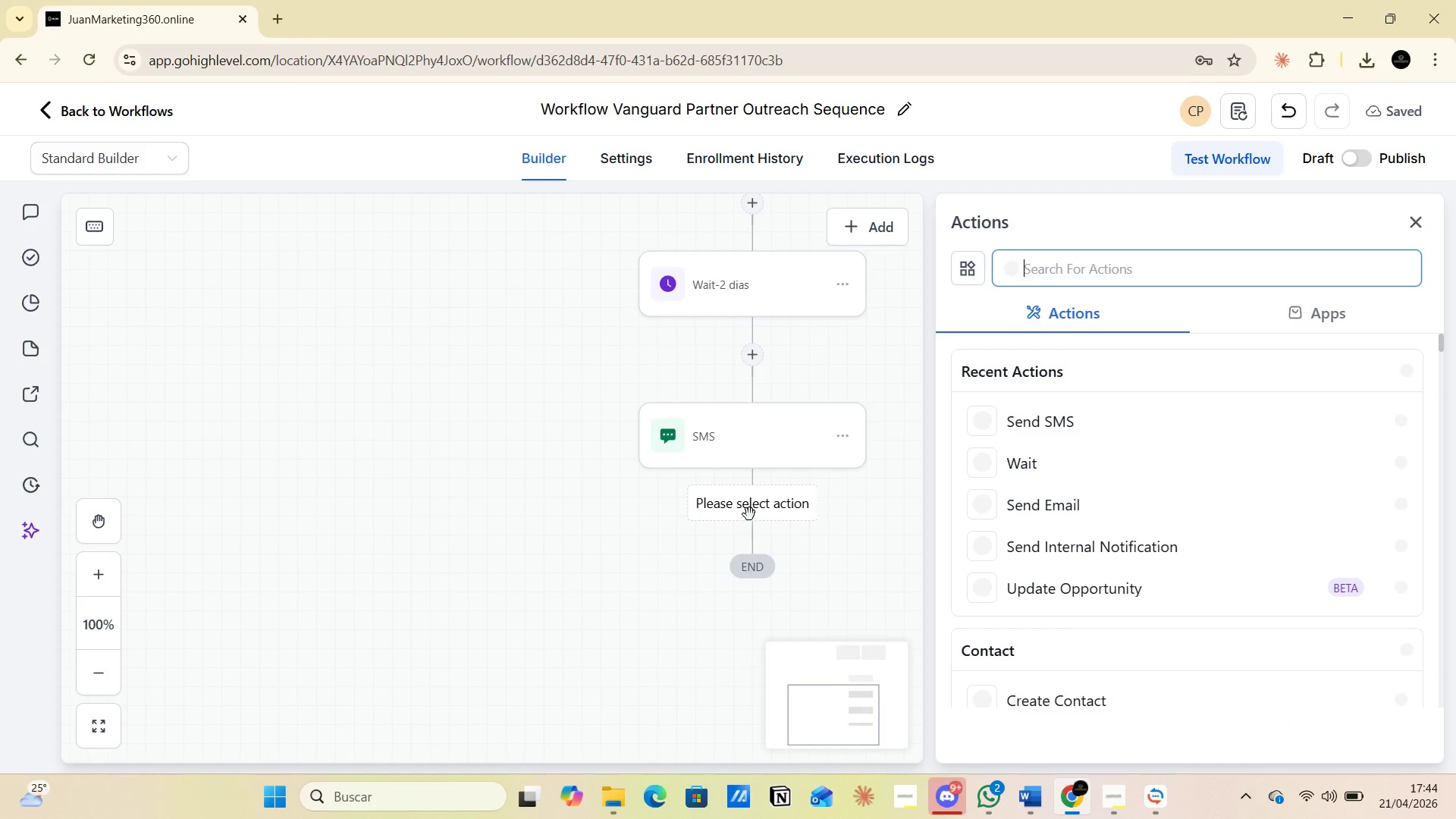 
key(Alt+AltLeft)
 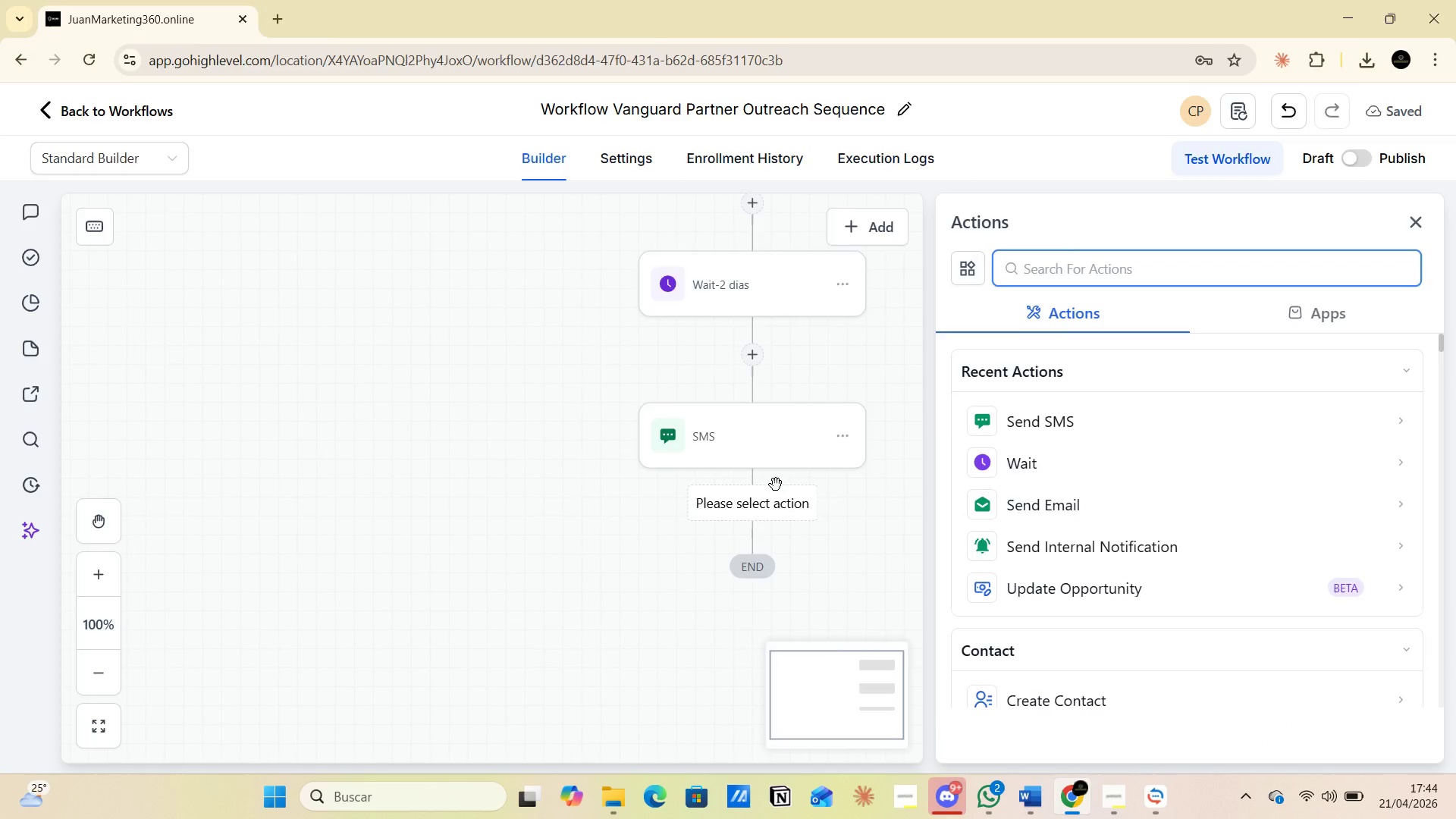 
key(Alt+Tab)
 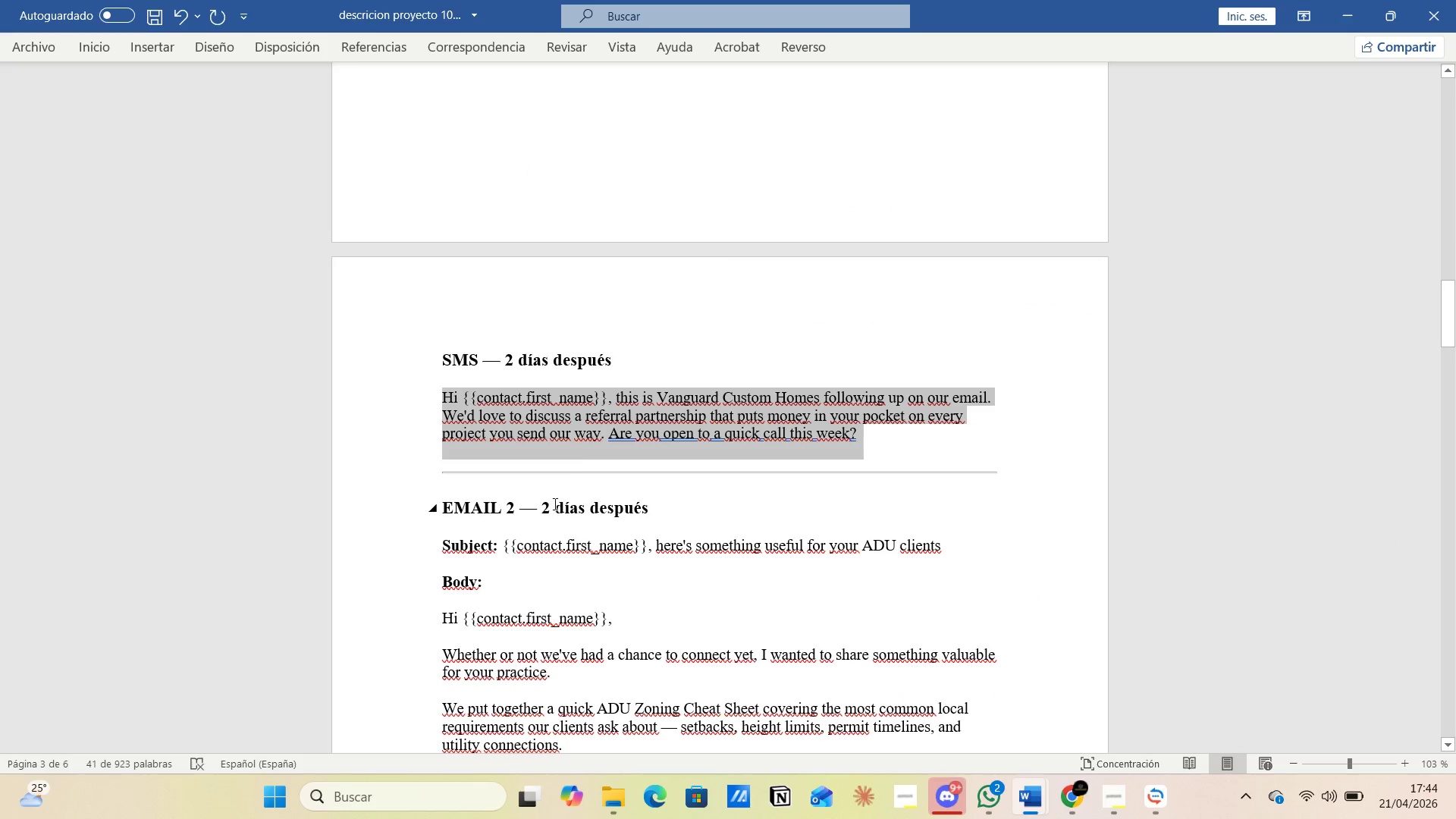 
scroll: coordinate [601, 466], scroll_direction: up, amount: 20.0
 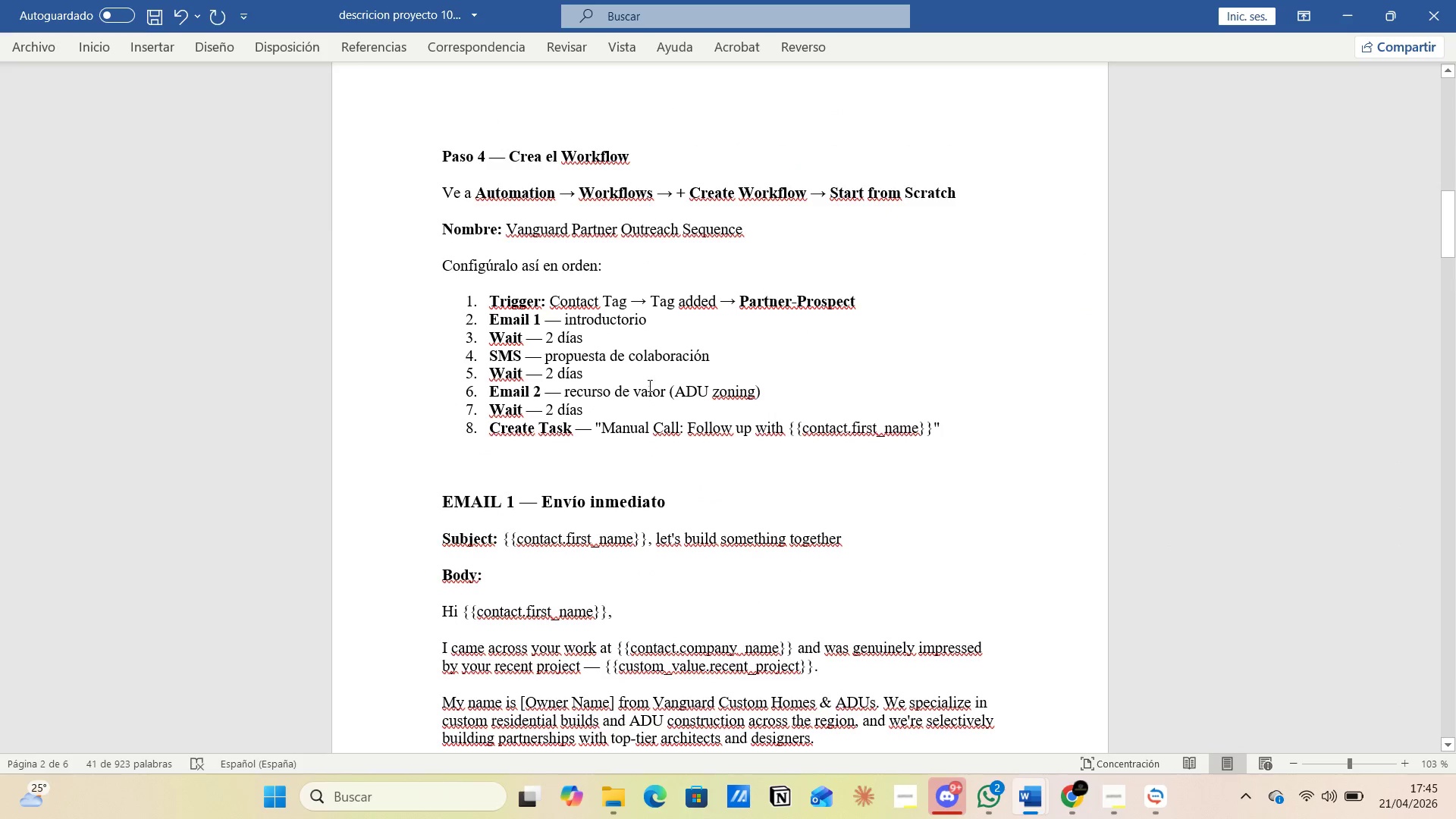 
key(Alt+AltLeft)
 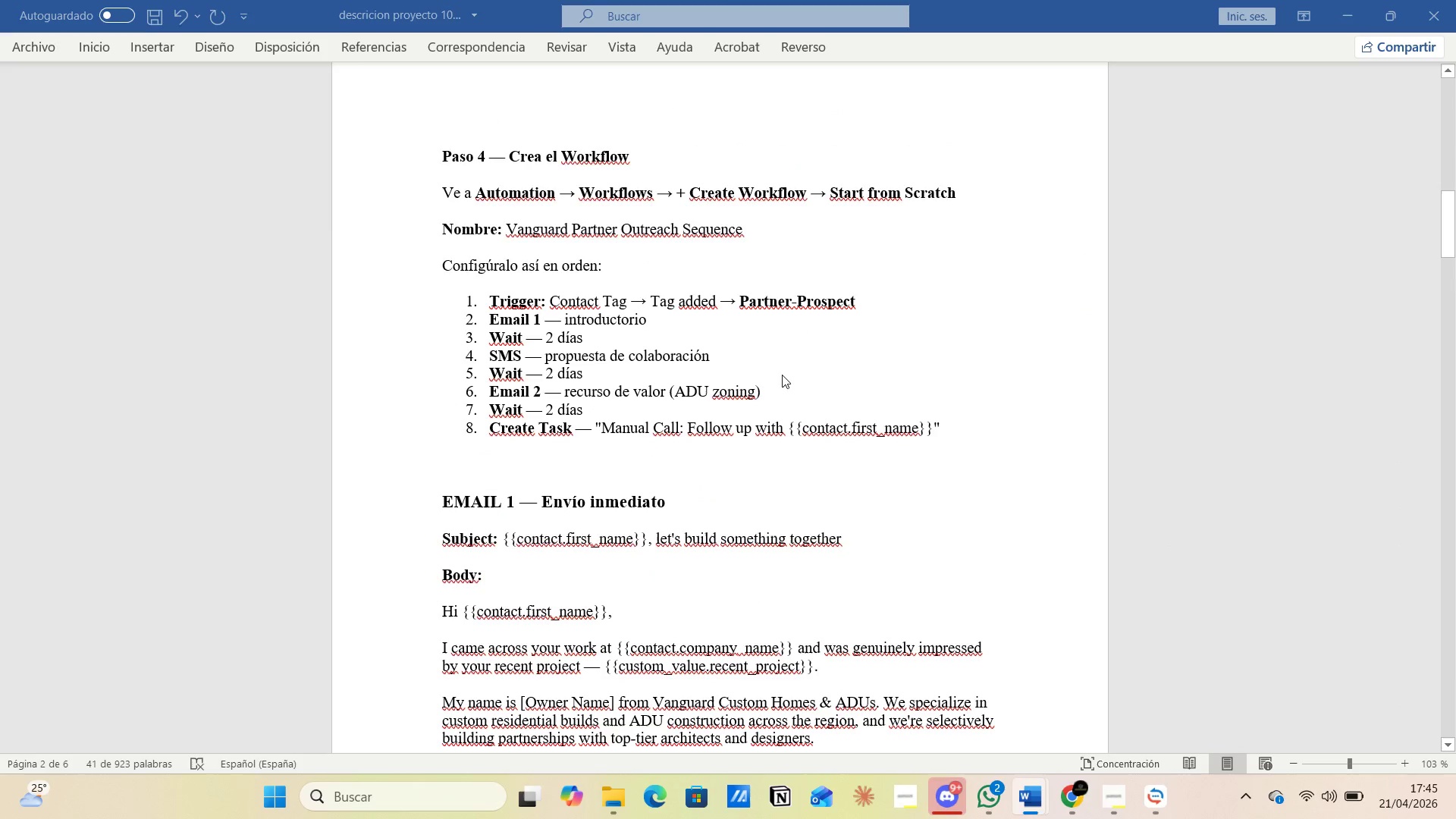 
key(Alt+Tab)
 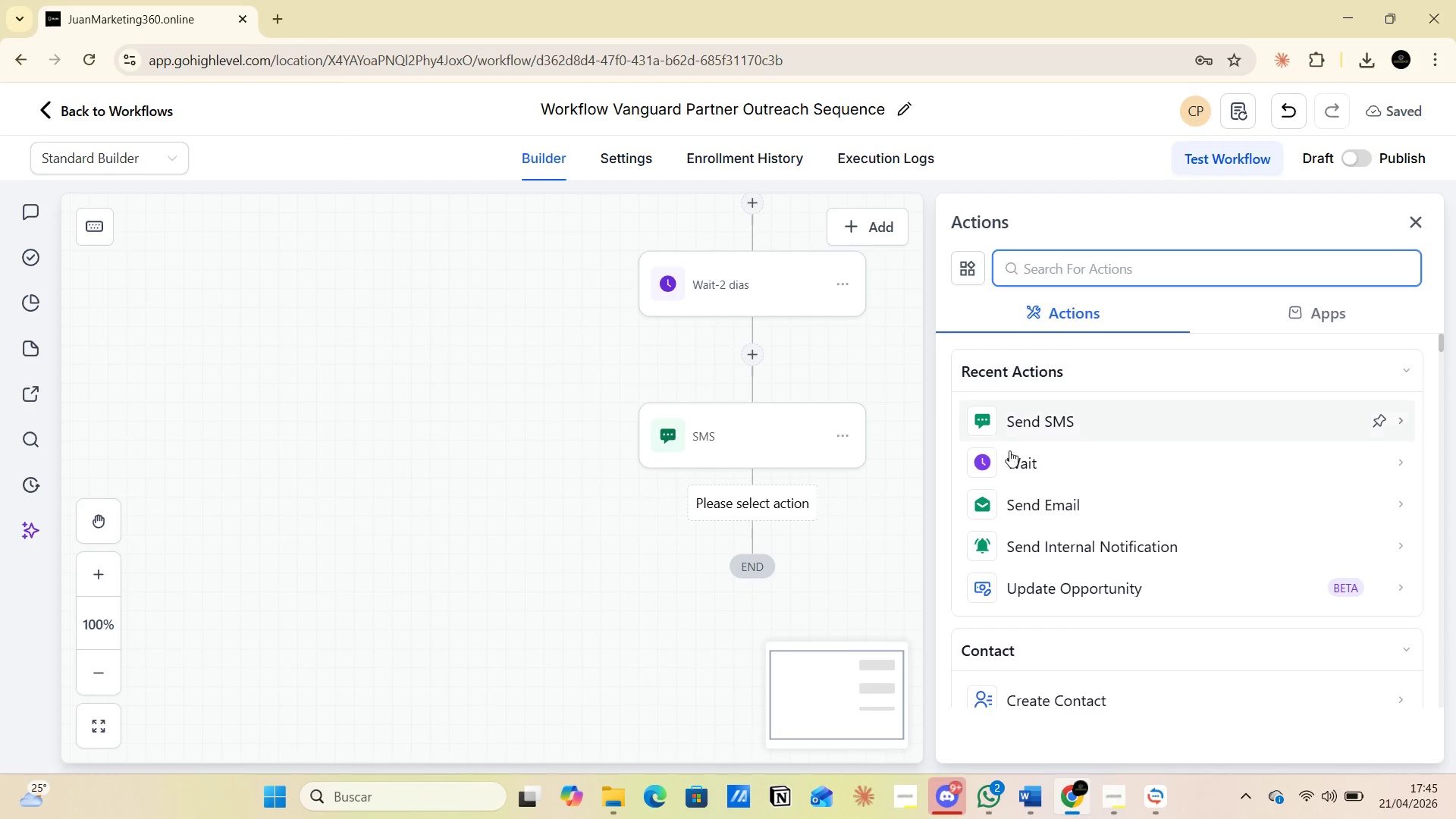 
left_click([1014, 469])
 